 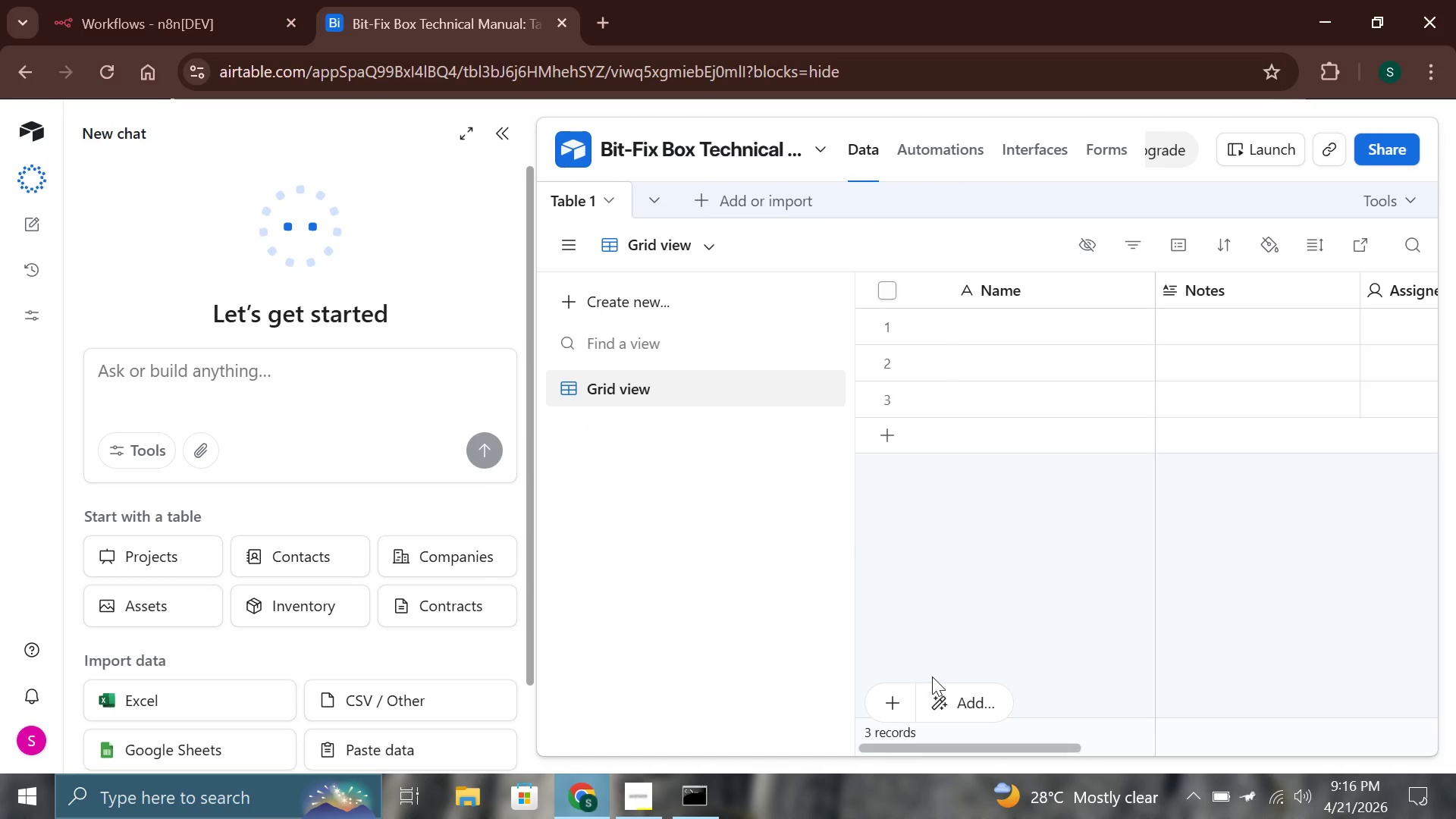 
double_click([585, 195])
 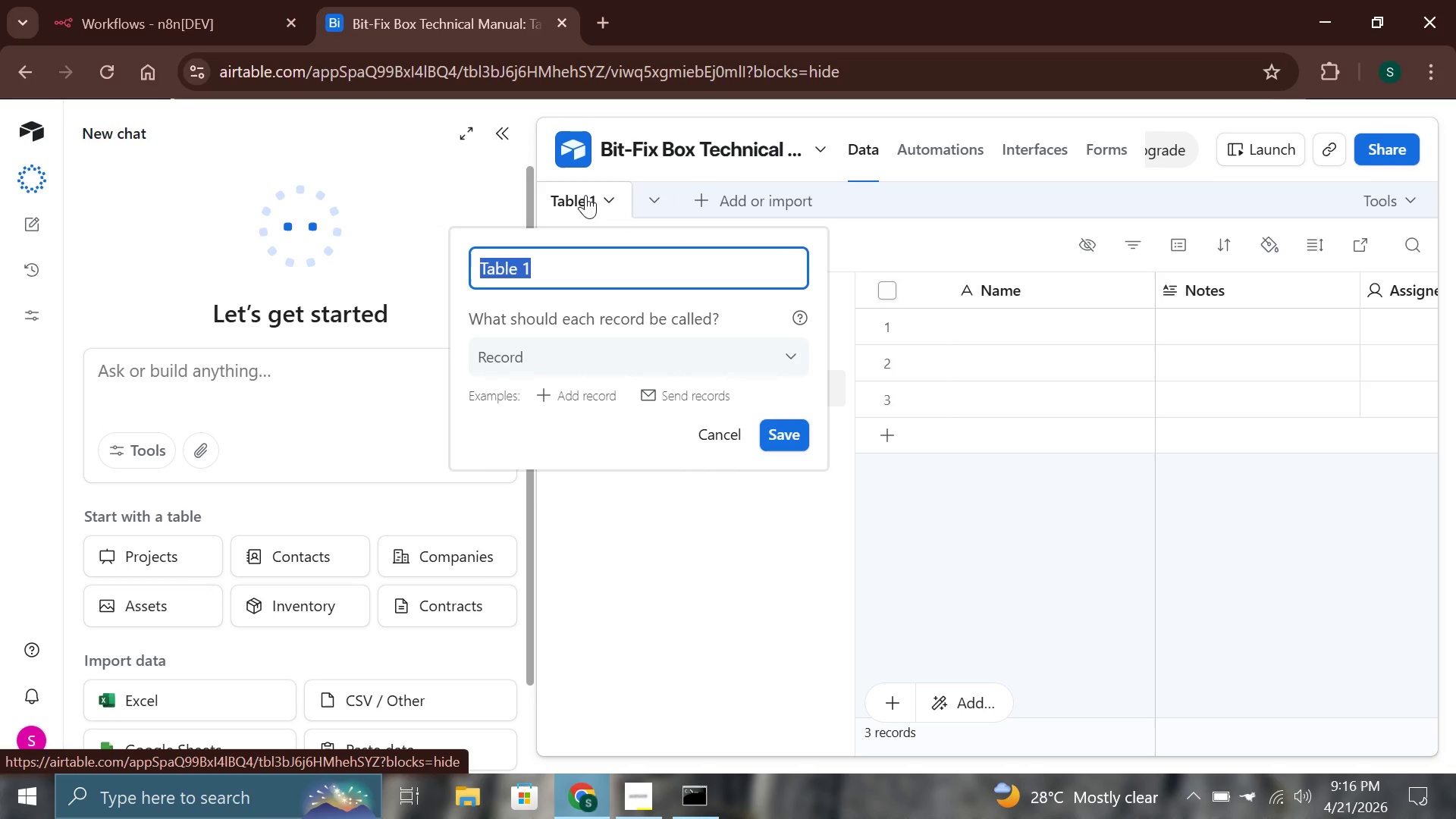 
key(Backspace)
type(Technical_manual)
 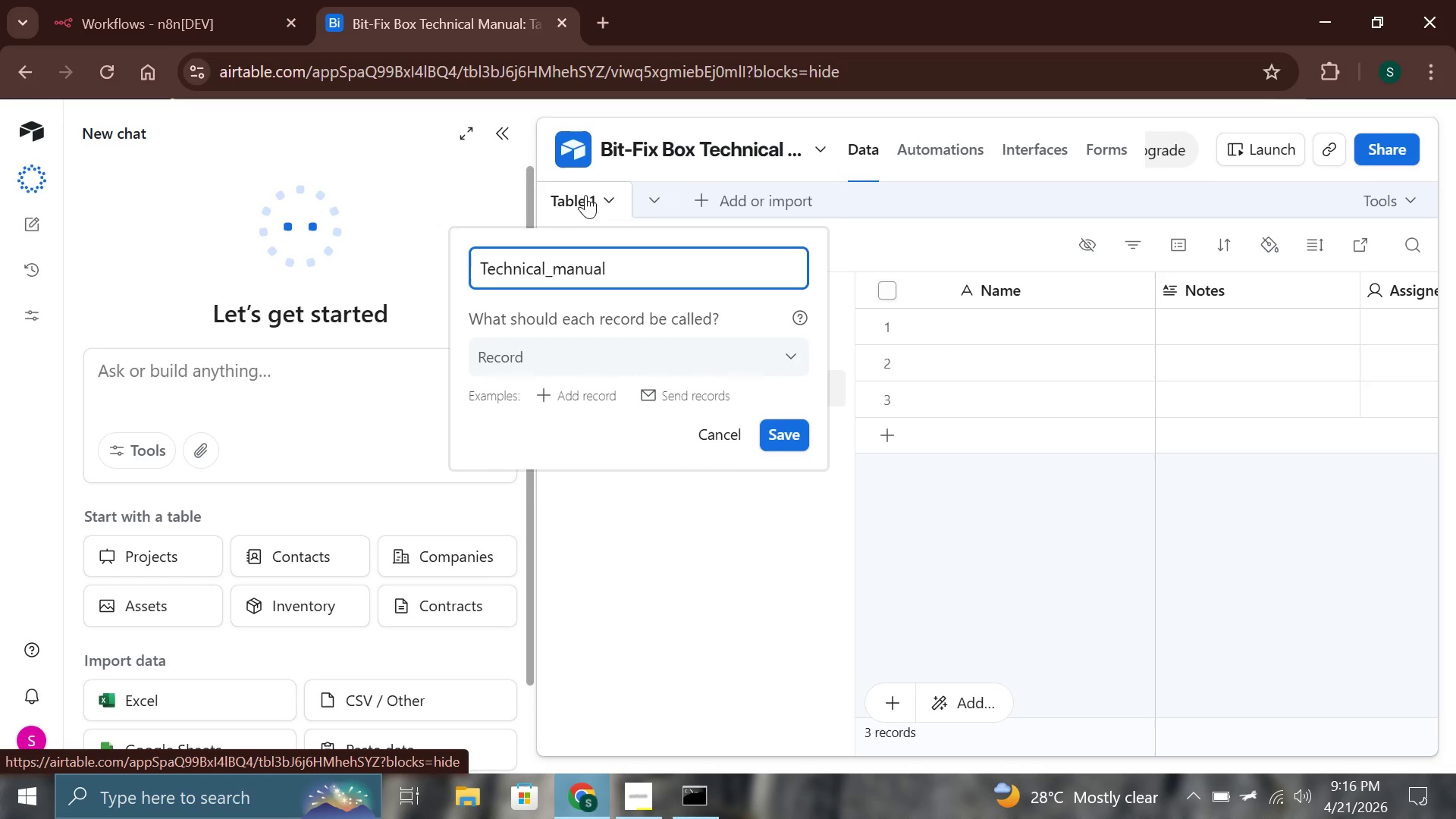 
hold_key(key=ArrowLeft, duration=0.59)
 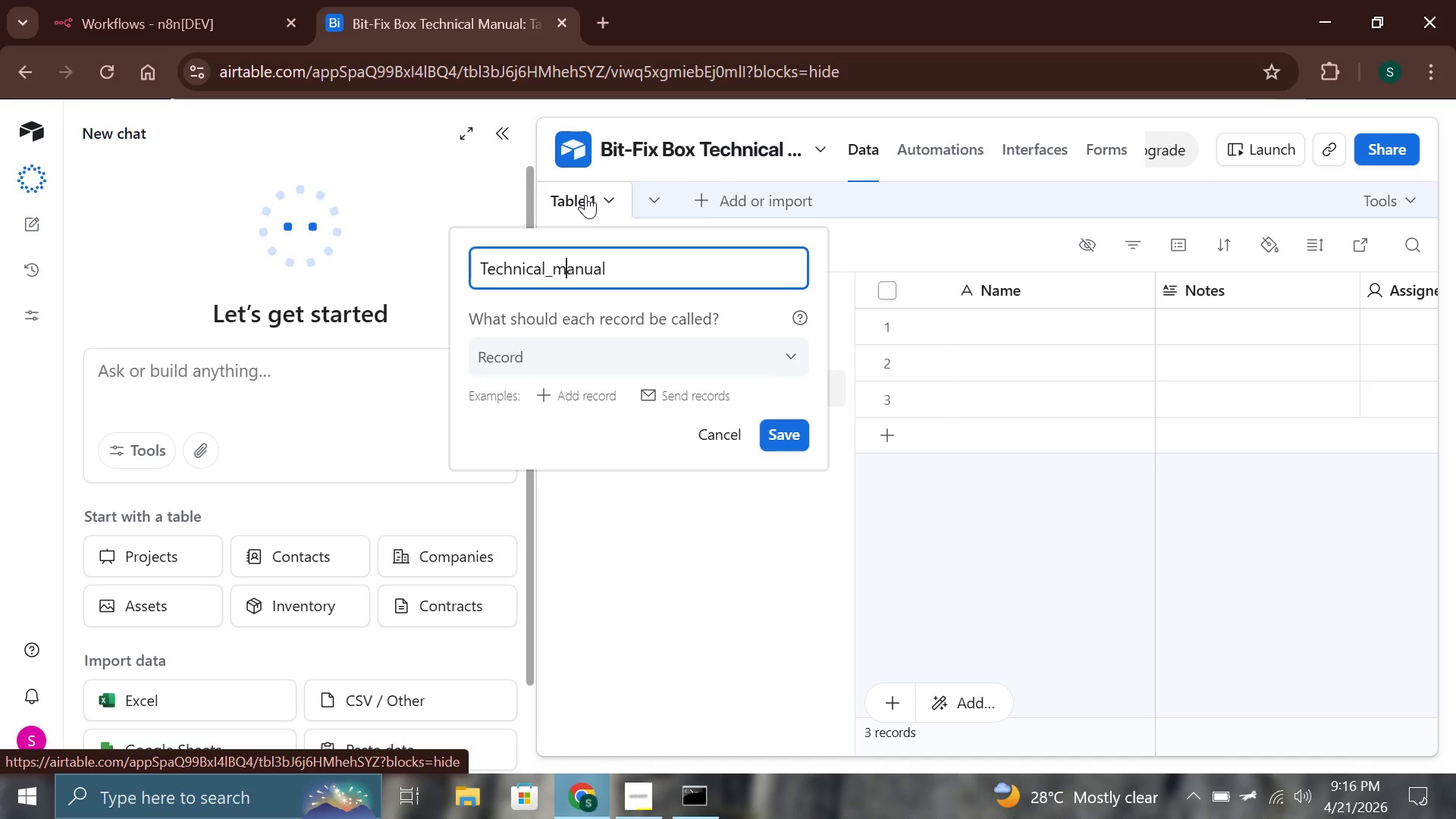 
key(ArrowLeft)
 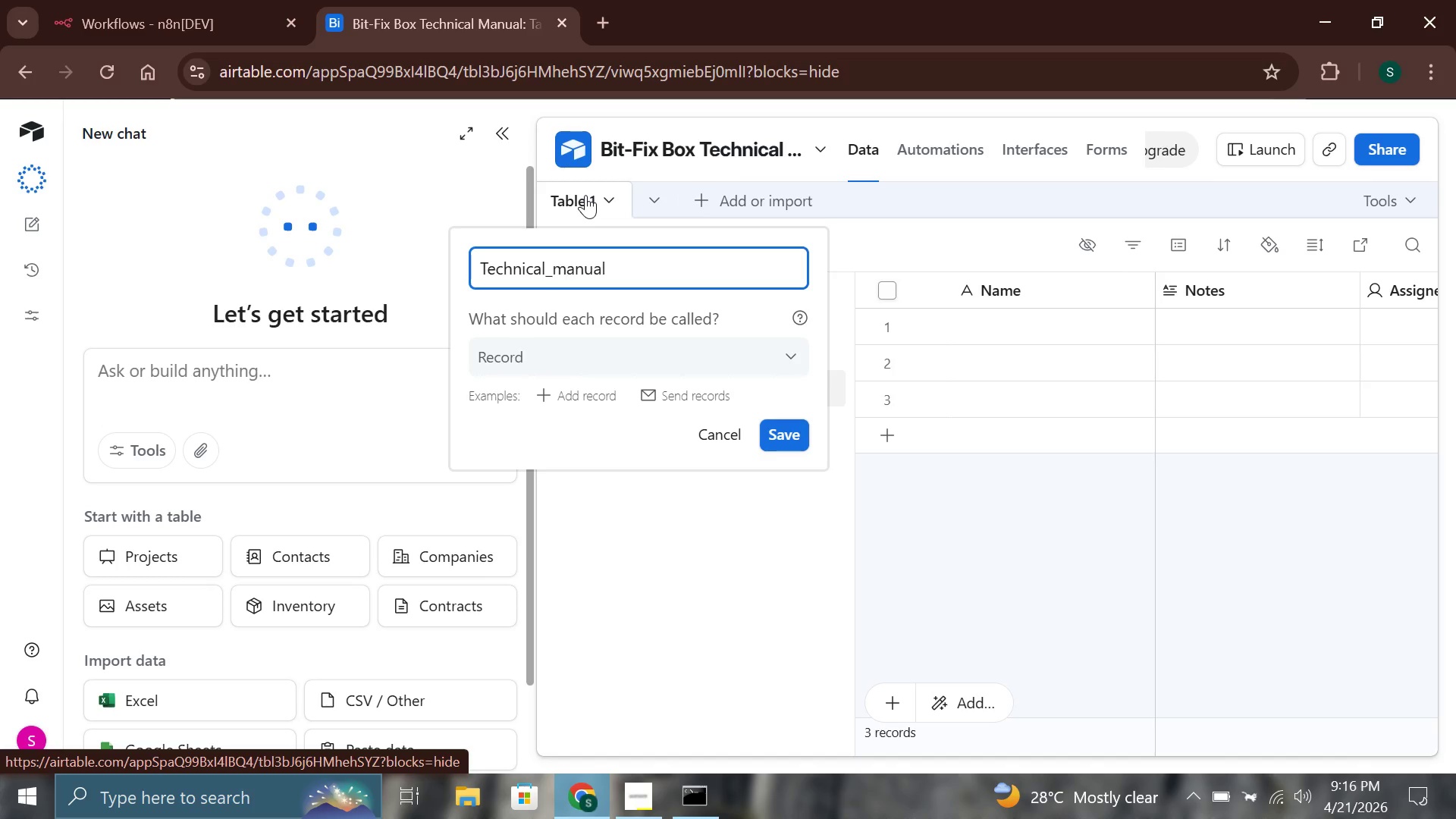 
key(Backspace)
 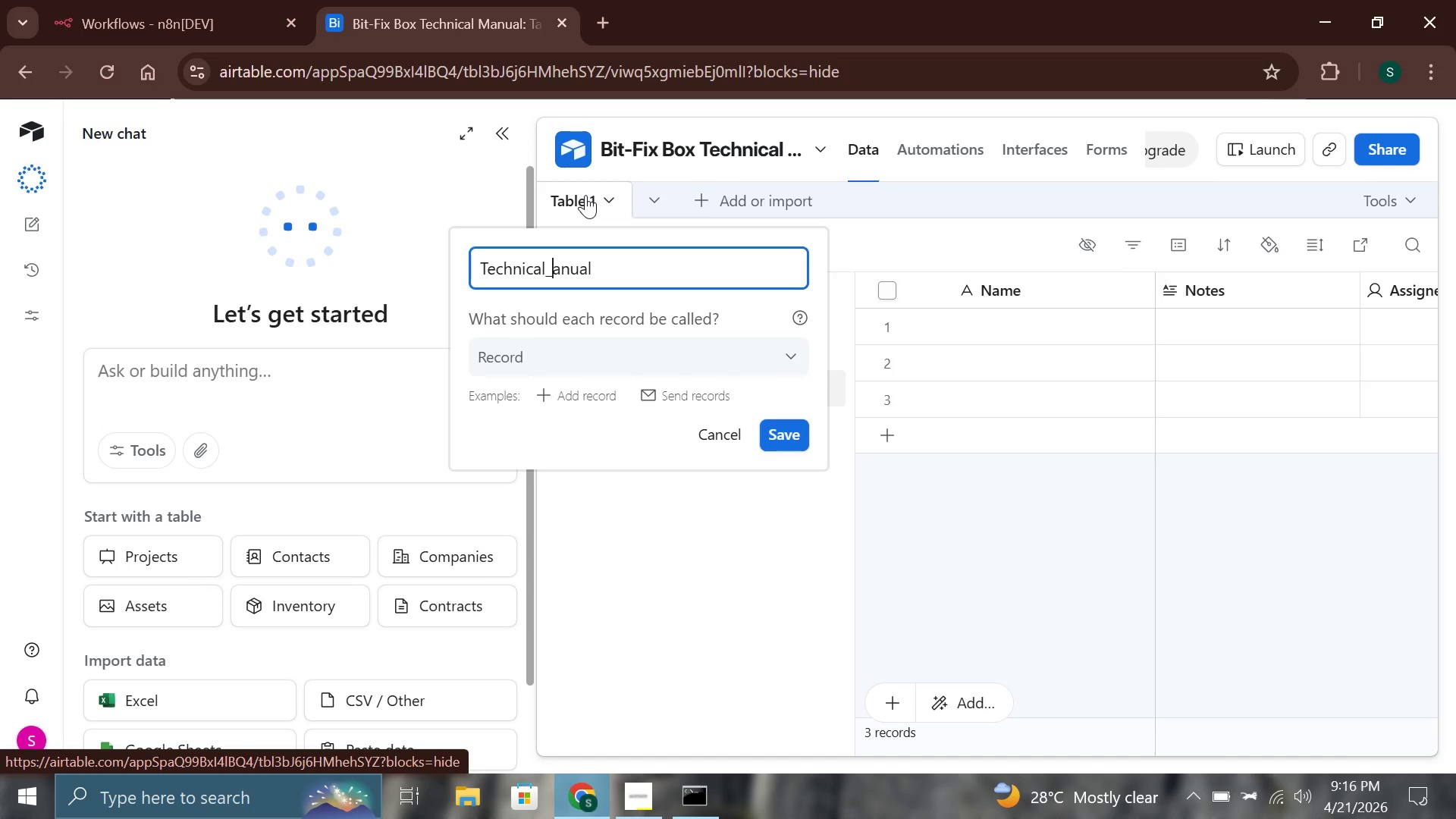 
key(Shift+M)
 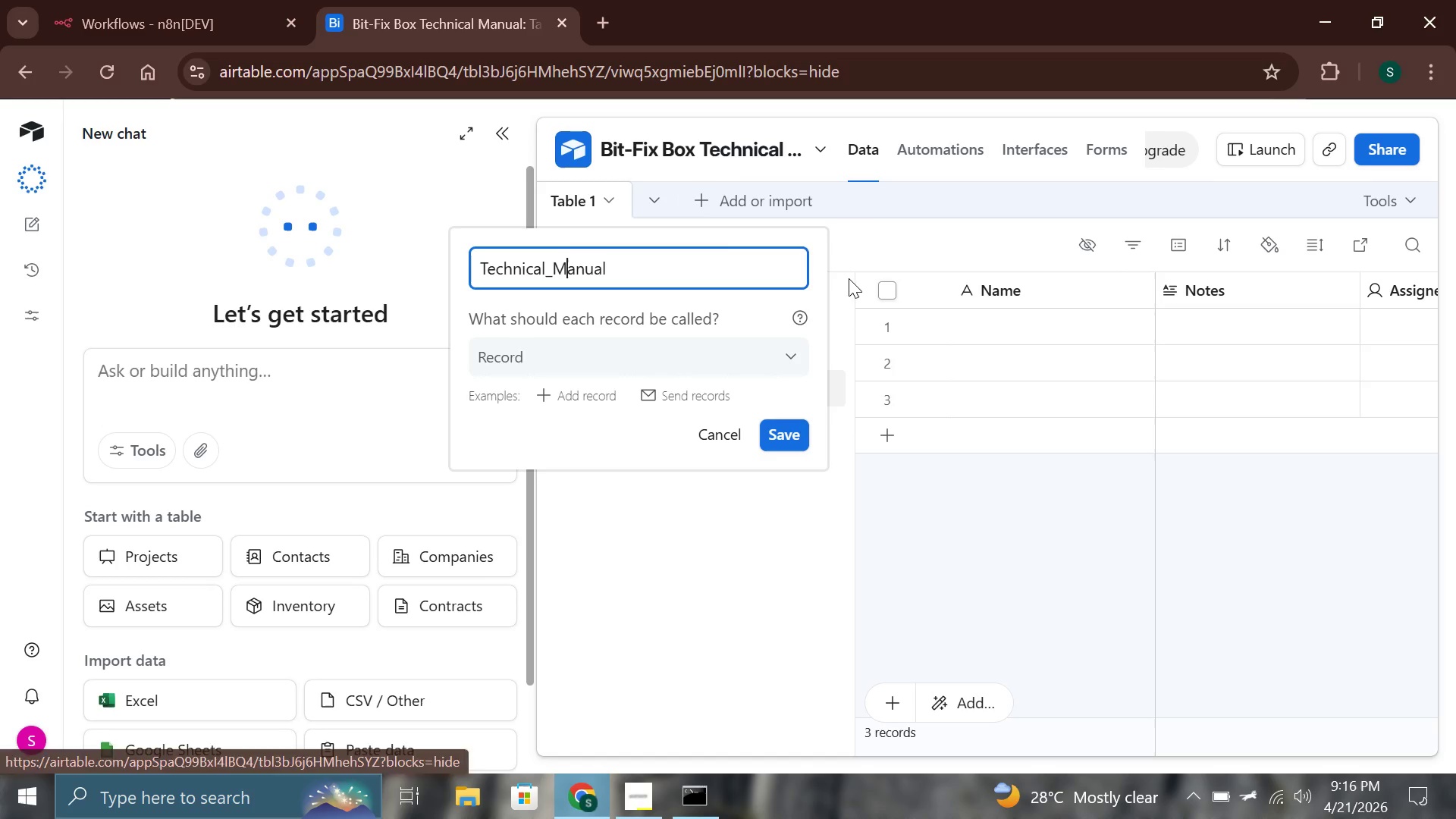 
left_click([850, 256])
 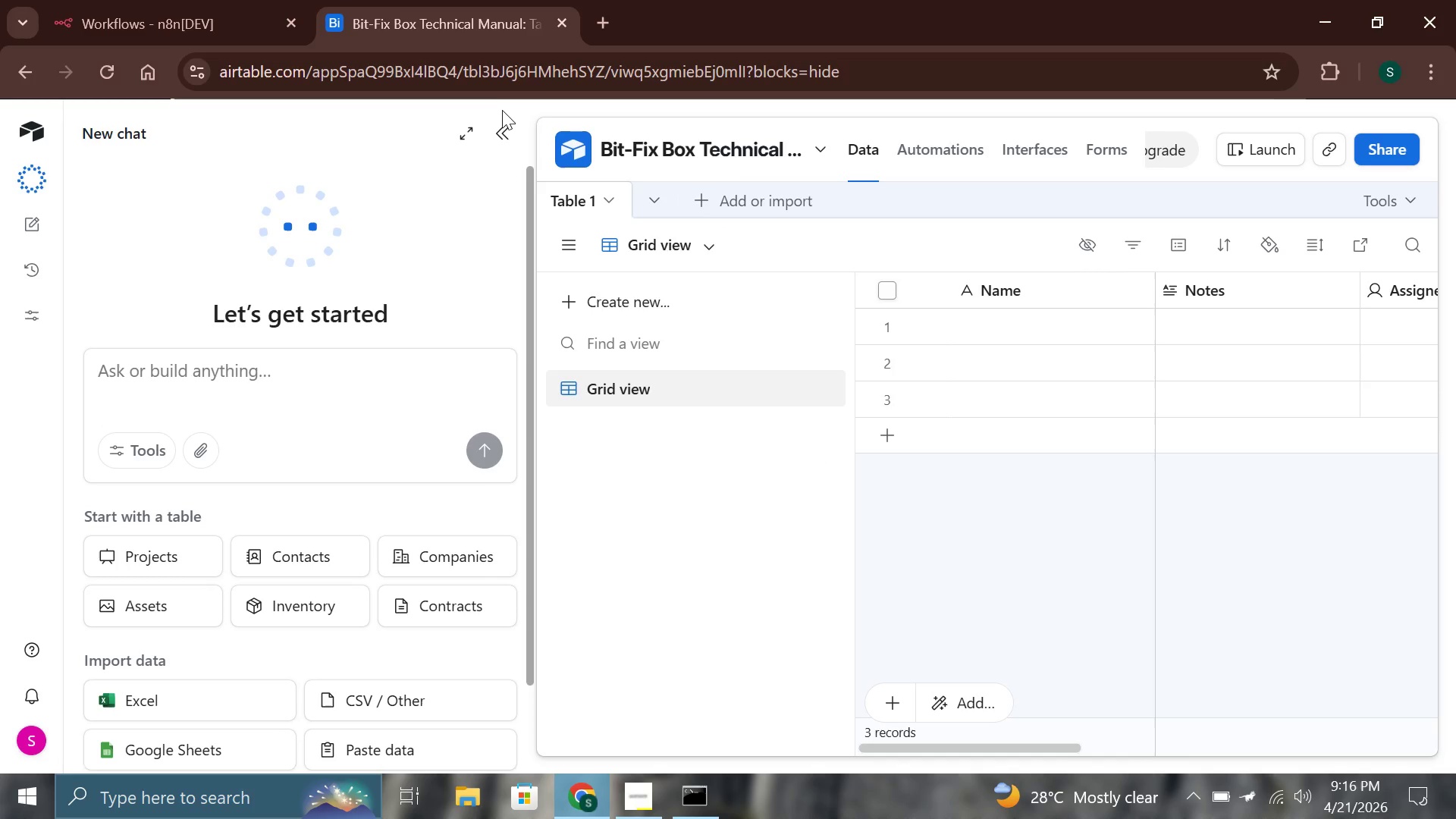 
left_click([504, 125])
 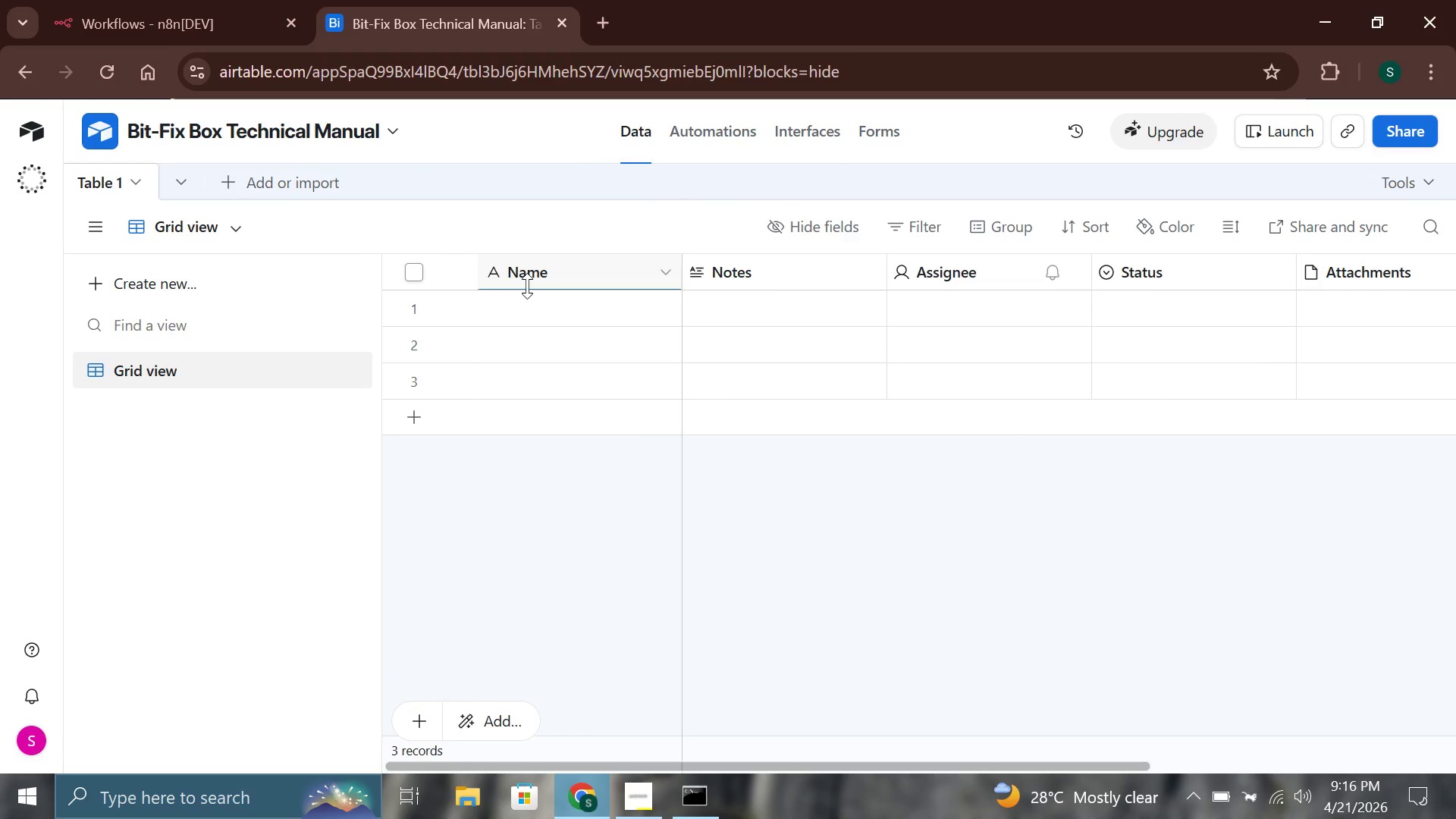 
mouse_move([730, 269])
 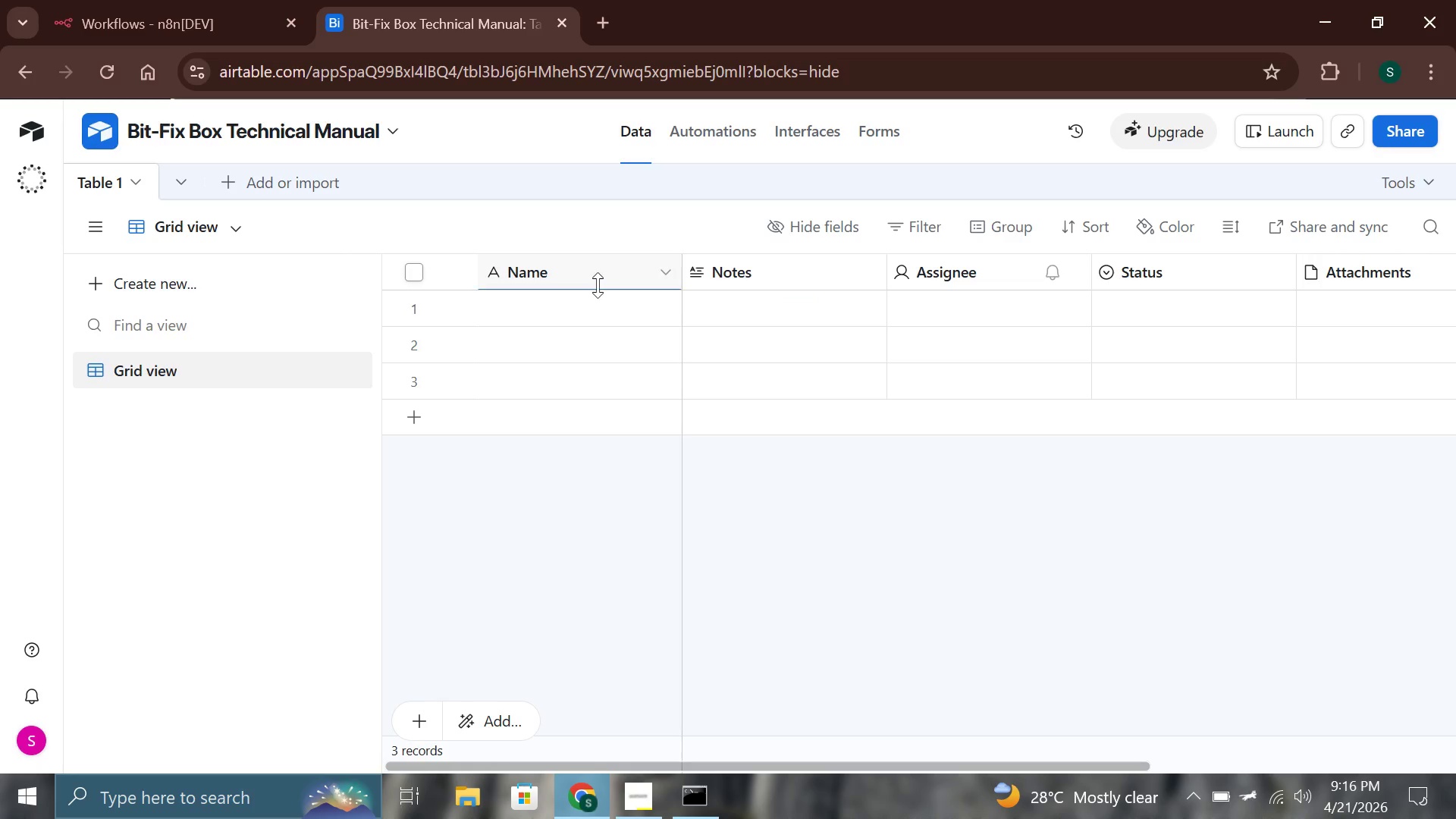 
mouse_move([621, 287])
 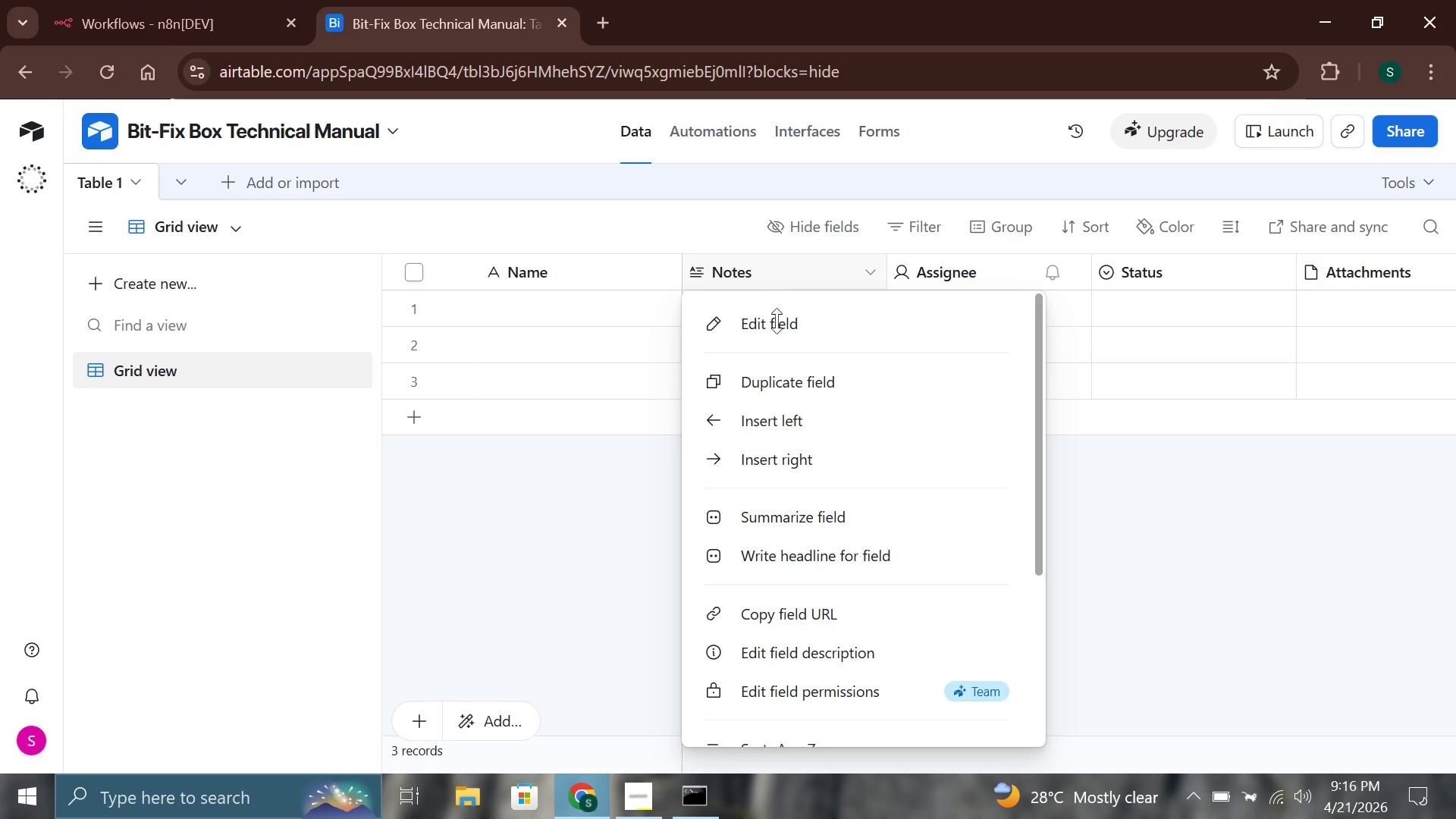 
scroll: coordinate [831, 523], scroll_direction: down, amount: 4.0
 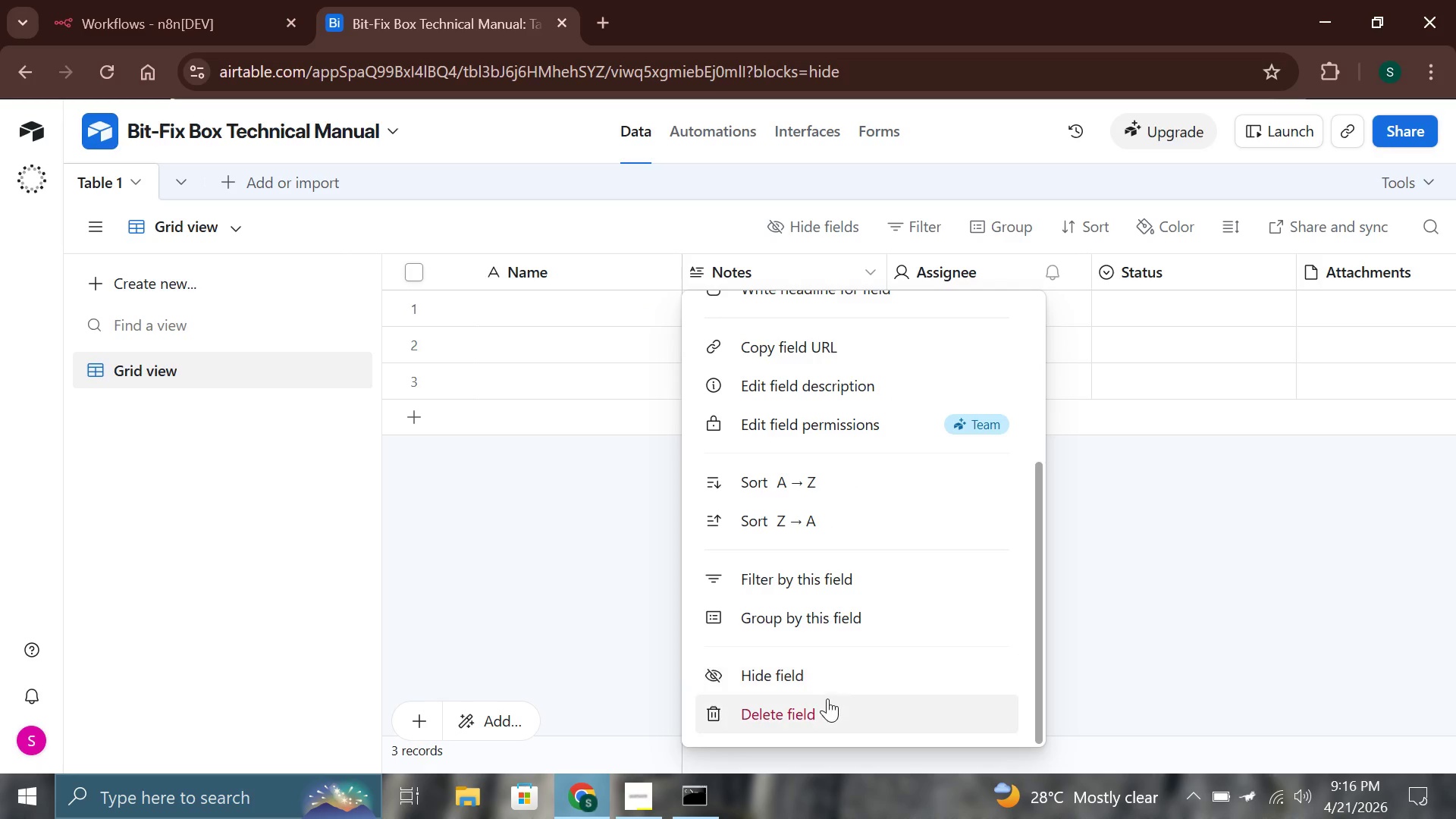 
left_click([827, 698])
 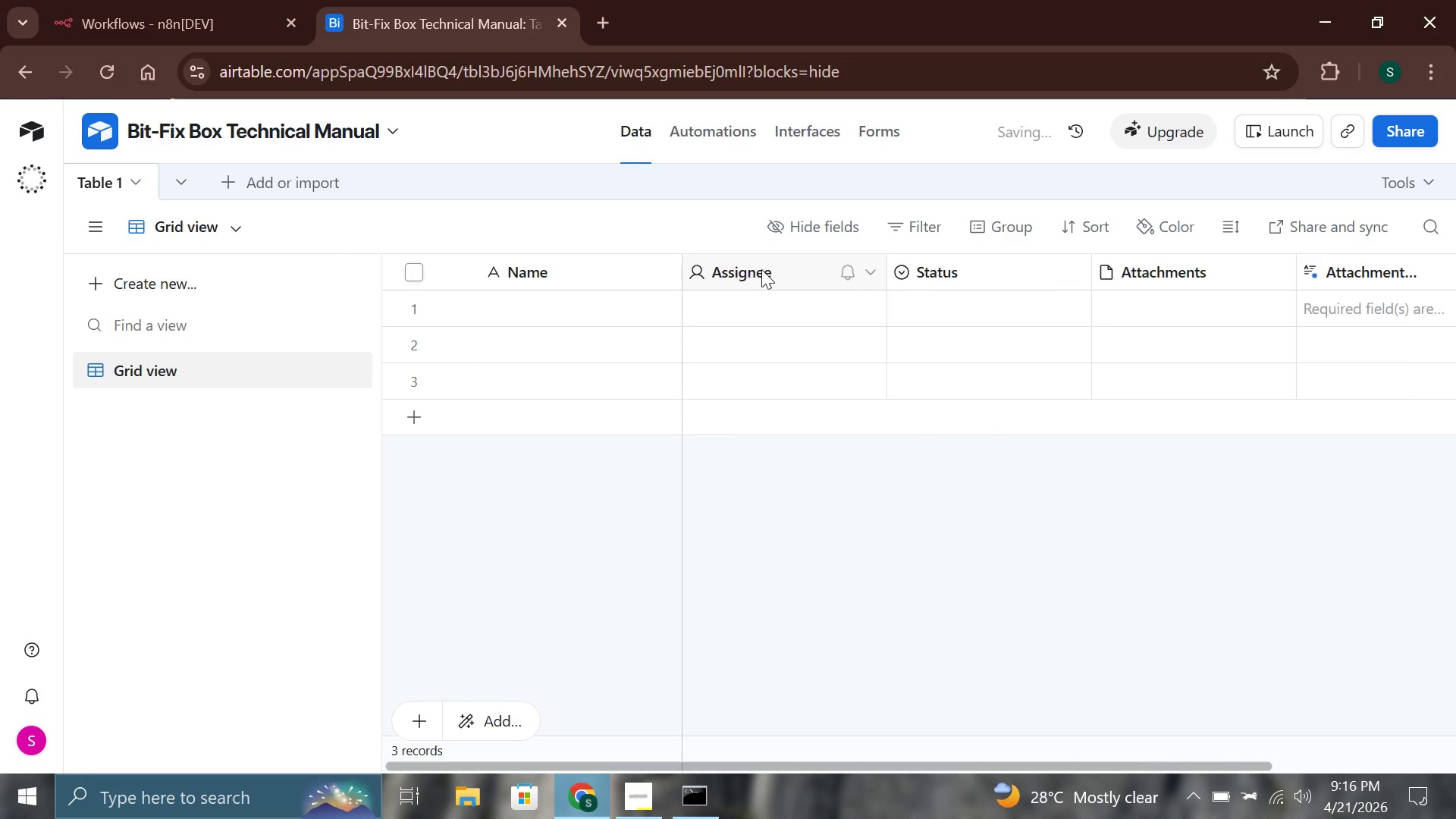 
right_click([761, 269])
 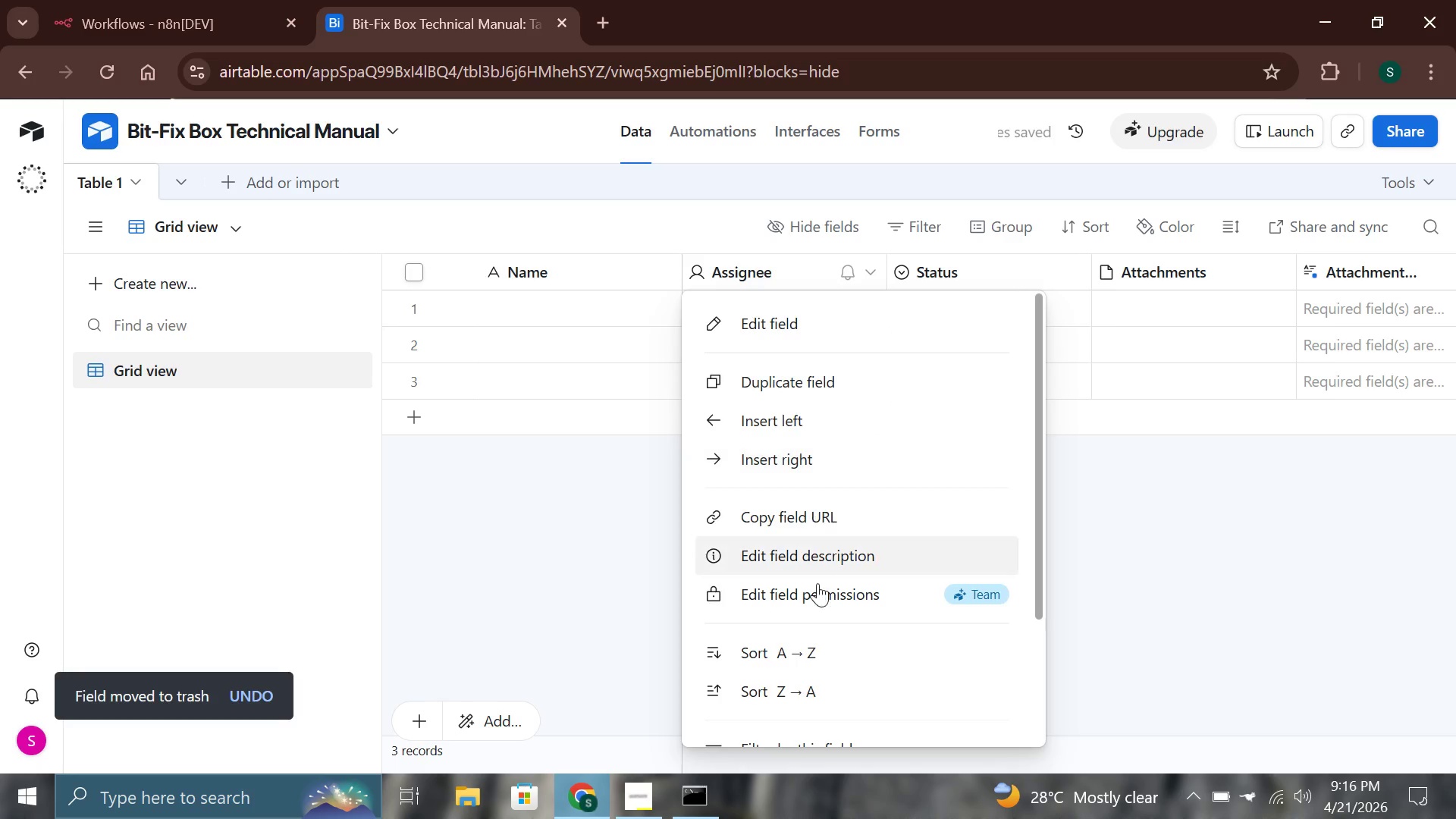 
scroll: coordinate [817, 598], scroll_direction: down, amount: 7.0
 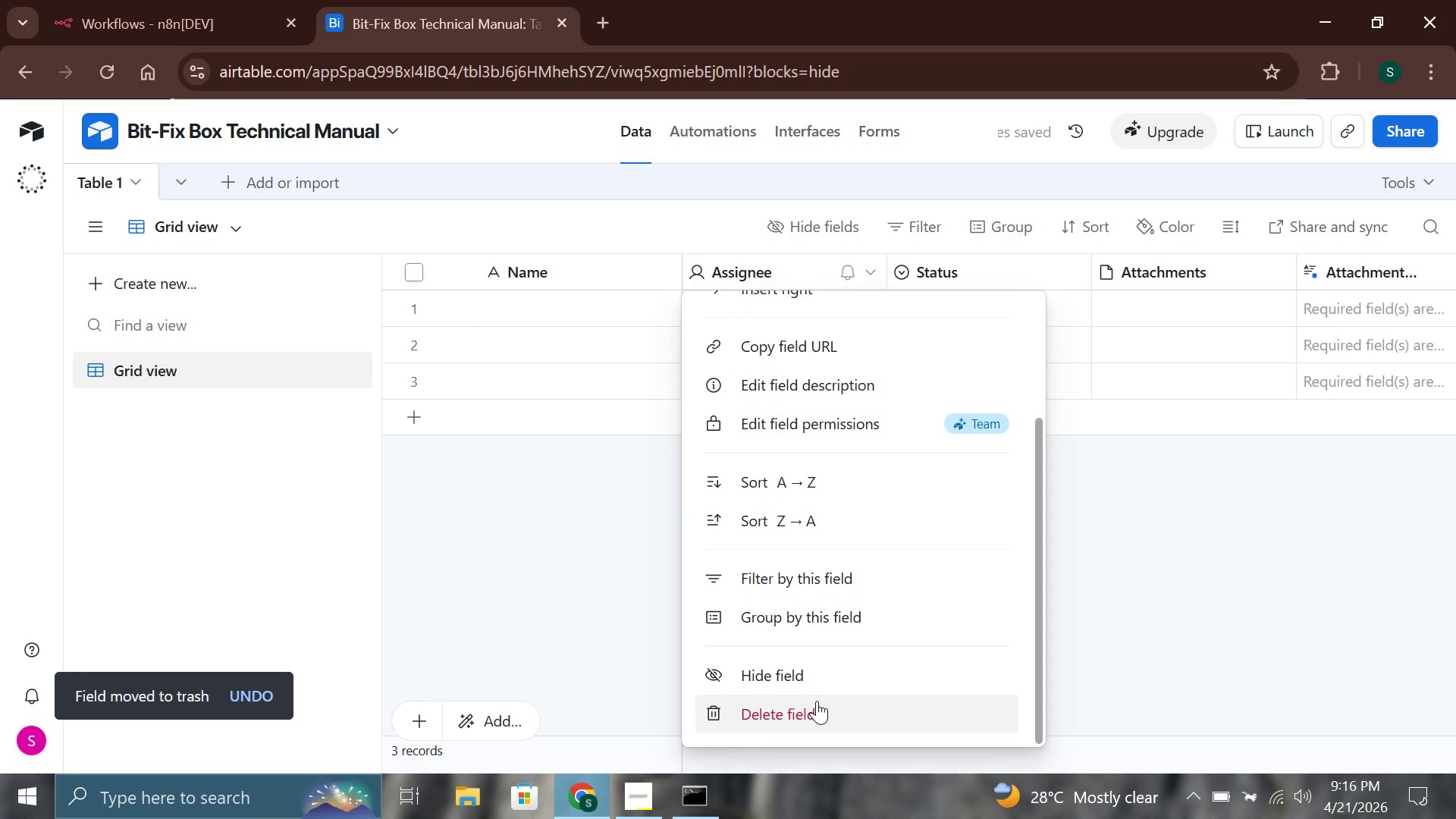 
left_click([817, 702])
 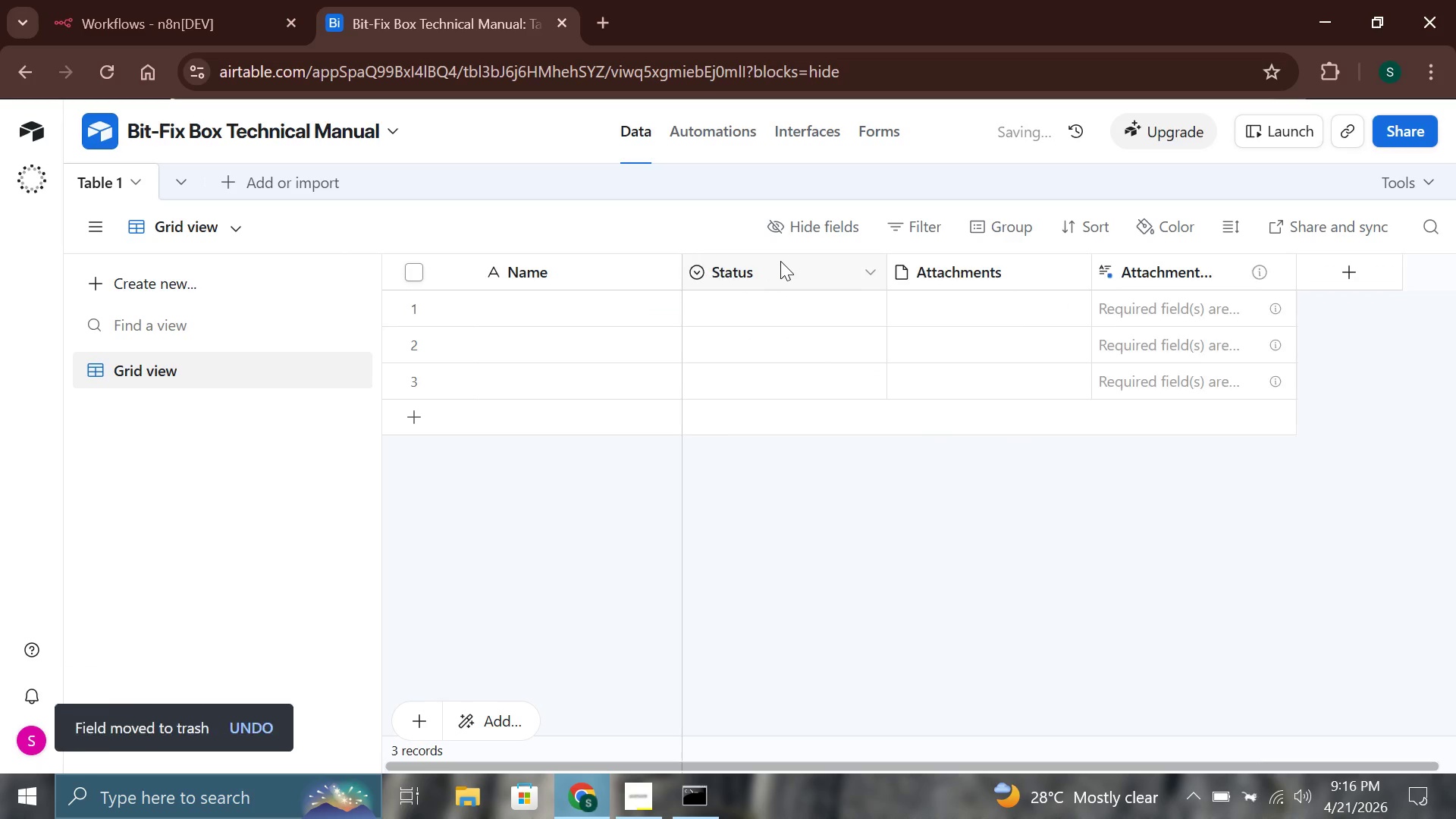 
right_click([780, 261])
 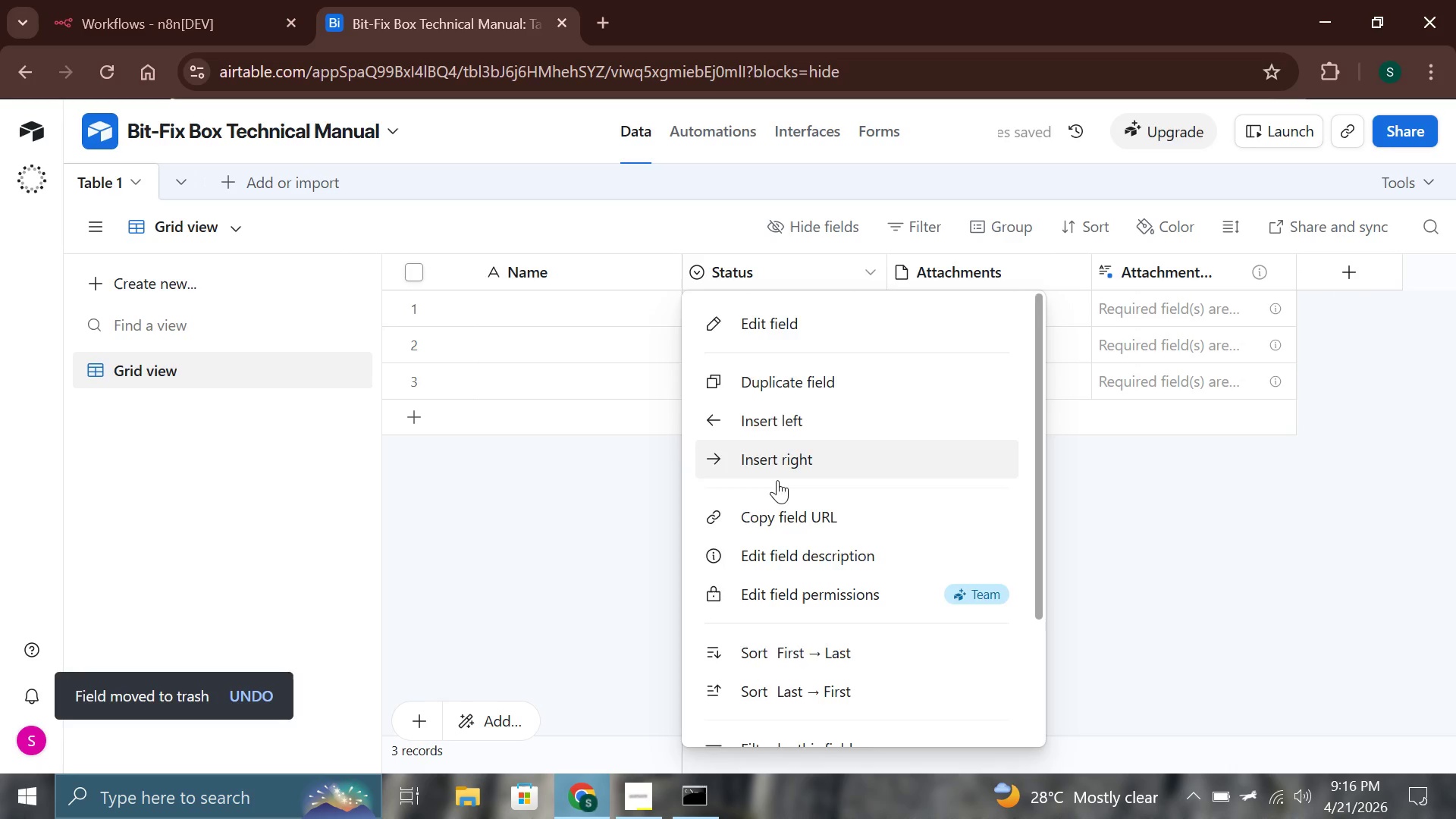 
scroll: coordinate [780, 508], scroll_direction: down, amount: 8.0
 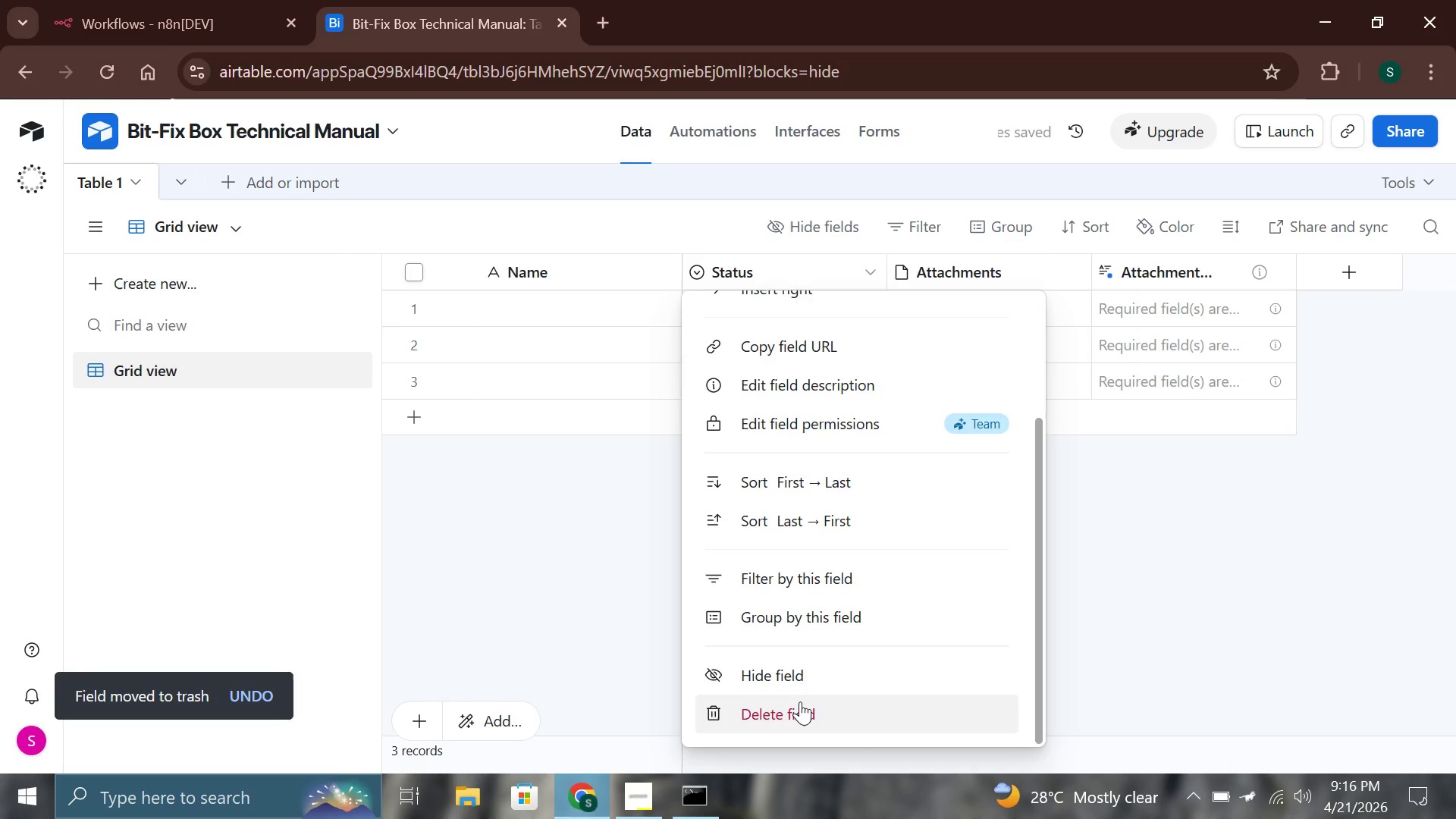 
left_click([800, 702])
 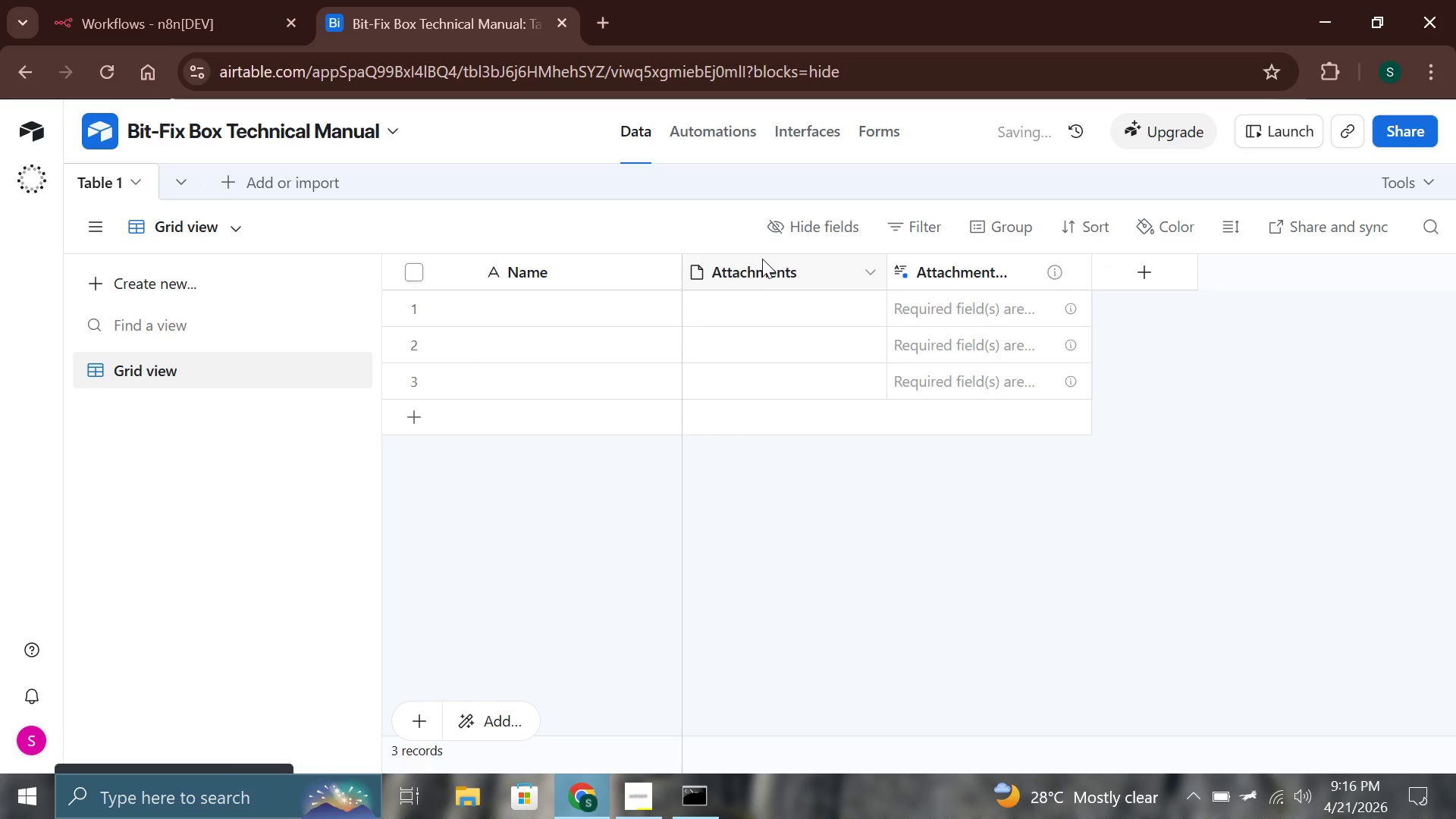 
right_click([764, 264])
 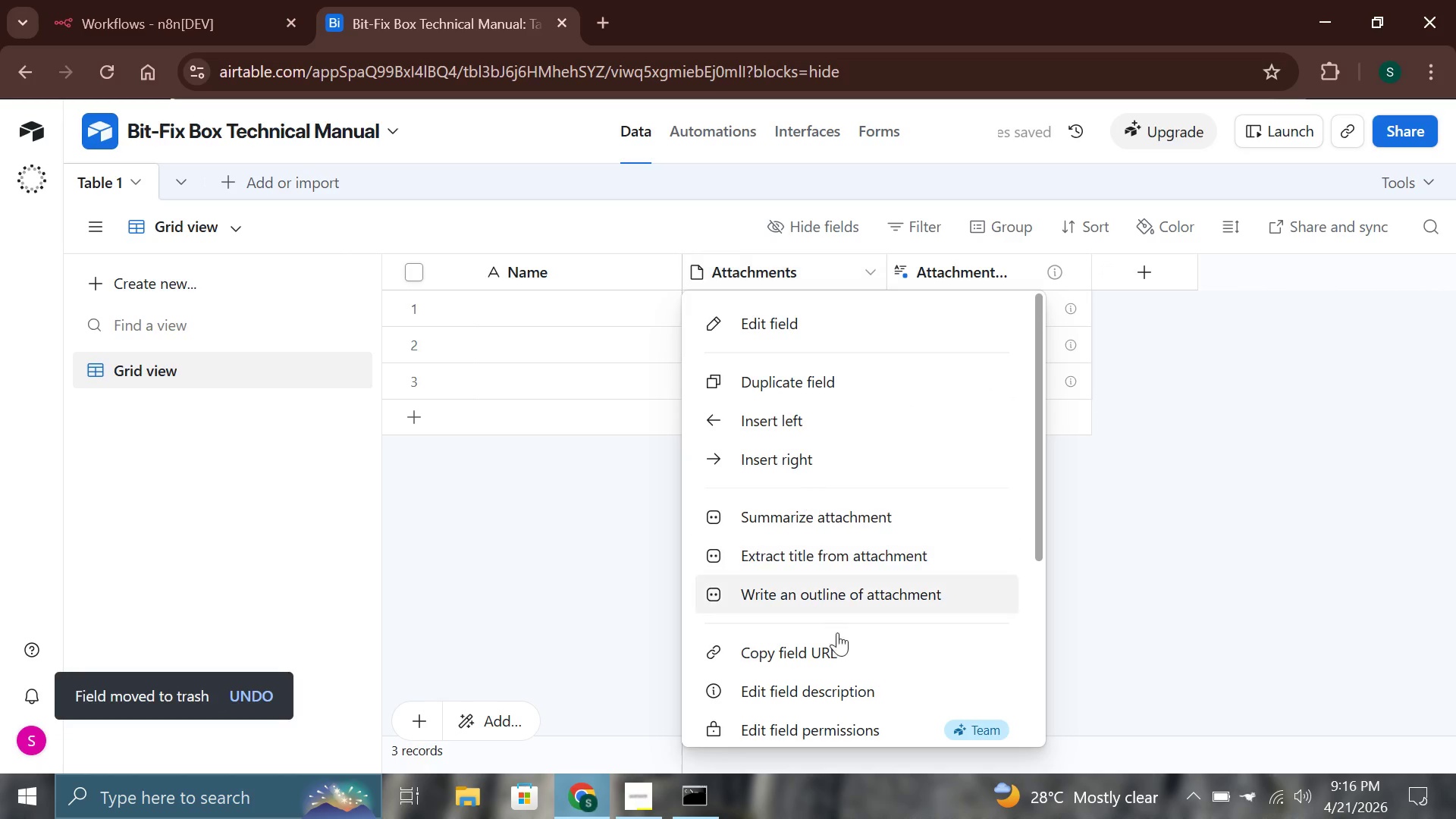 
scroll: coordinate [836, 664], scroll_direction: down, amount: 8.0
 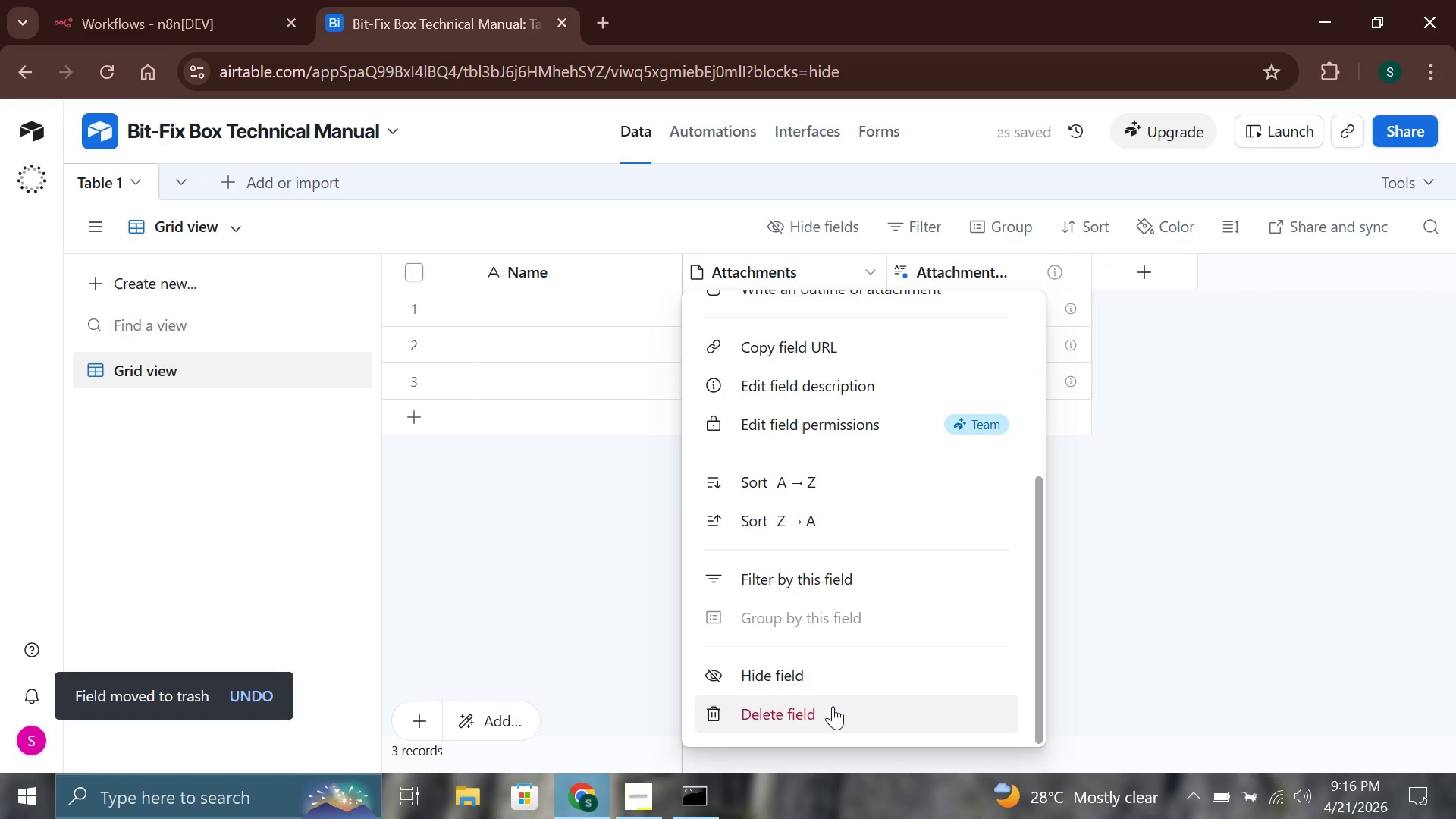 
left_click([833, 706])
 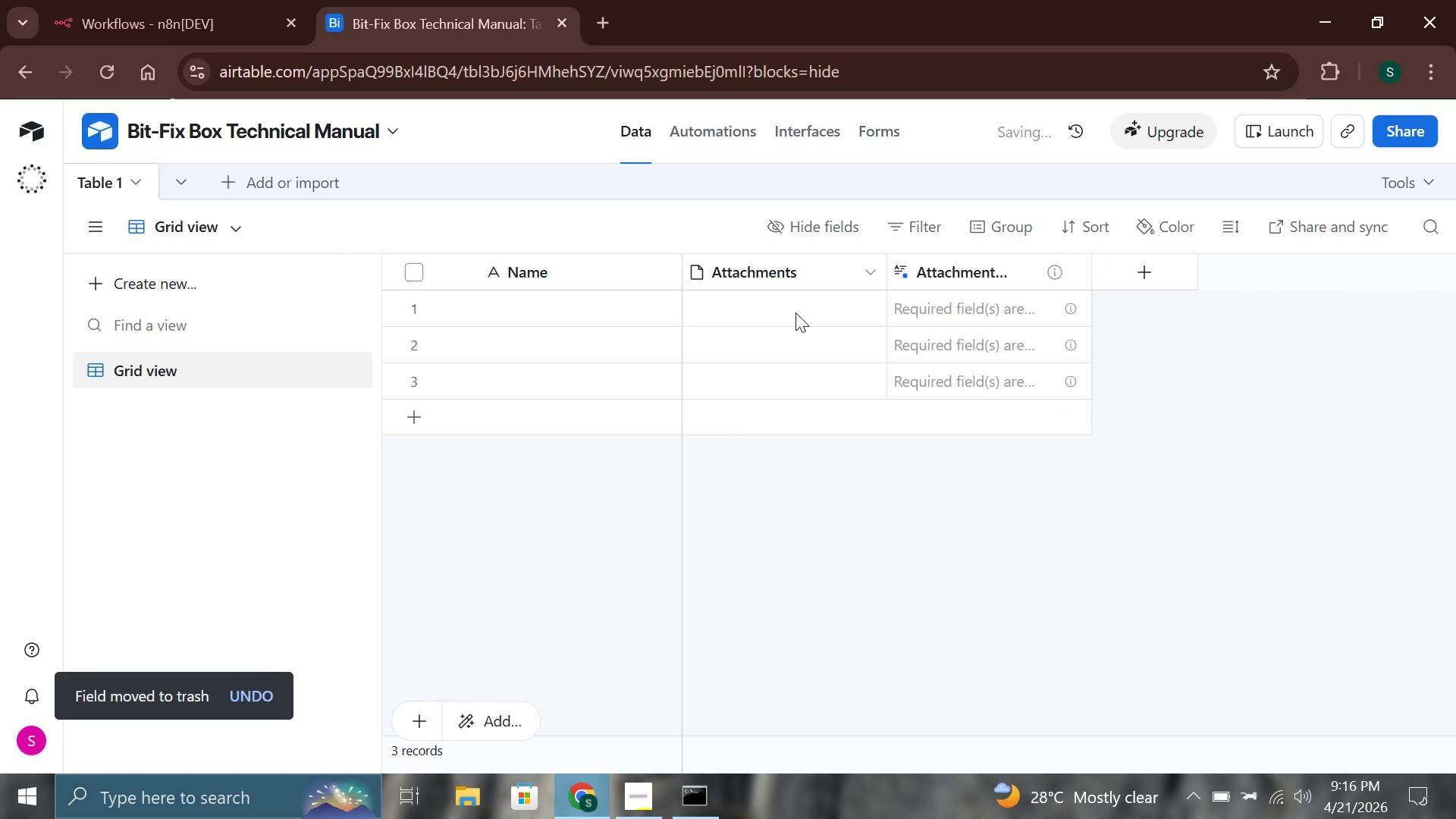 
mouse_move([789, 281])
 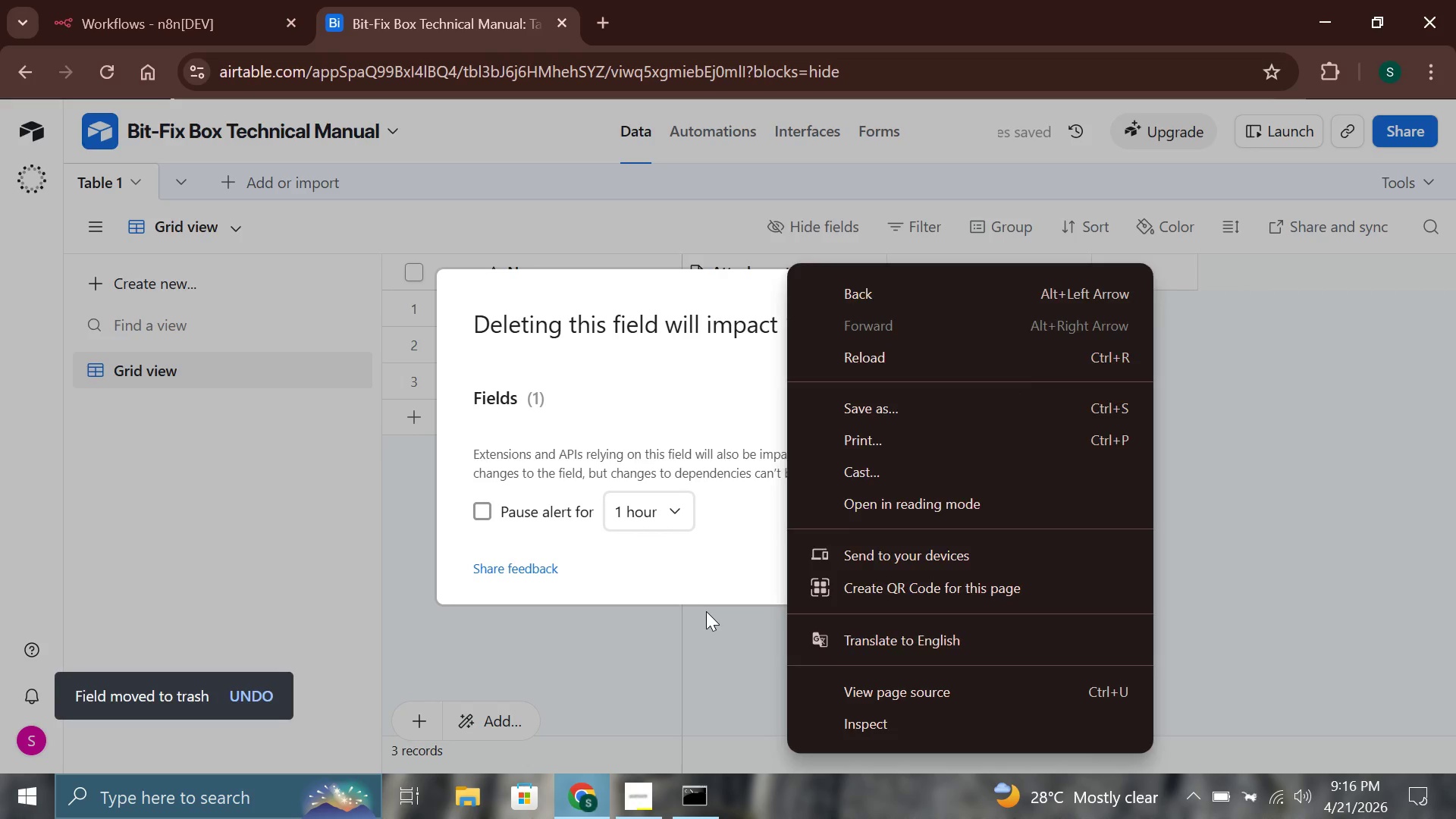 
left_click([706, 612])
 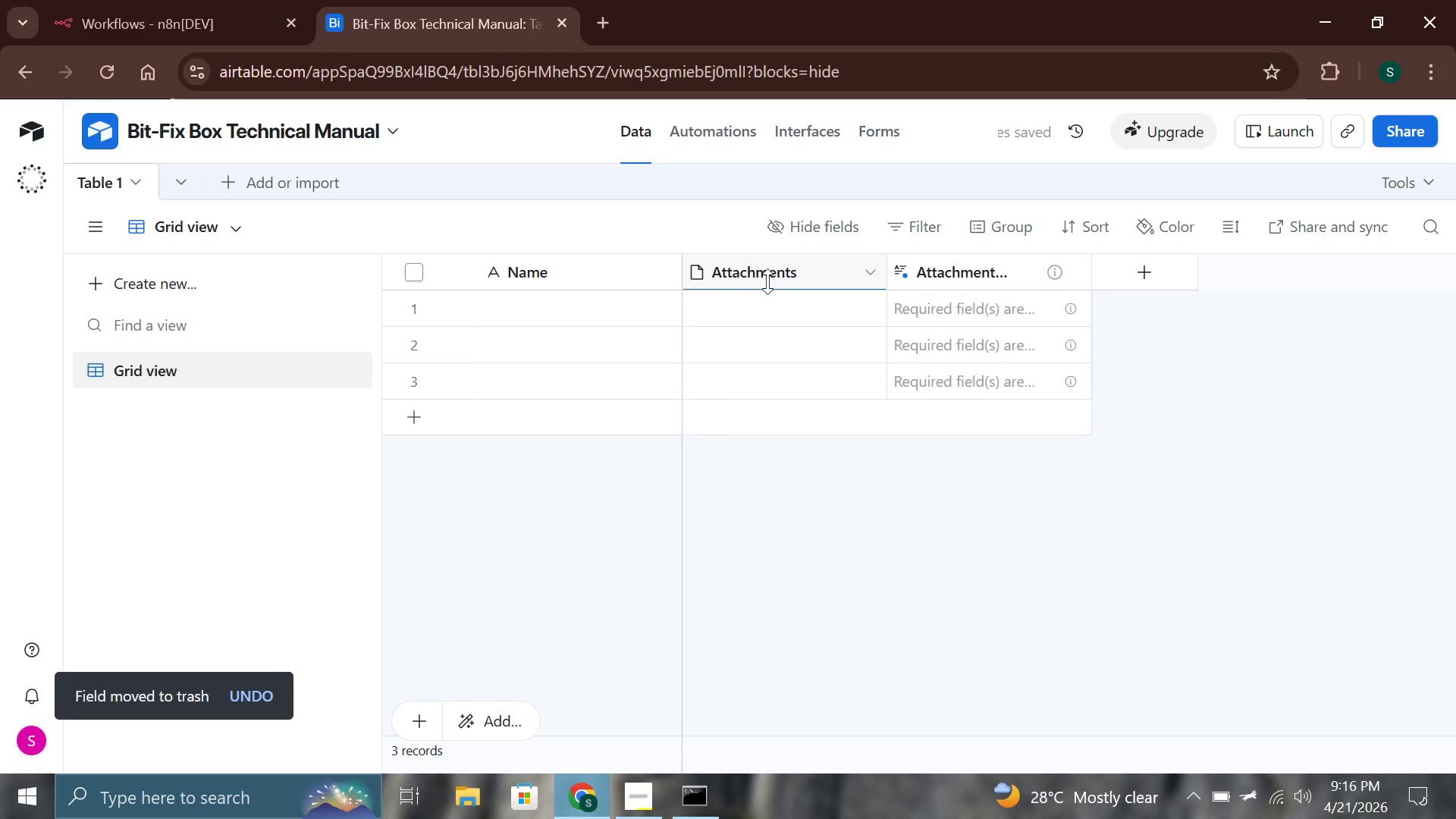 
right_click([774, 253])
 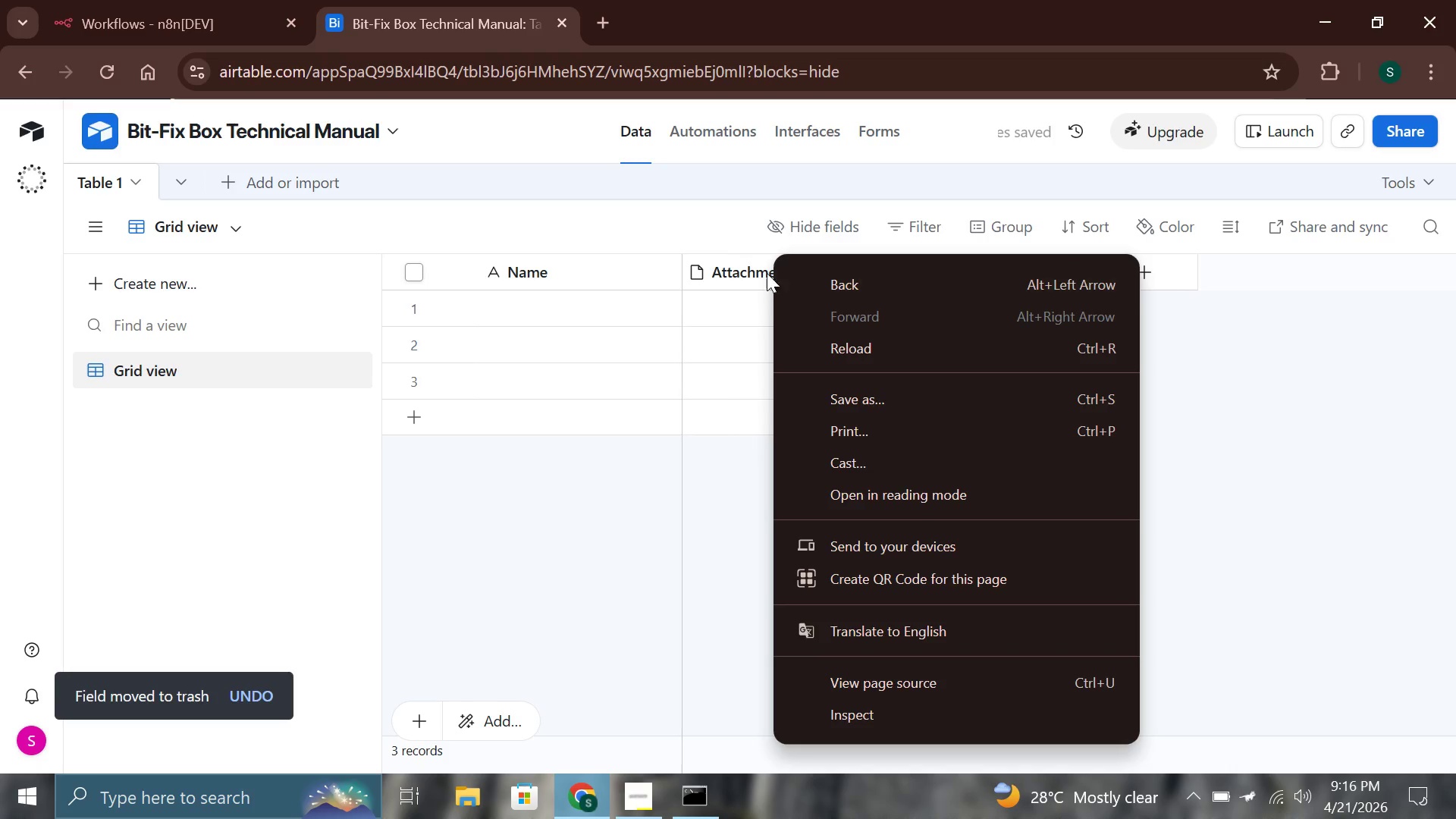 
right_click([761, 273])
 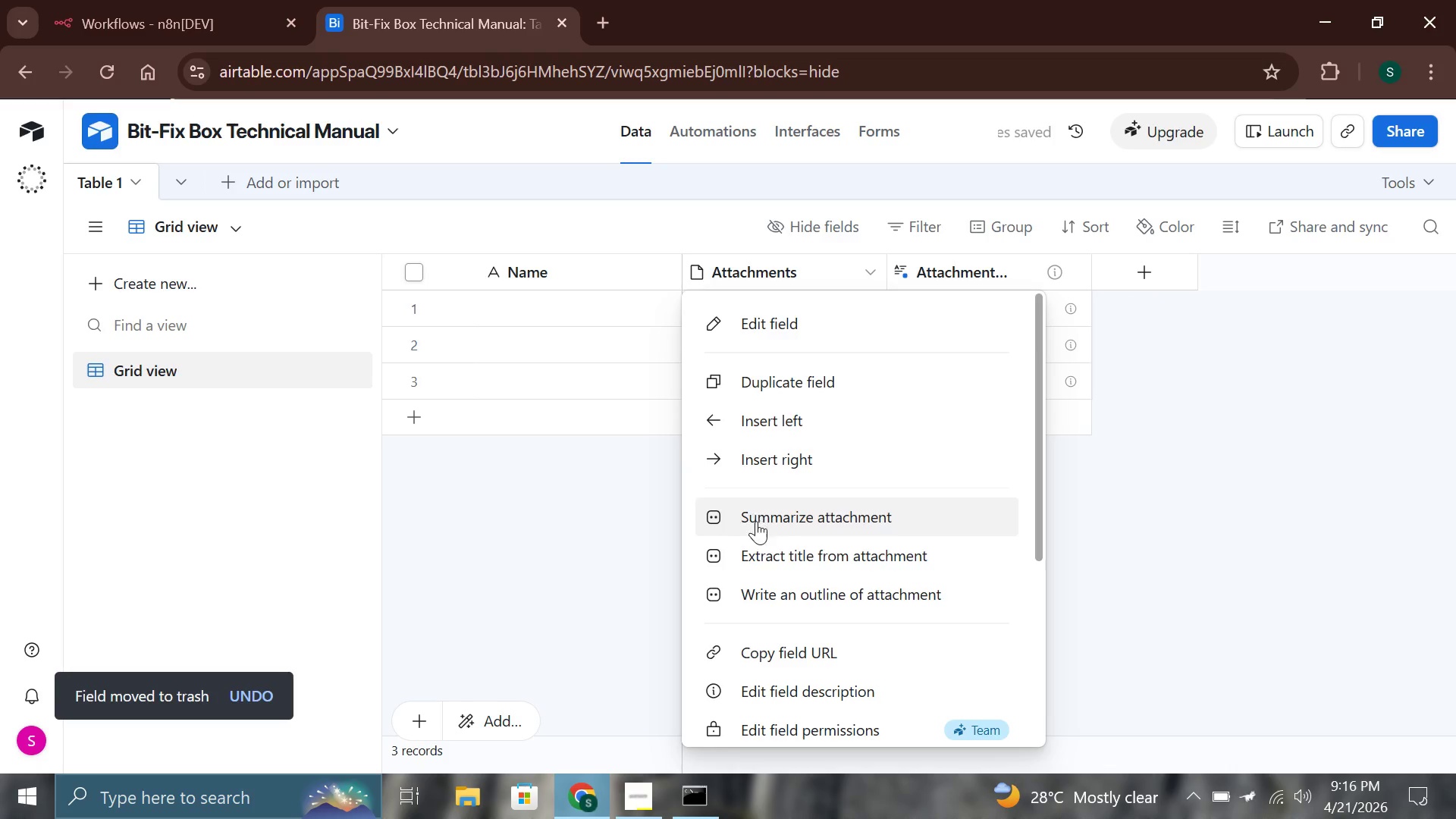 
scroll: coordinate [756, 527], scroll_direction: down, amount: 7.0
 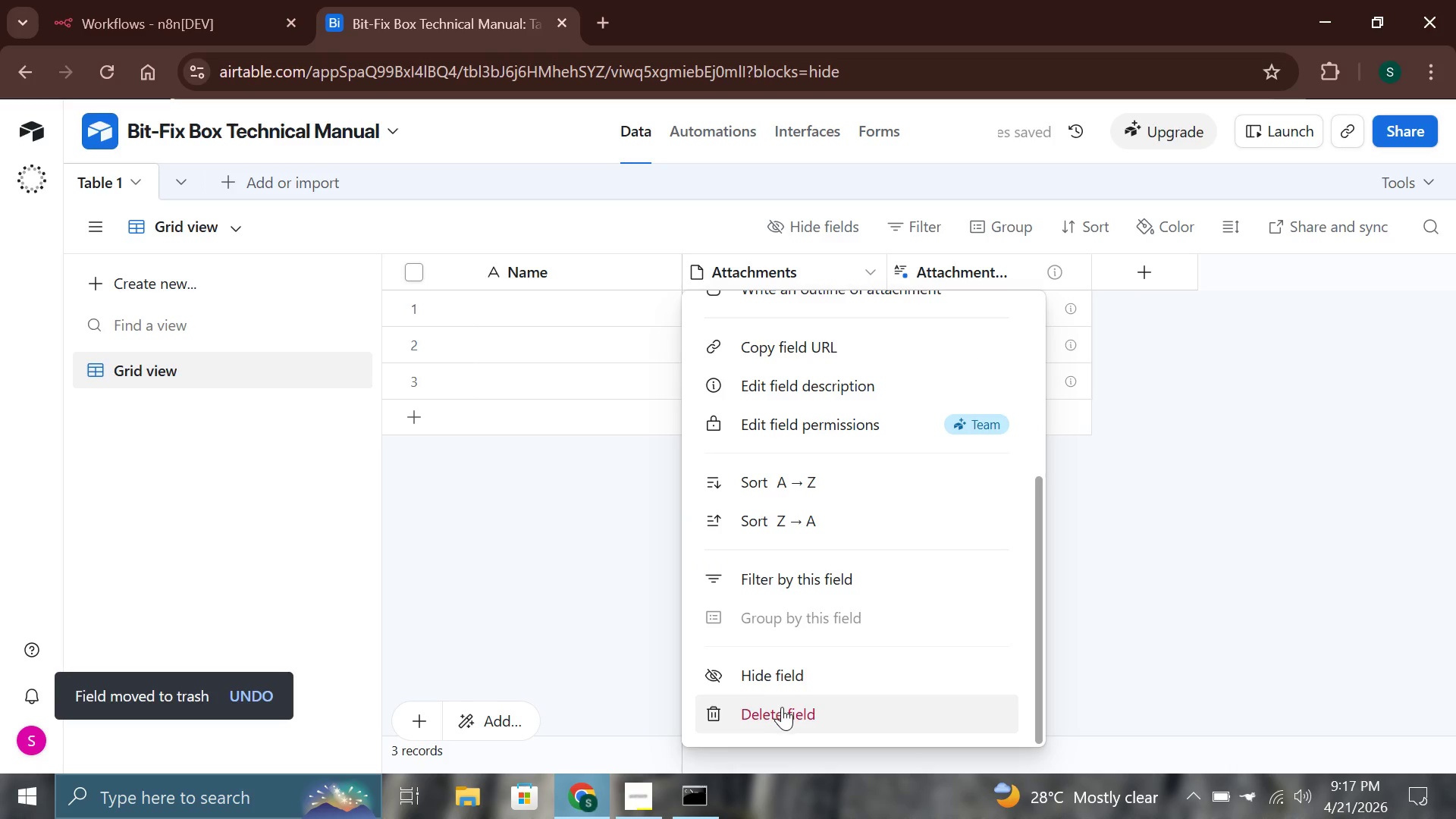 
left_click([782, 707])
 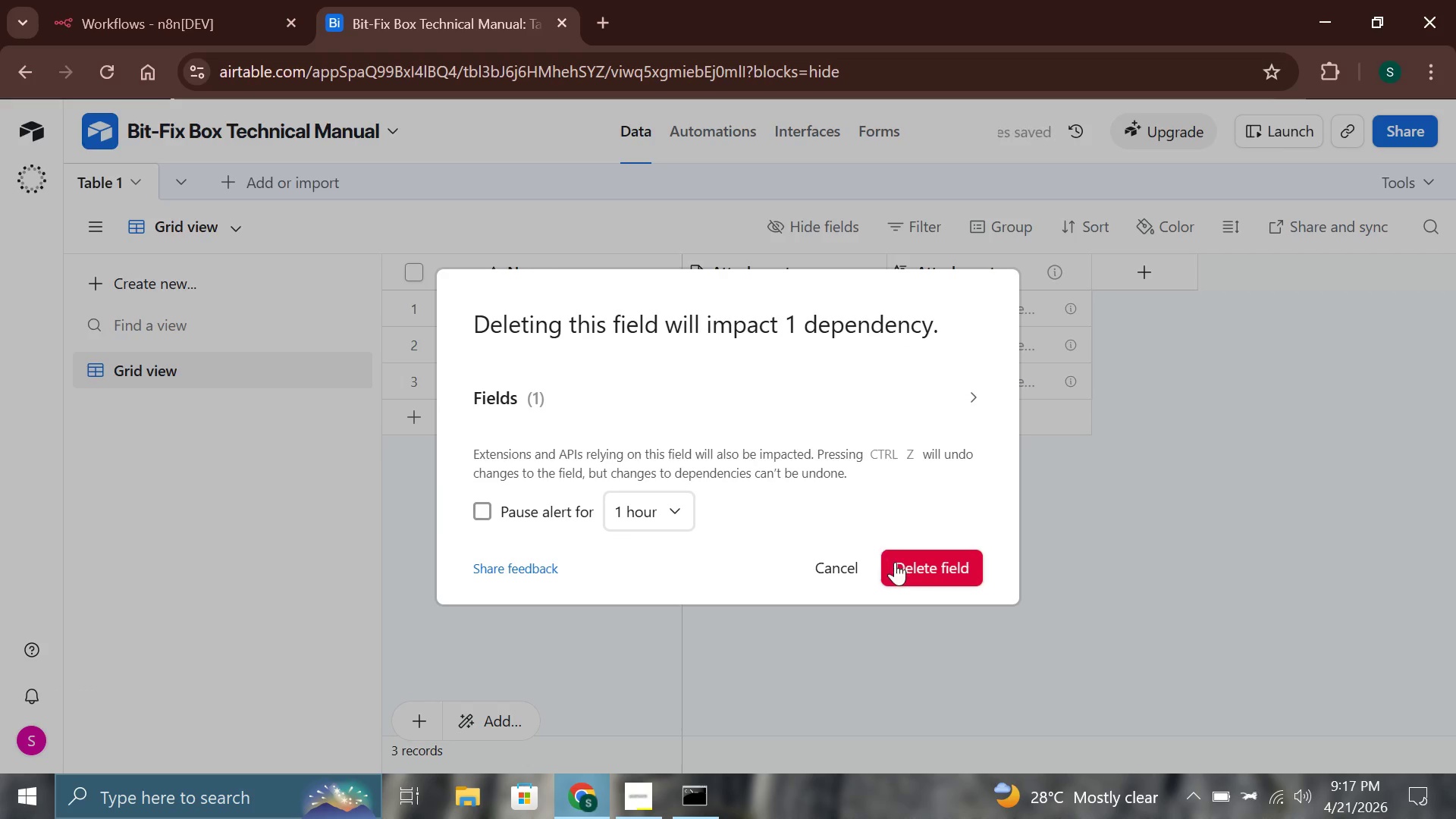 
left_click([900, 563])
 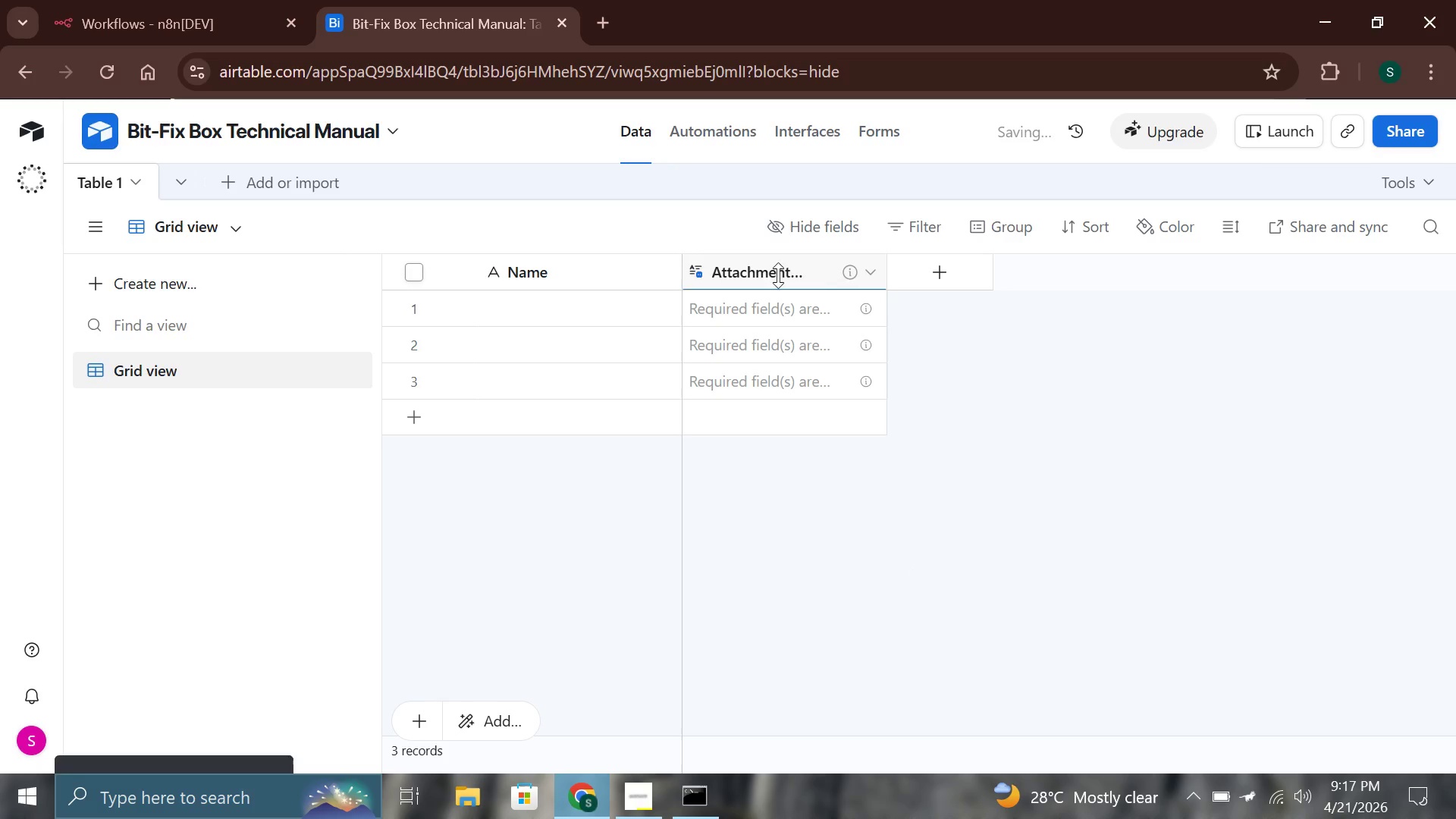 
right_click([755, 274])
 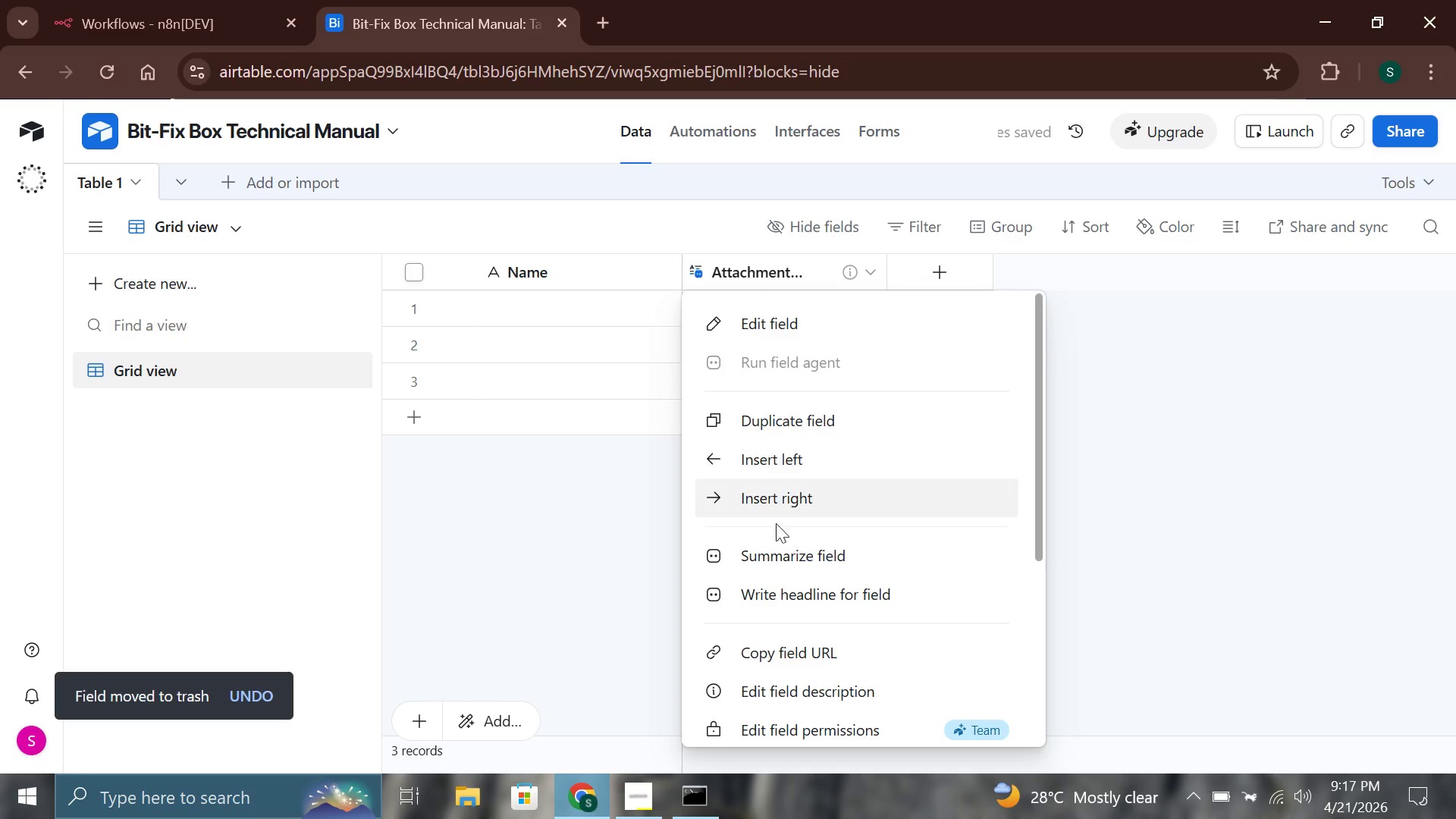 
scroll: coordinate [776, 535], scroll_direction: down, amount: 8.0
 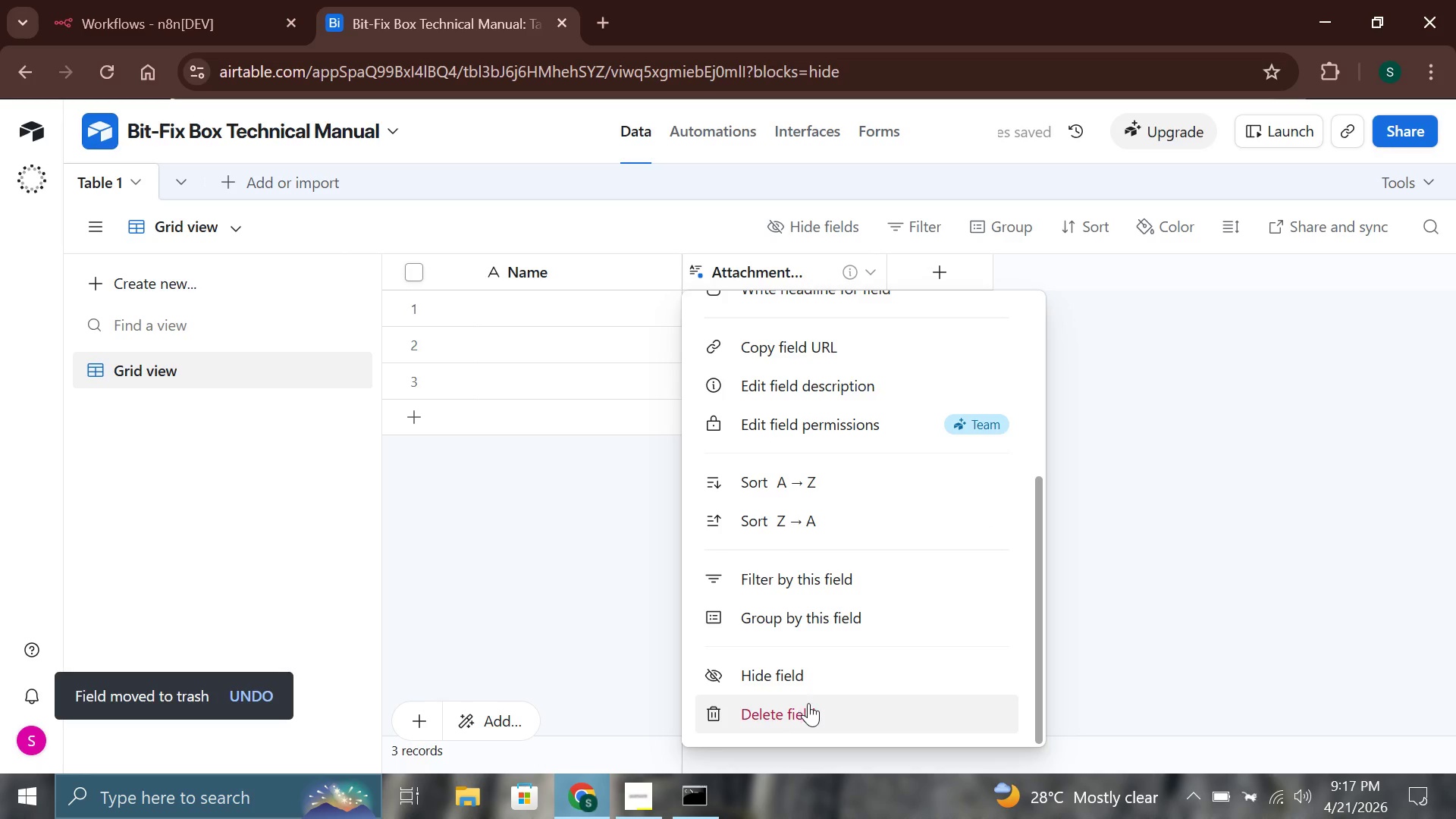 
left_click([808, 703])
 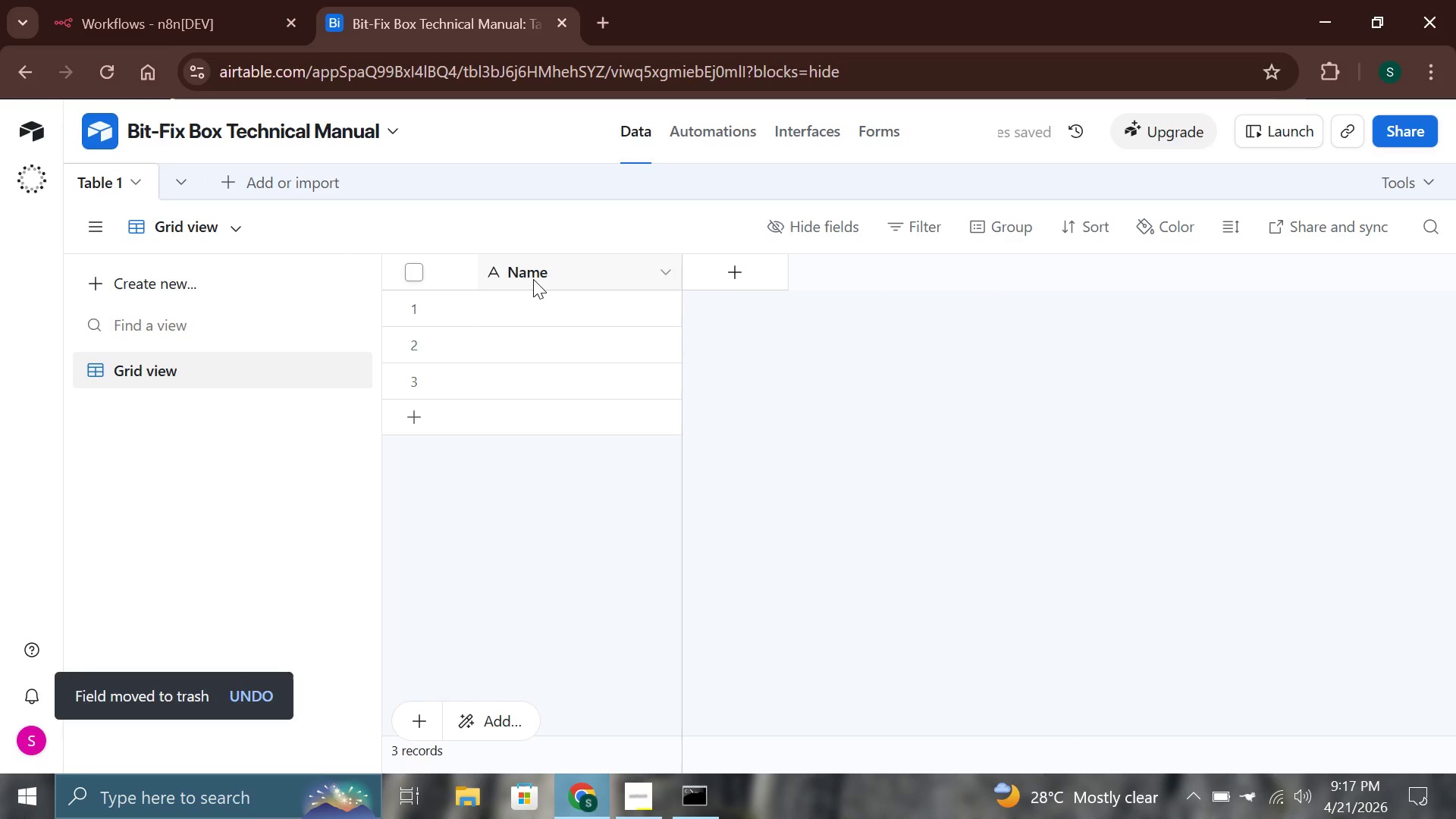 
double_click([532, 278])
 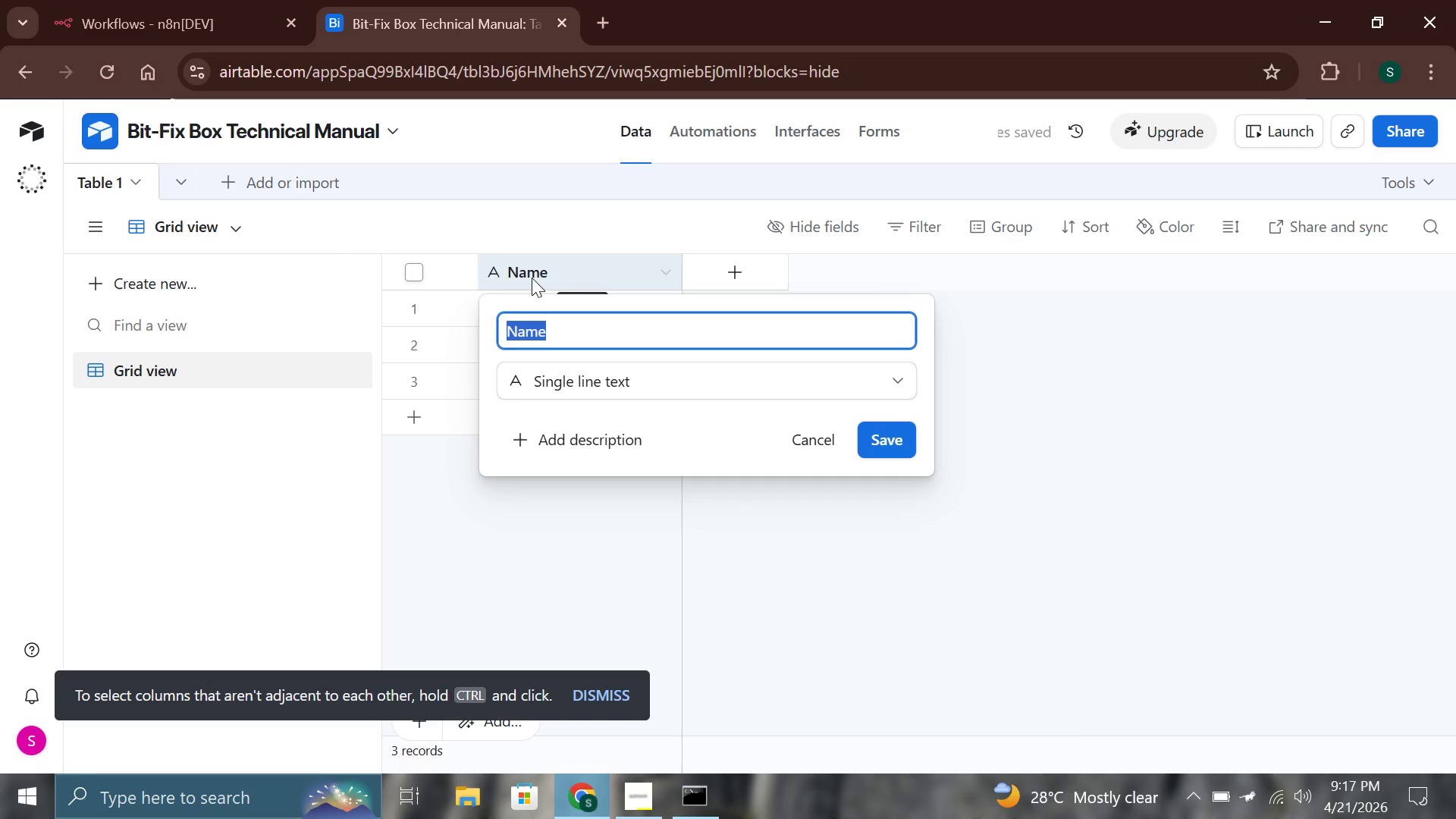 
key(Backspace)
 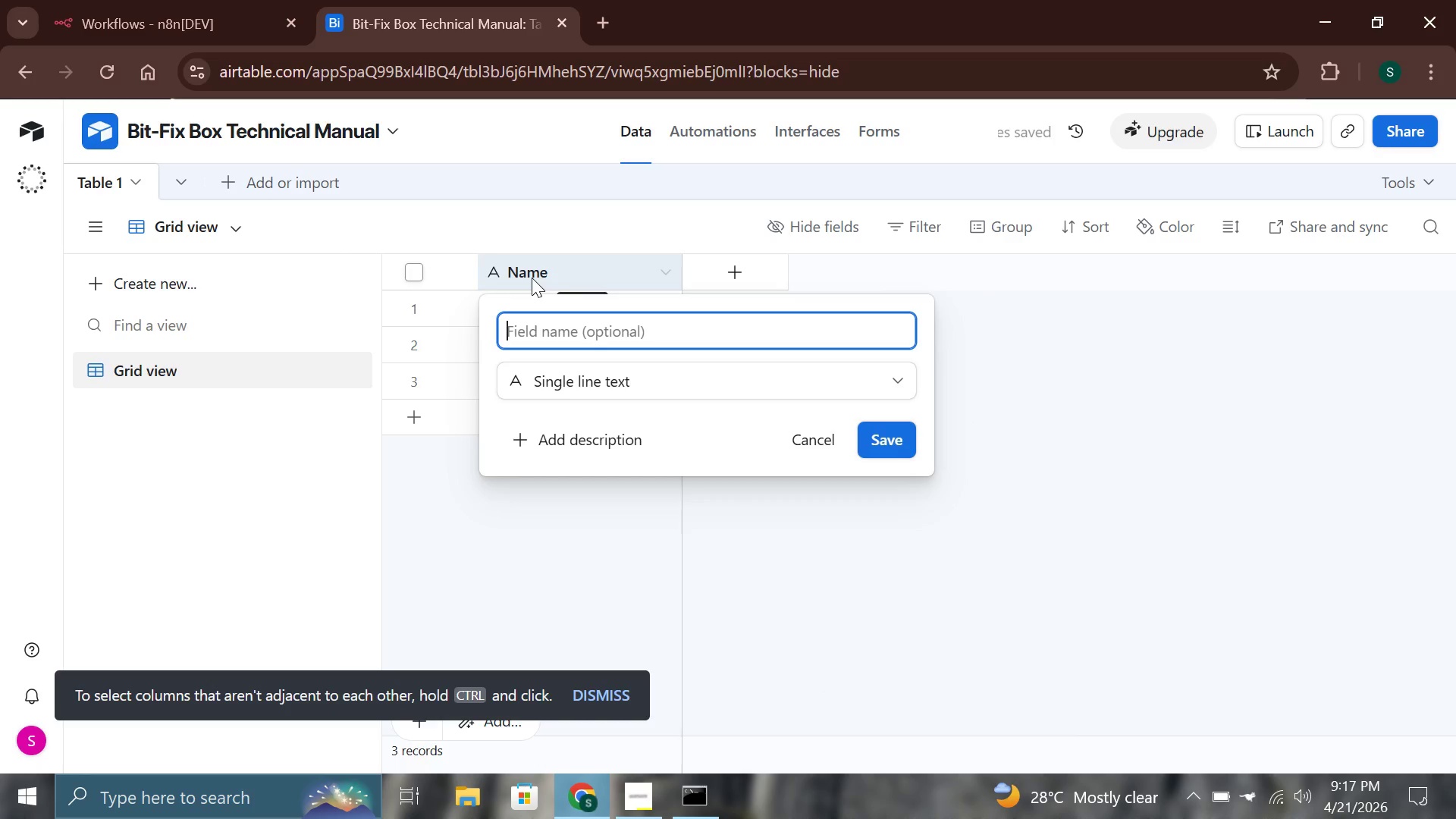 
hold_key(key=ShiftLeft, duration=1.51)
 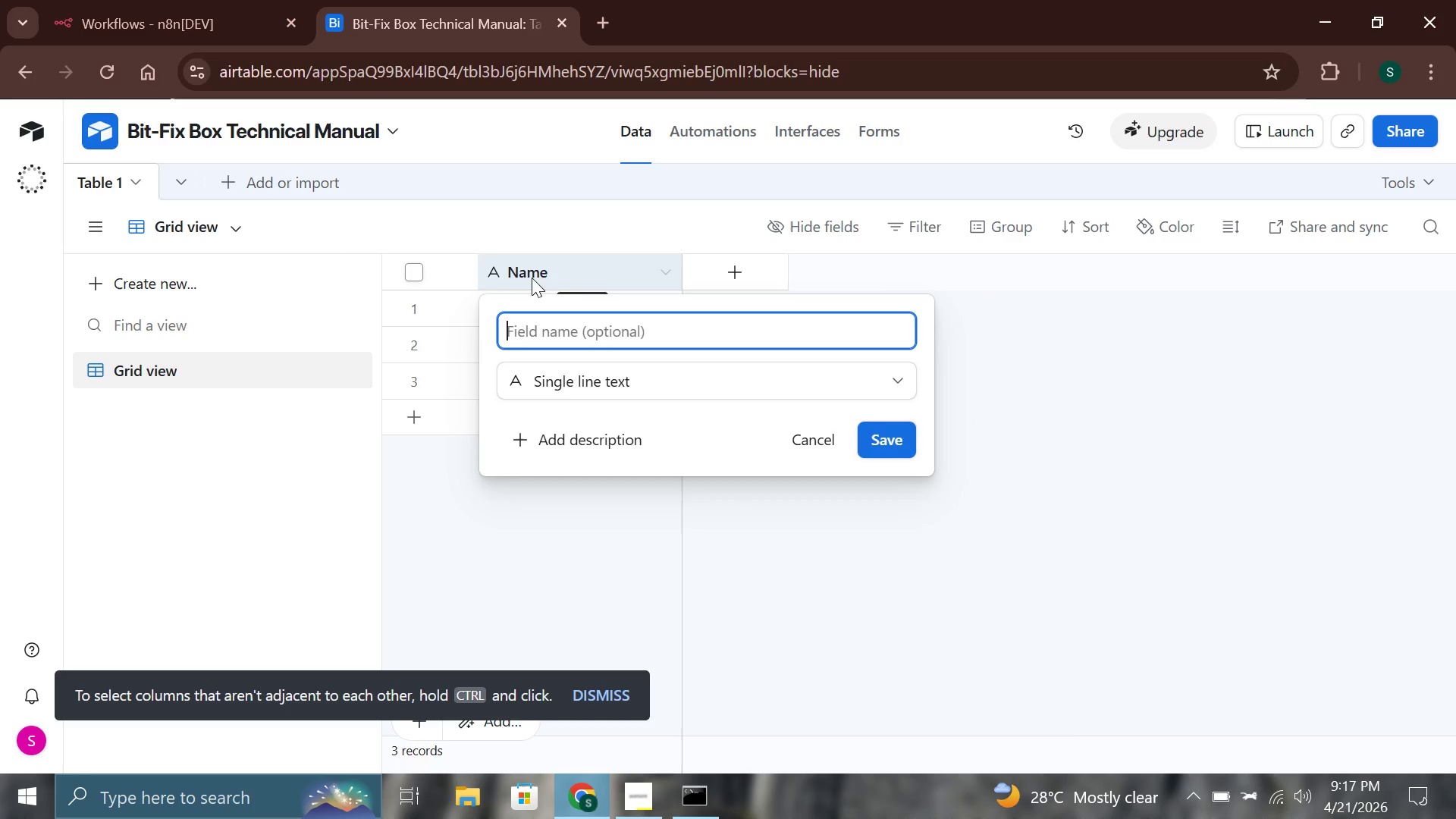 
hold_key(key=ShiftLeft, duration=1.5)
 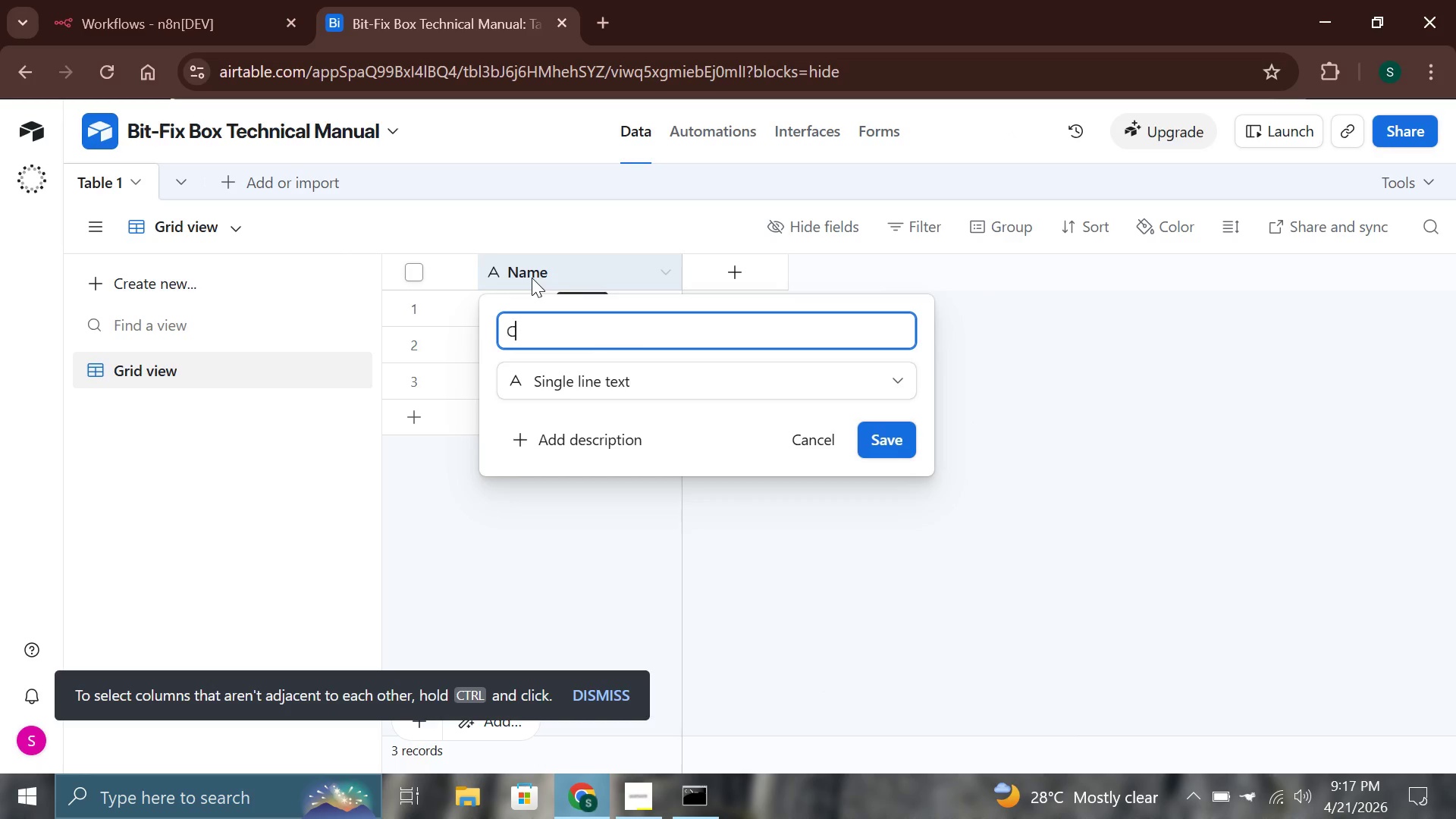 
type(Console Model)
 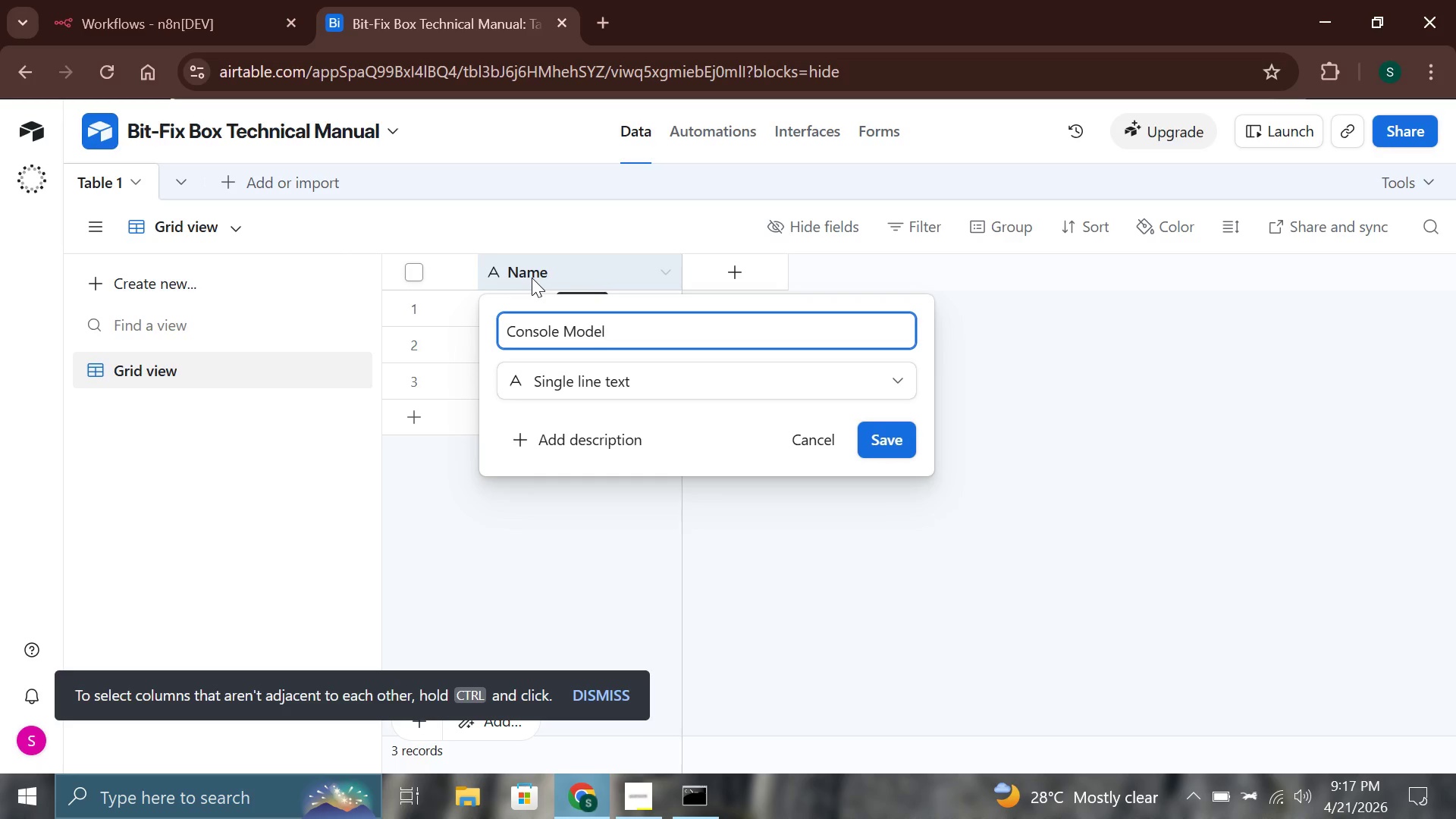 
left_click([1006, 473])
 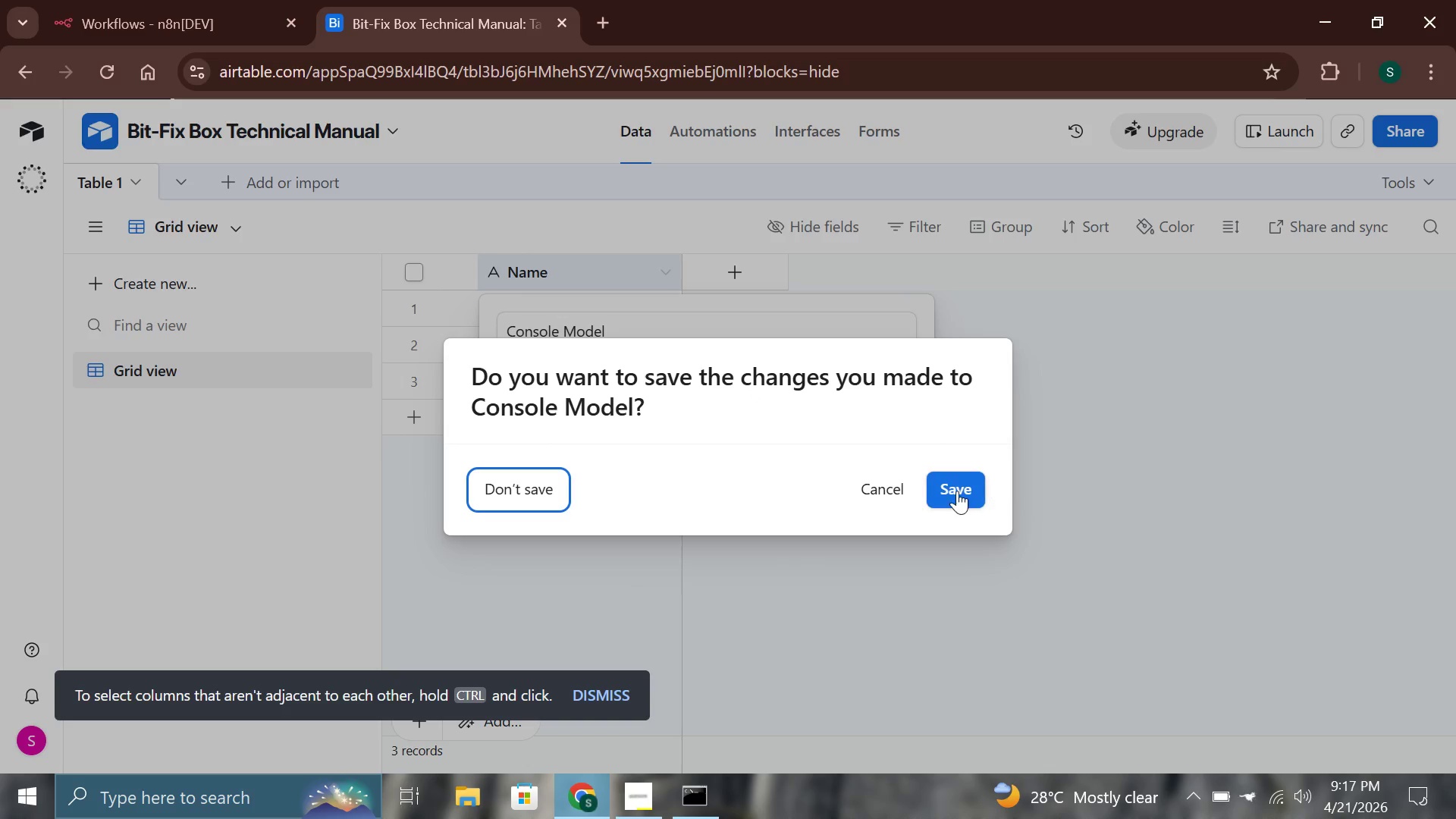 
left_click([954, 491])
 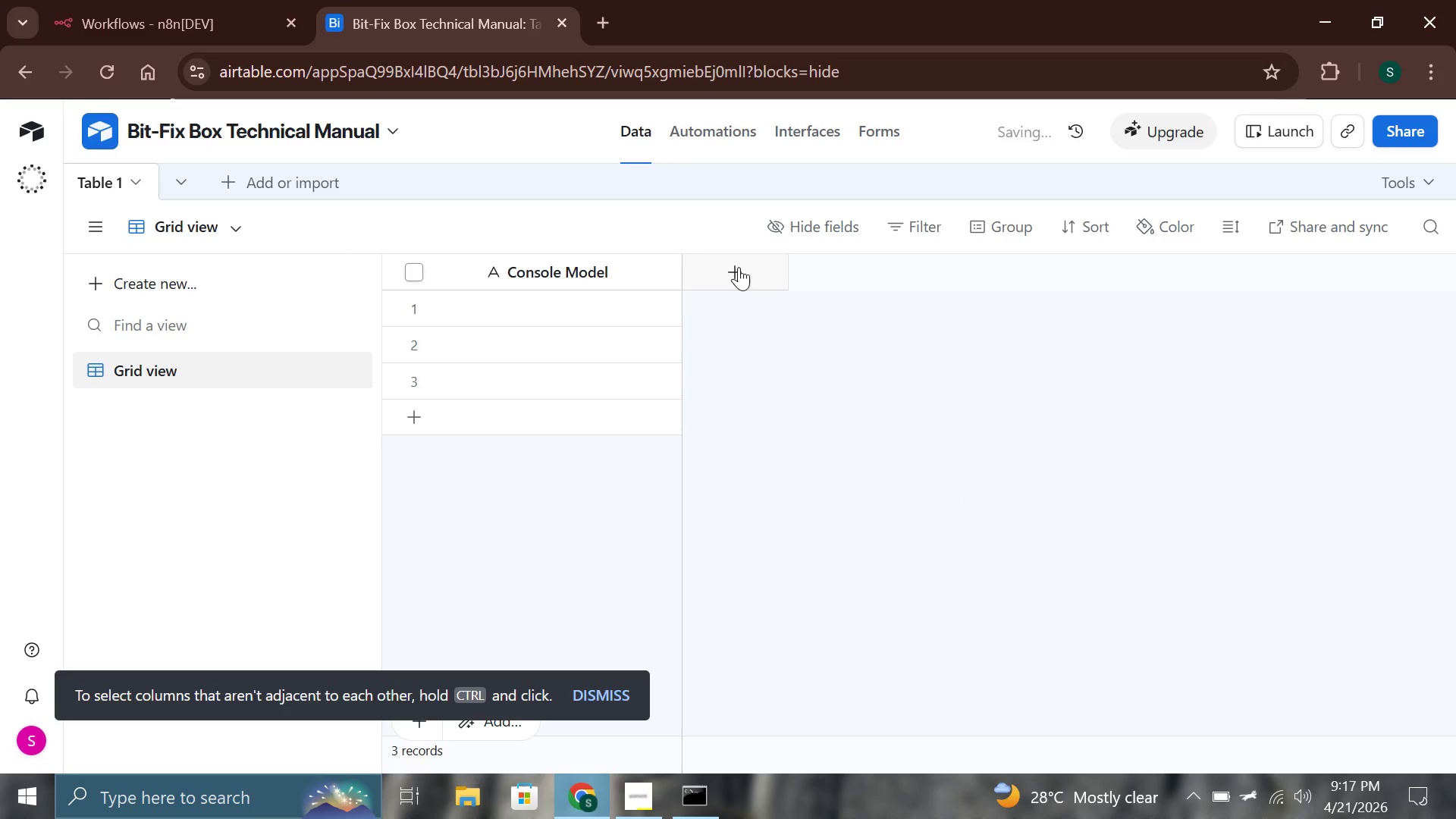 
left_click([739, 267])
 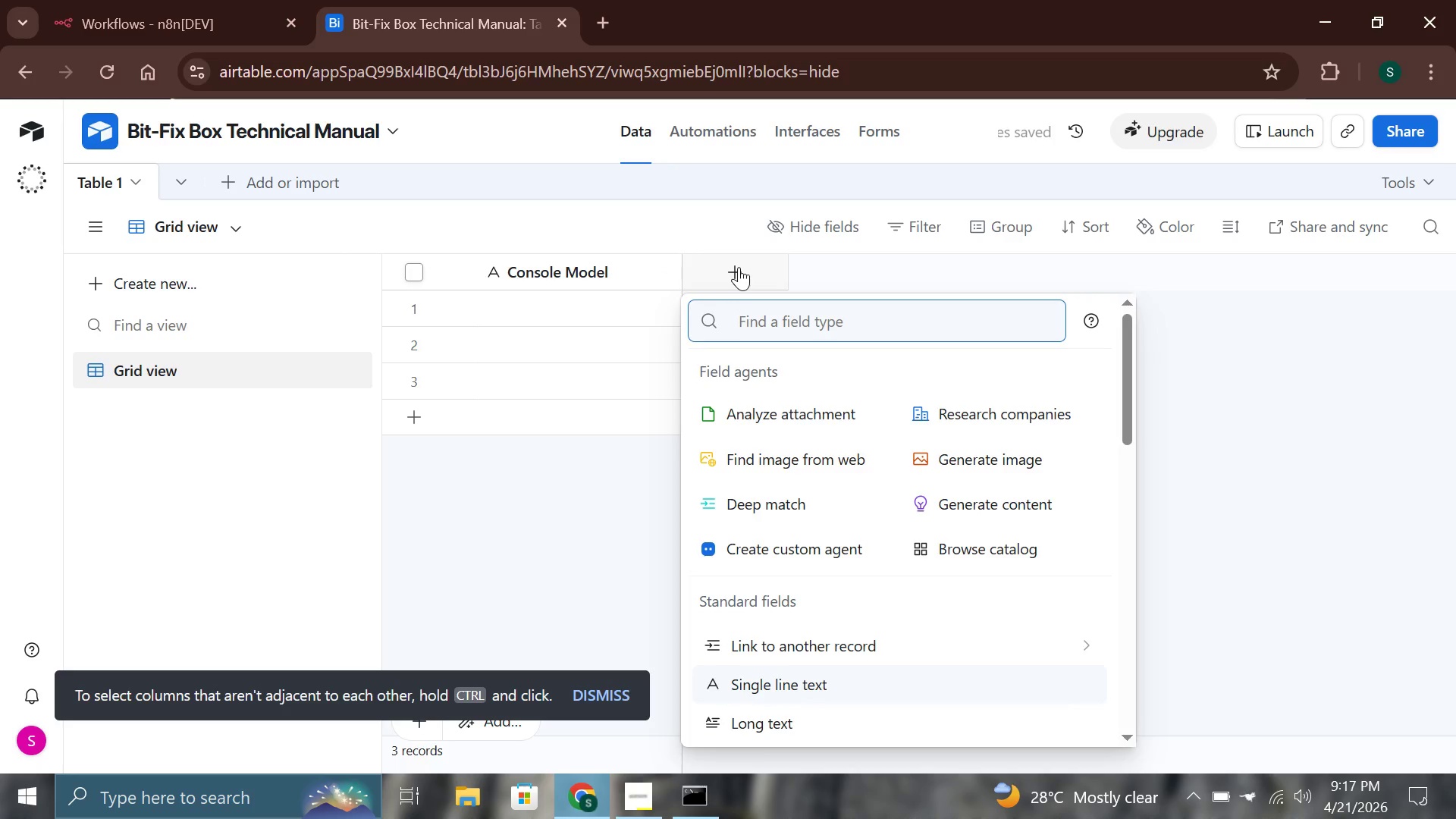 
type(sin)
 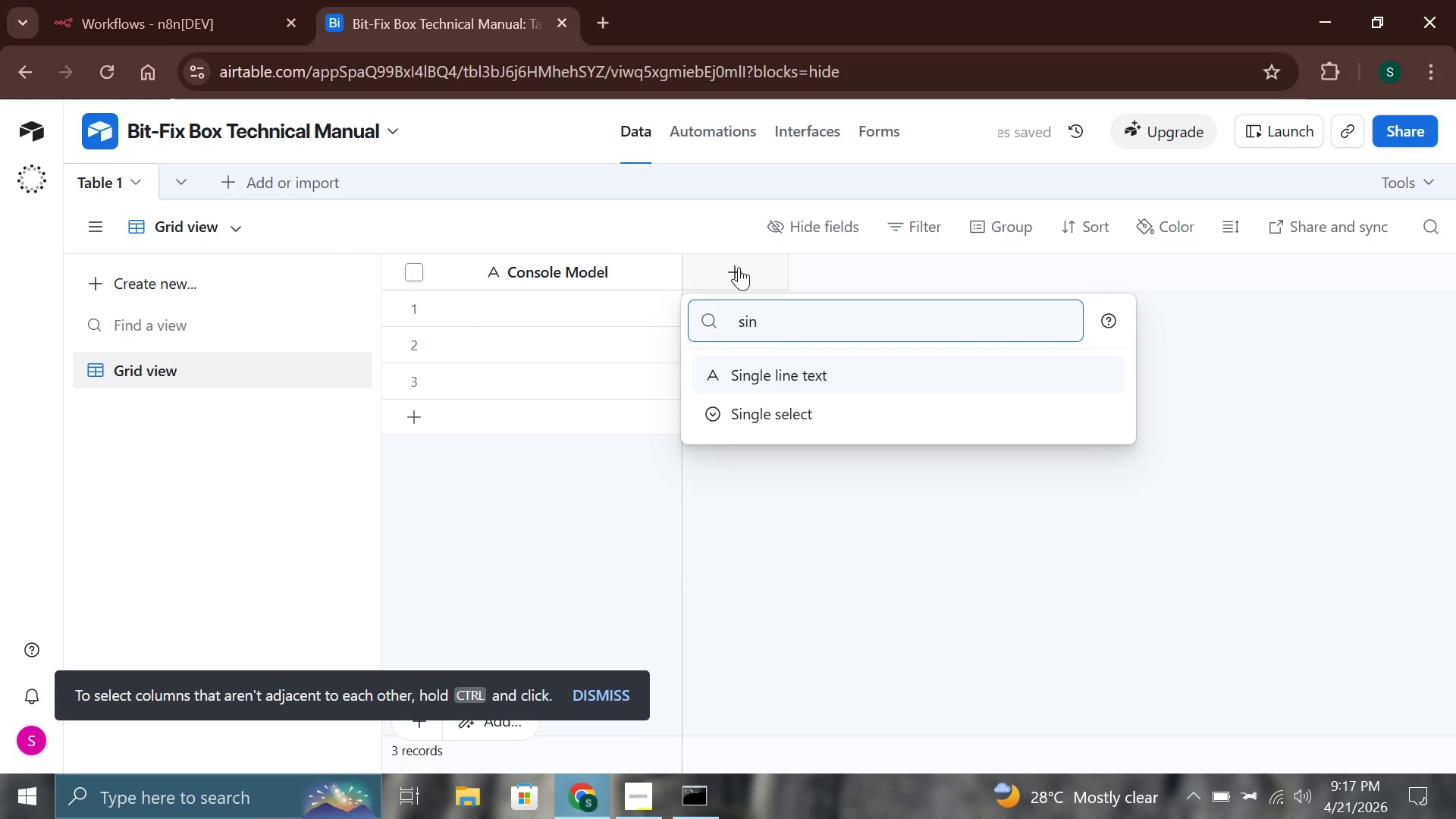 
key(Enter)
 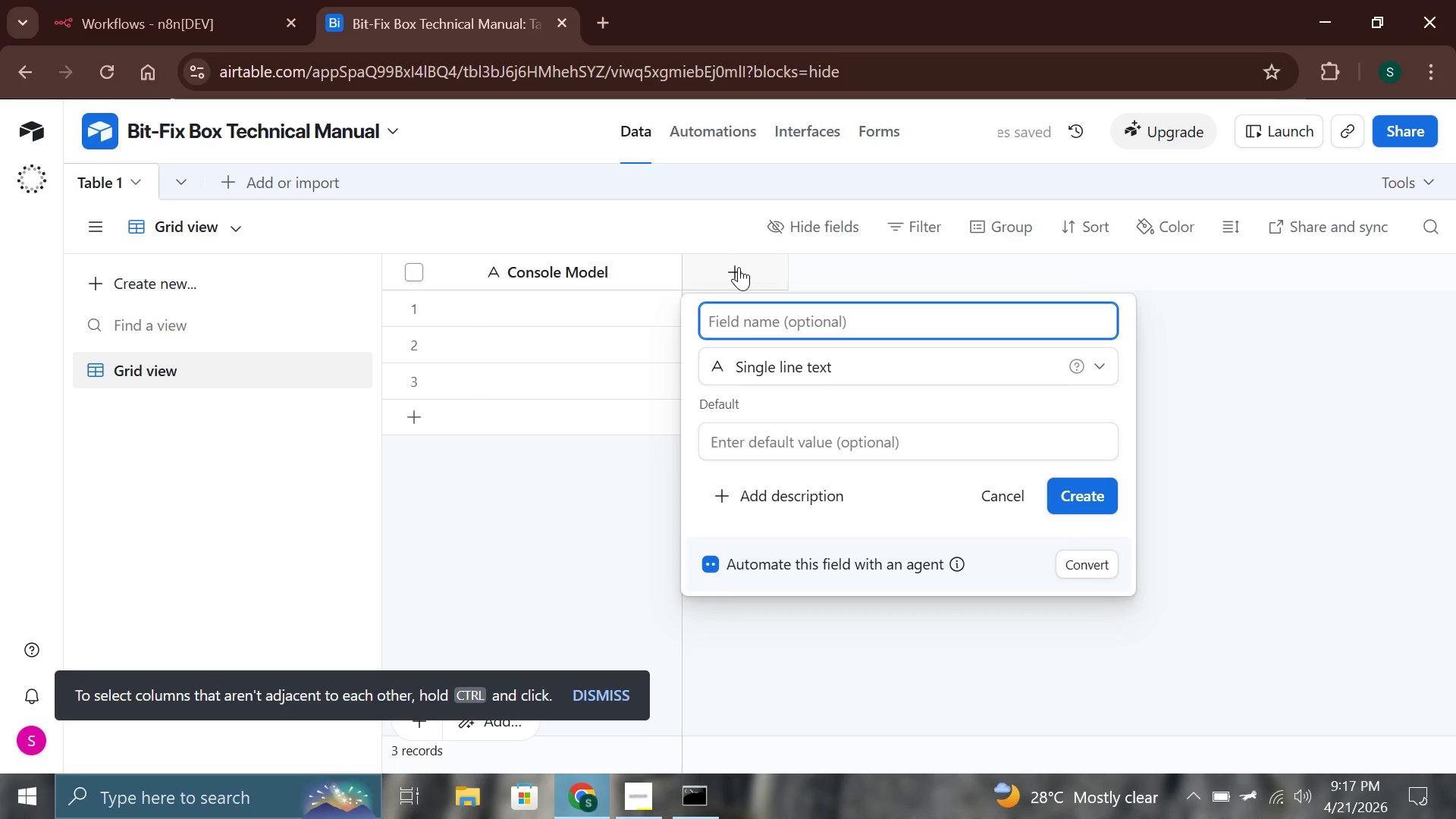 
type(FD)
key(Backspace)
type(ault Dec)
key(Backspace)
type(scer)
key(Backspace)
type(iption)
 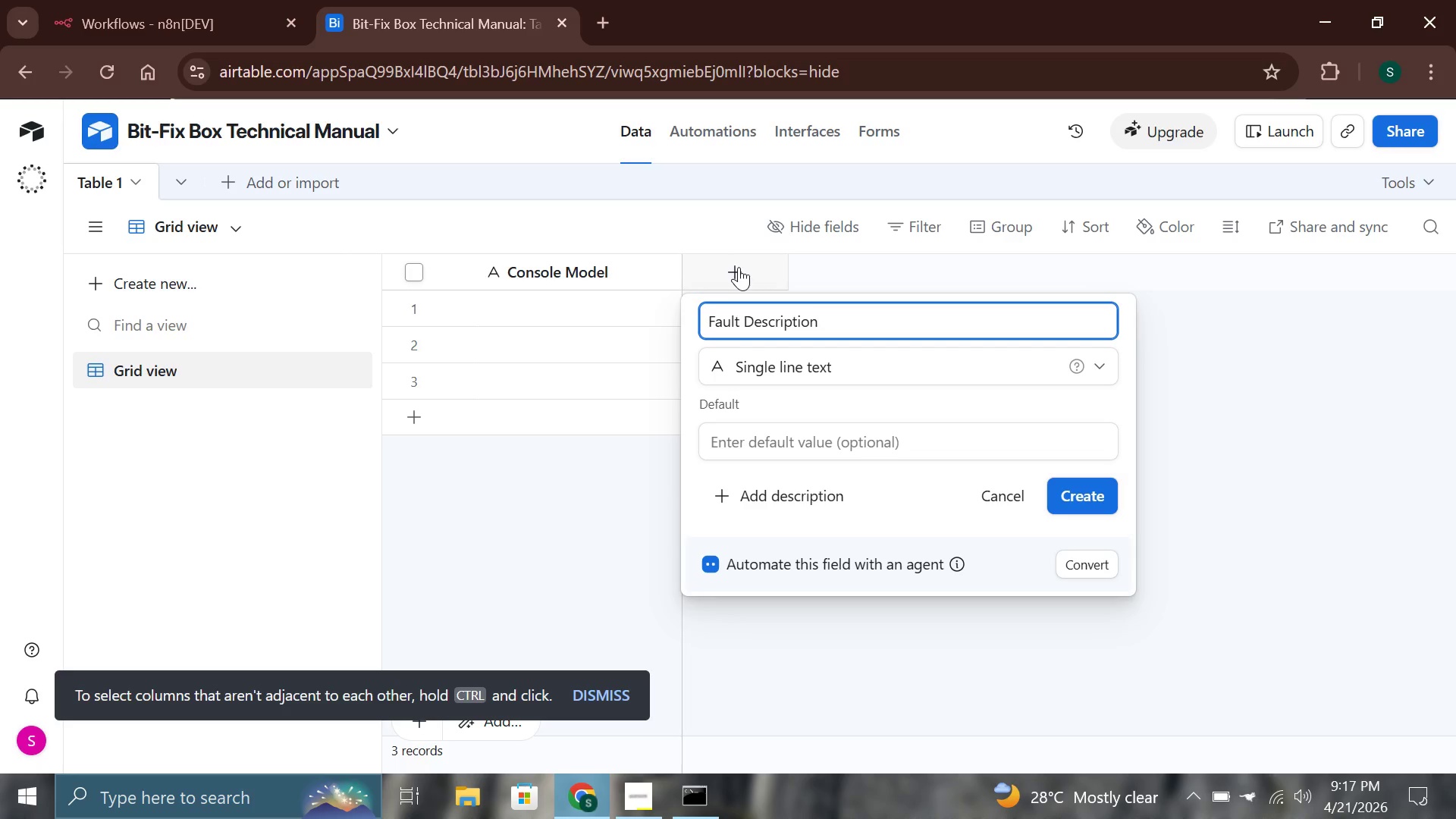 
left_click([1096, 490])
 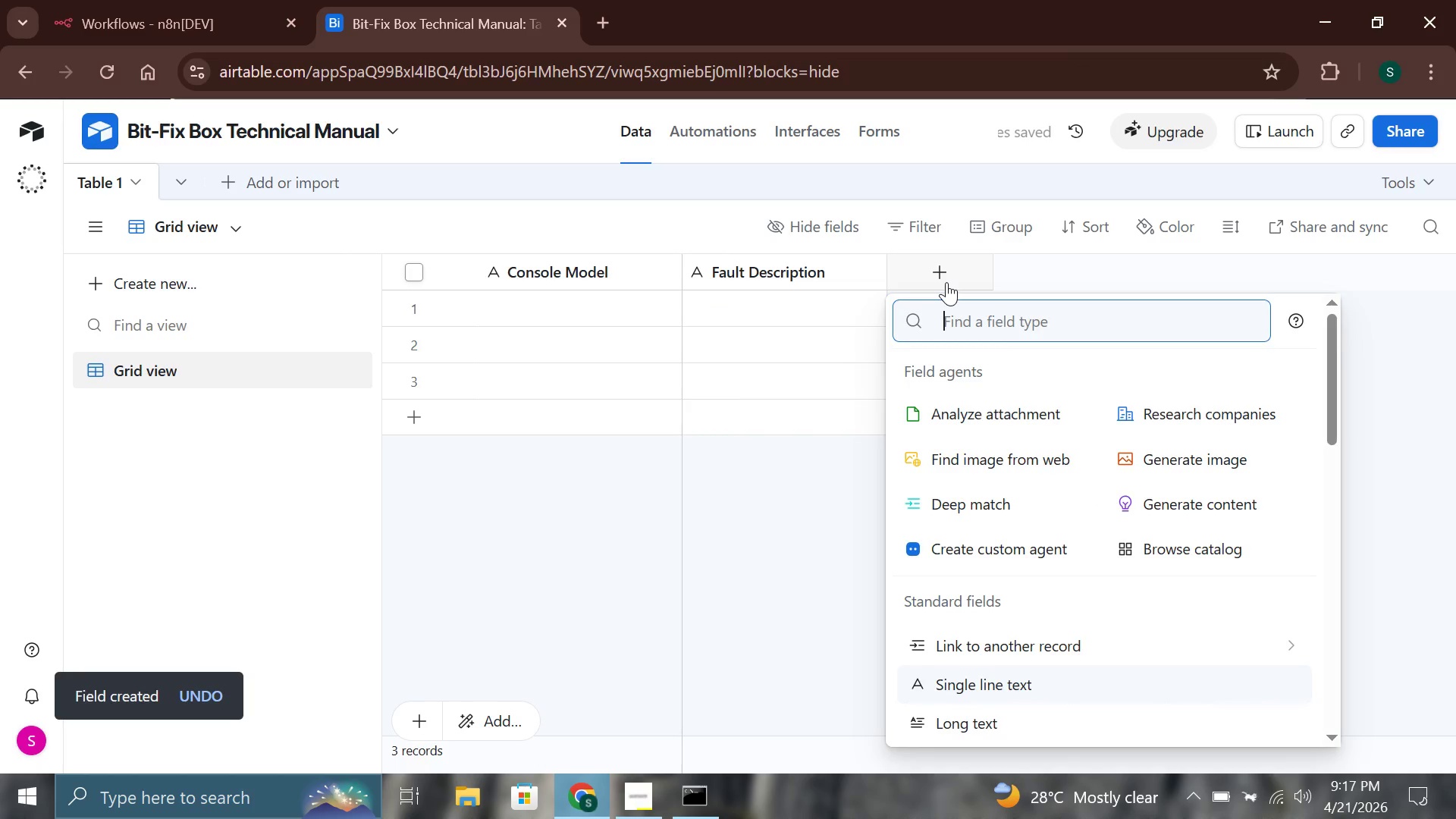 
type(long)
 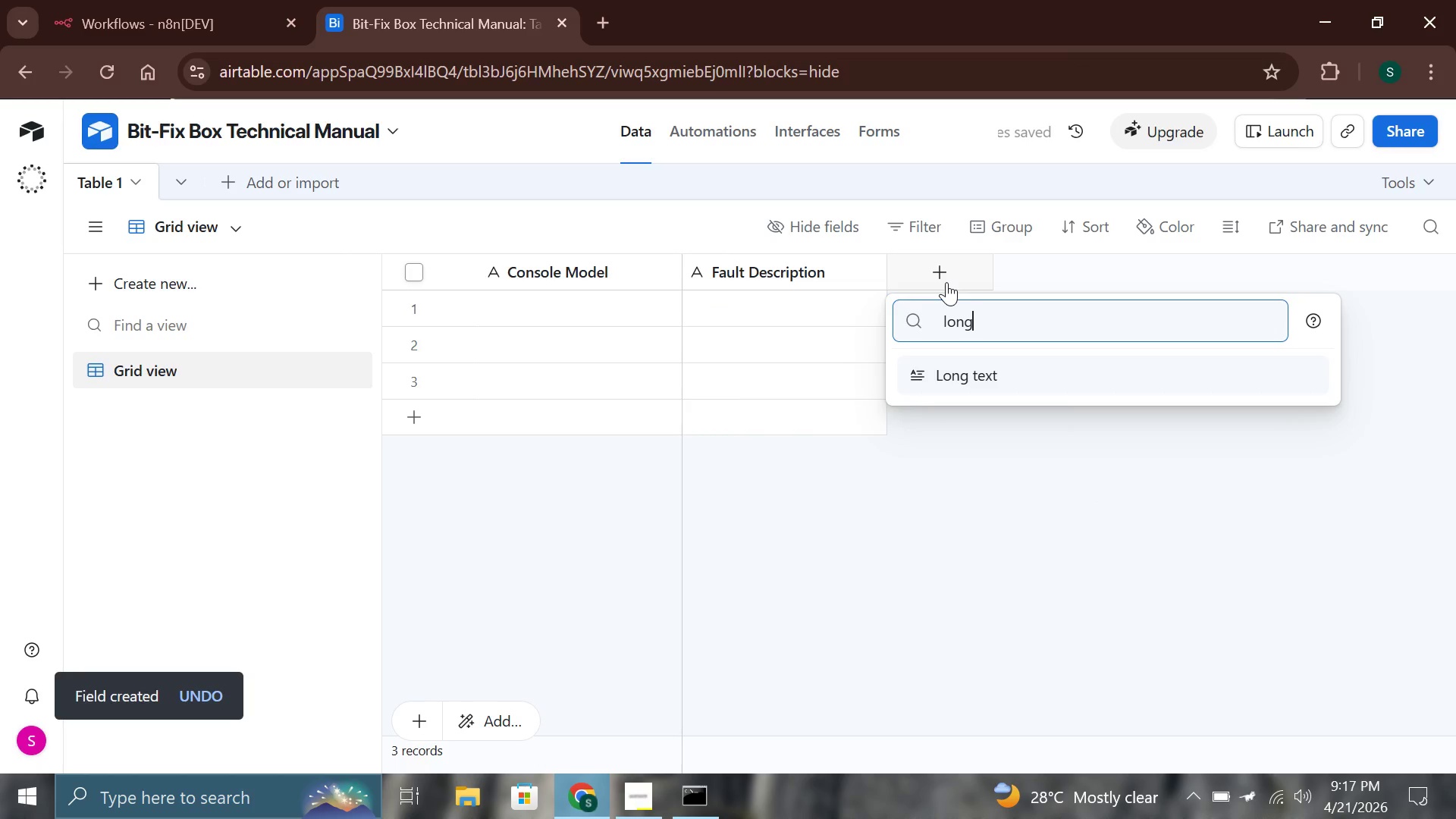 
key(Enter)
 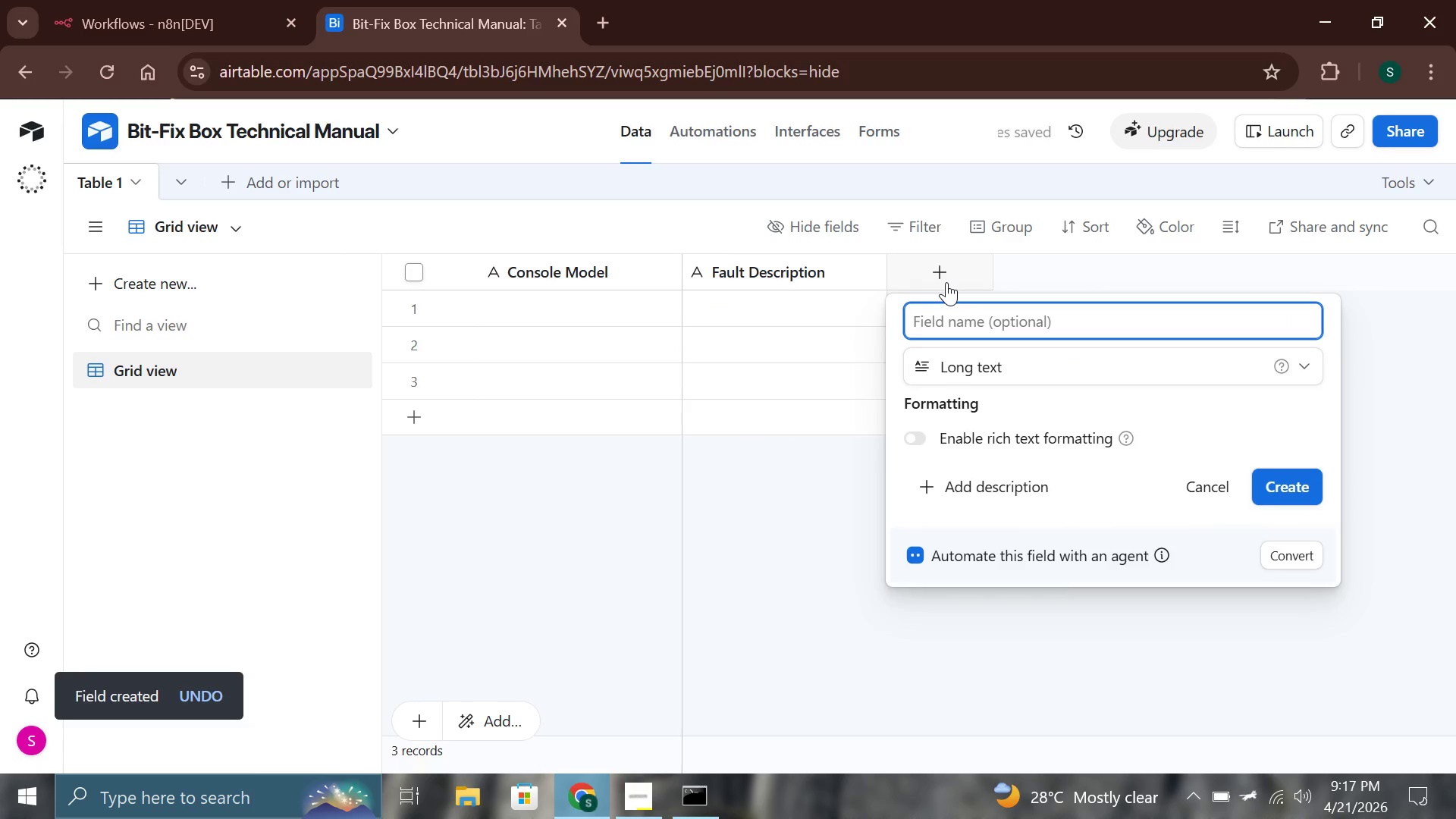 
hold_key(key=ShiftLeft, duration=1.5)
 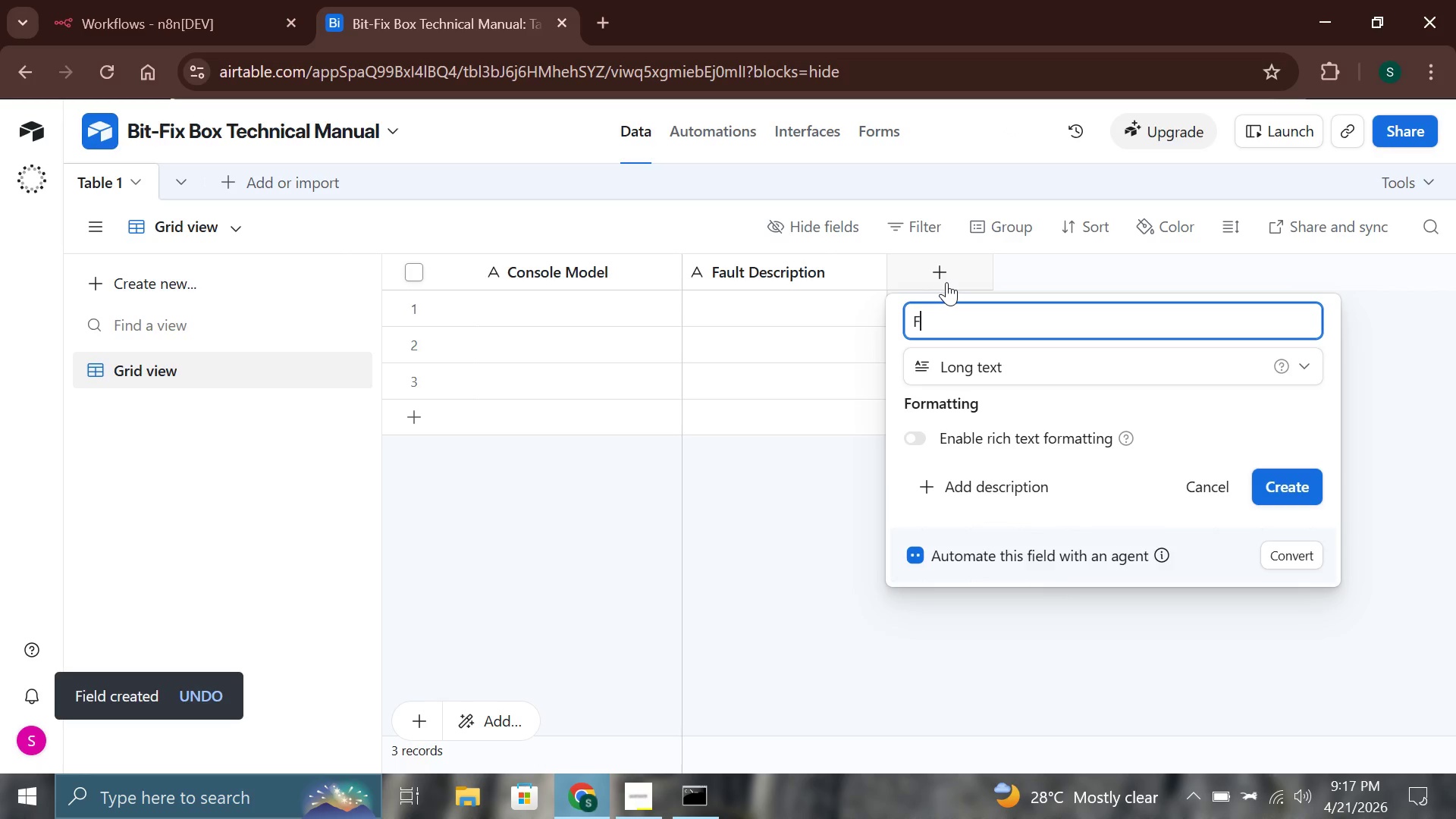 
type(Fix Instructions)
 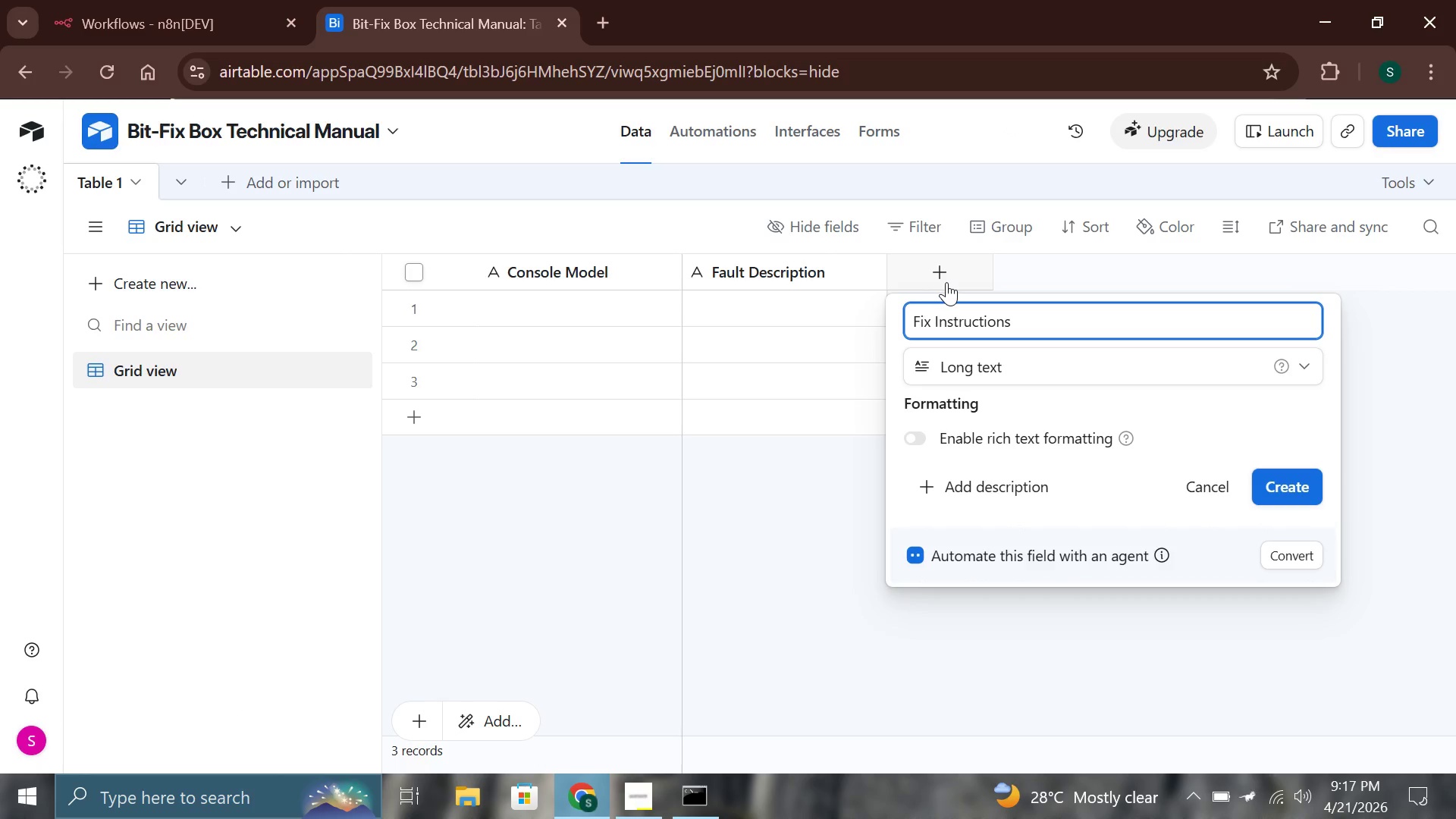 
key(Enter)
 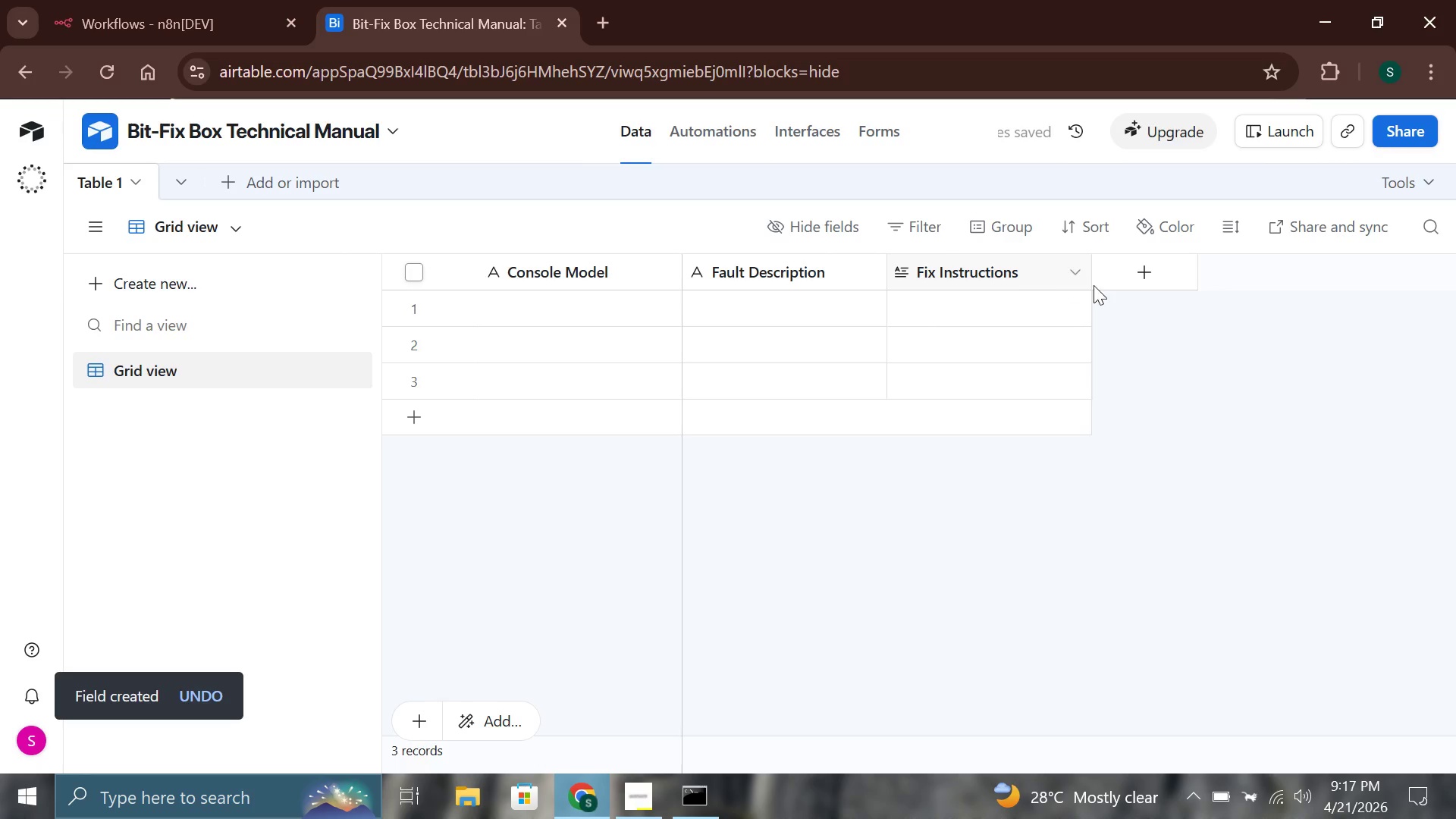 
left_click([1140, 274])
 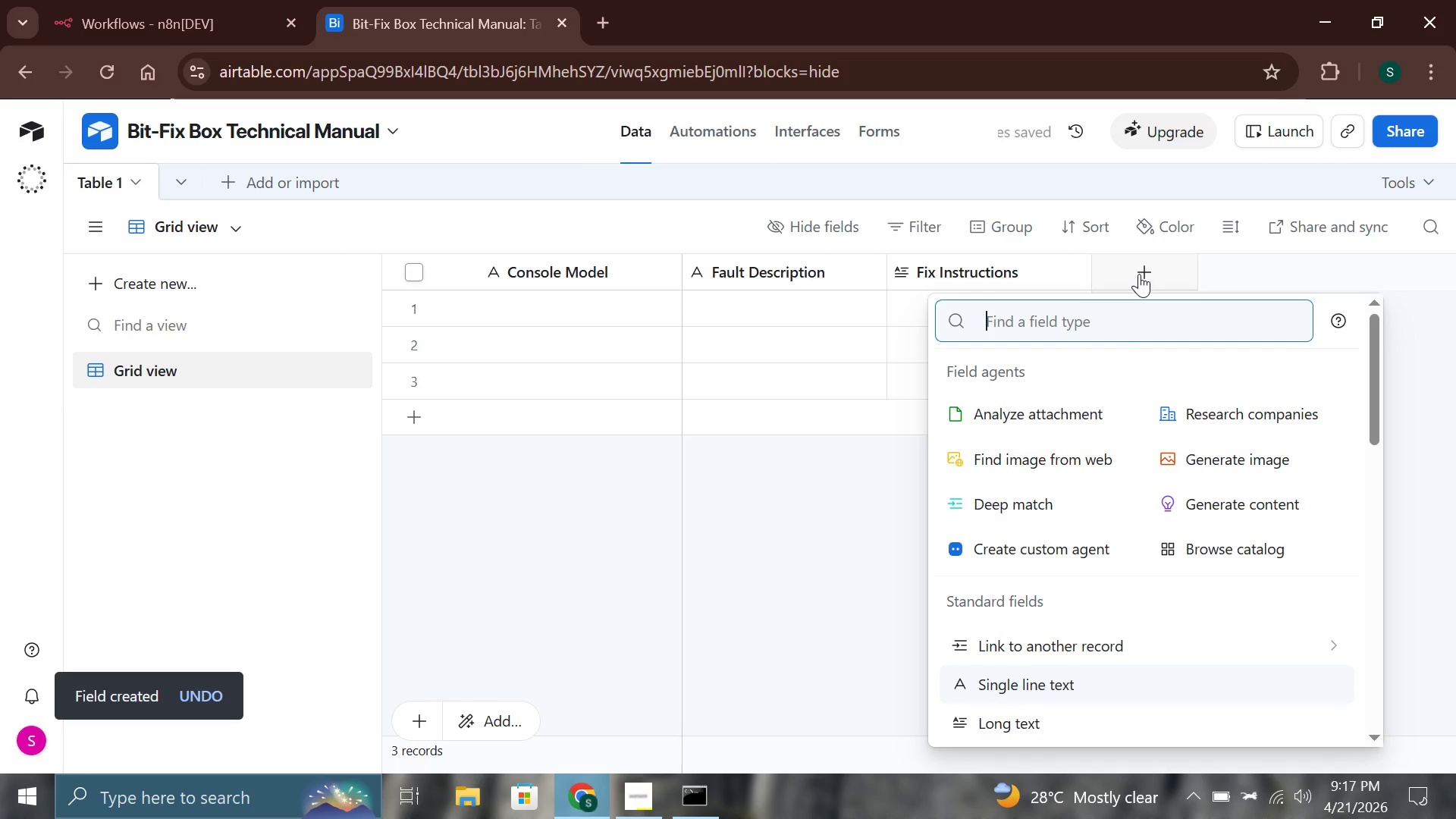 
type(single)
 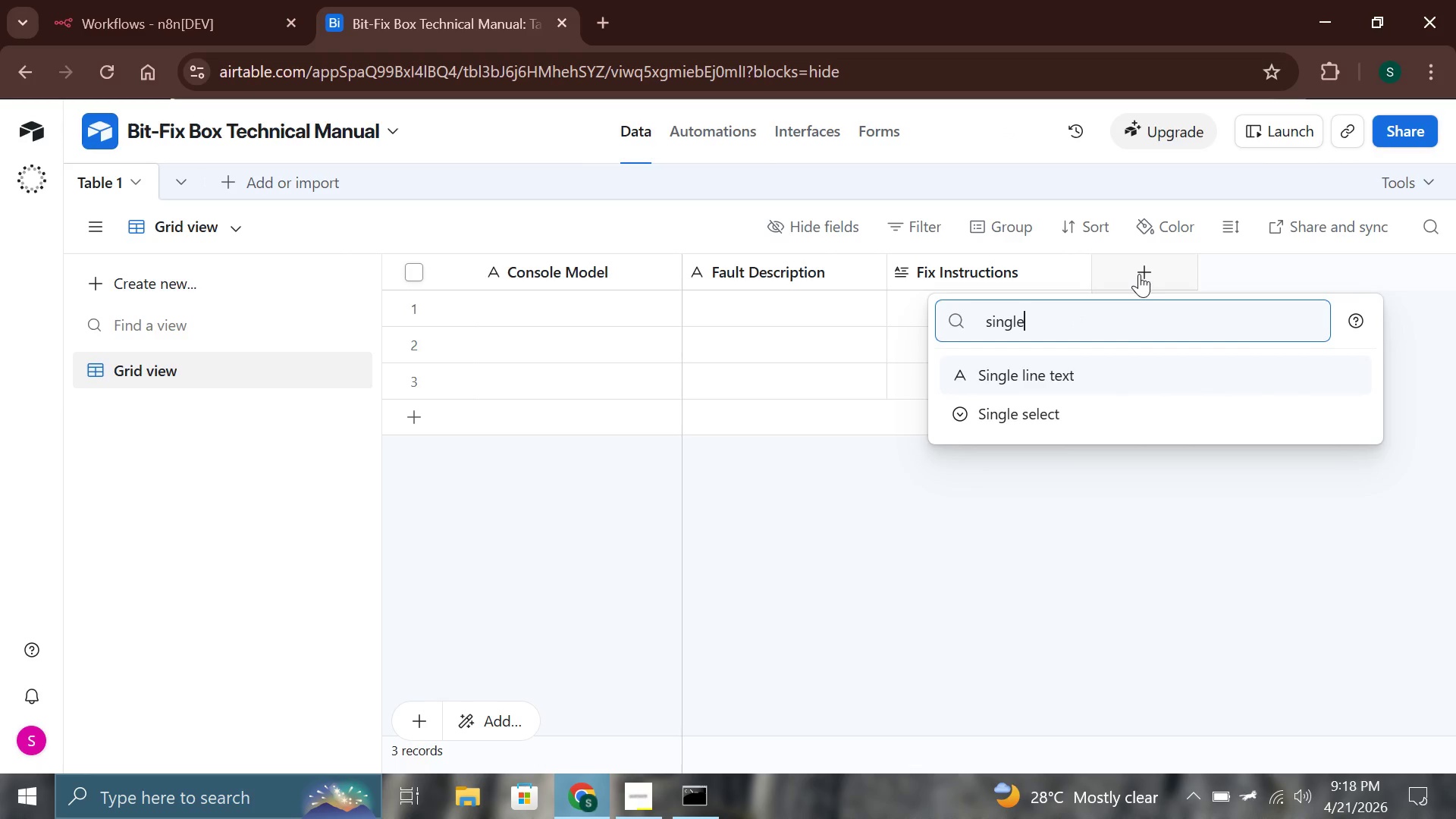 
key(Enter)
 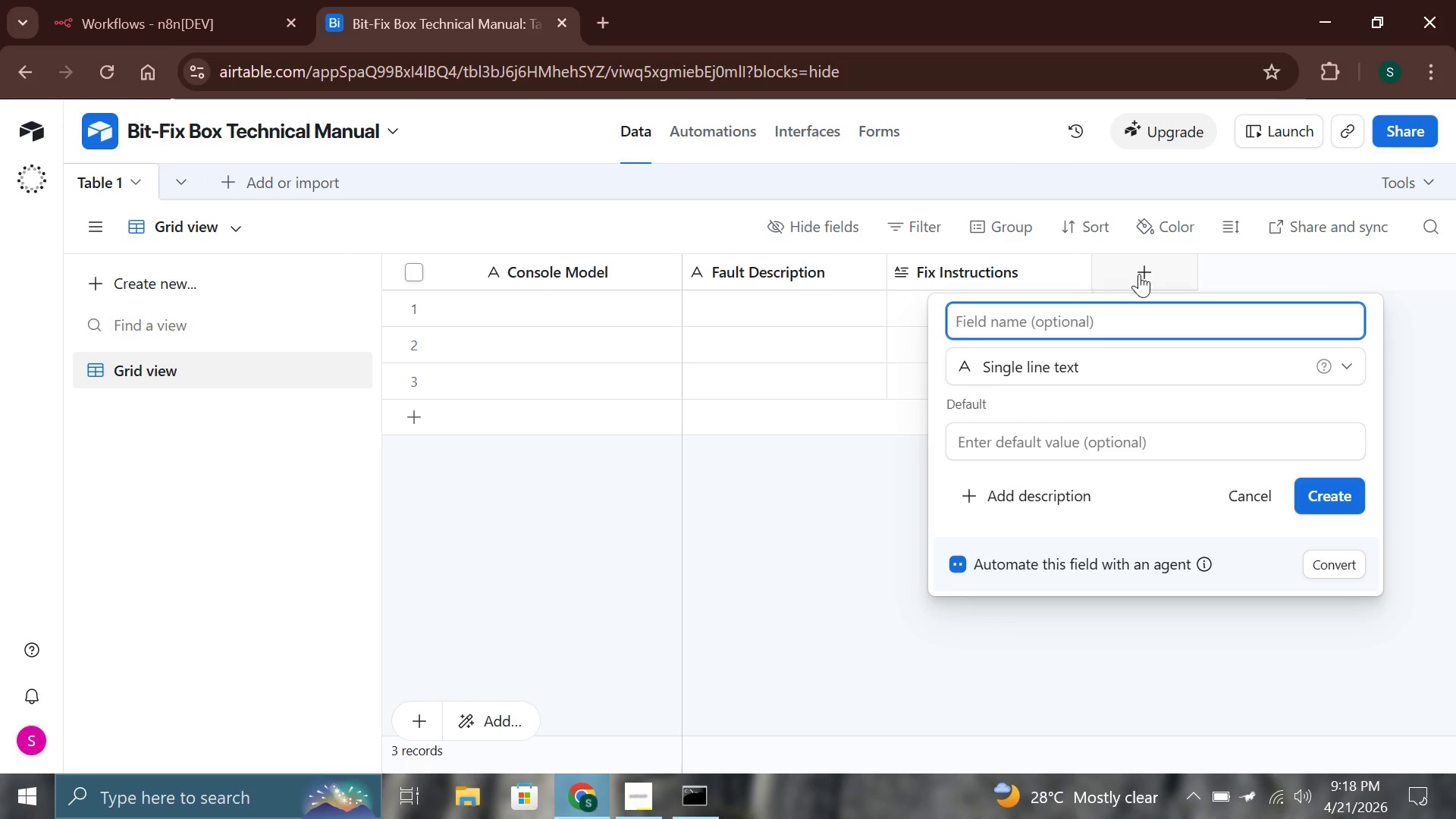 
type(Required Parts)
 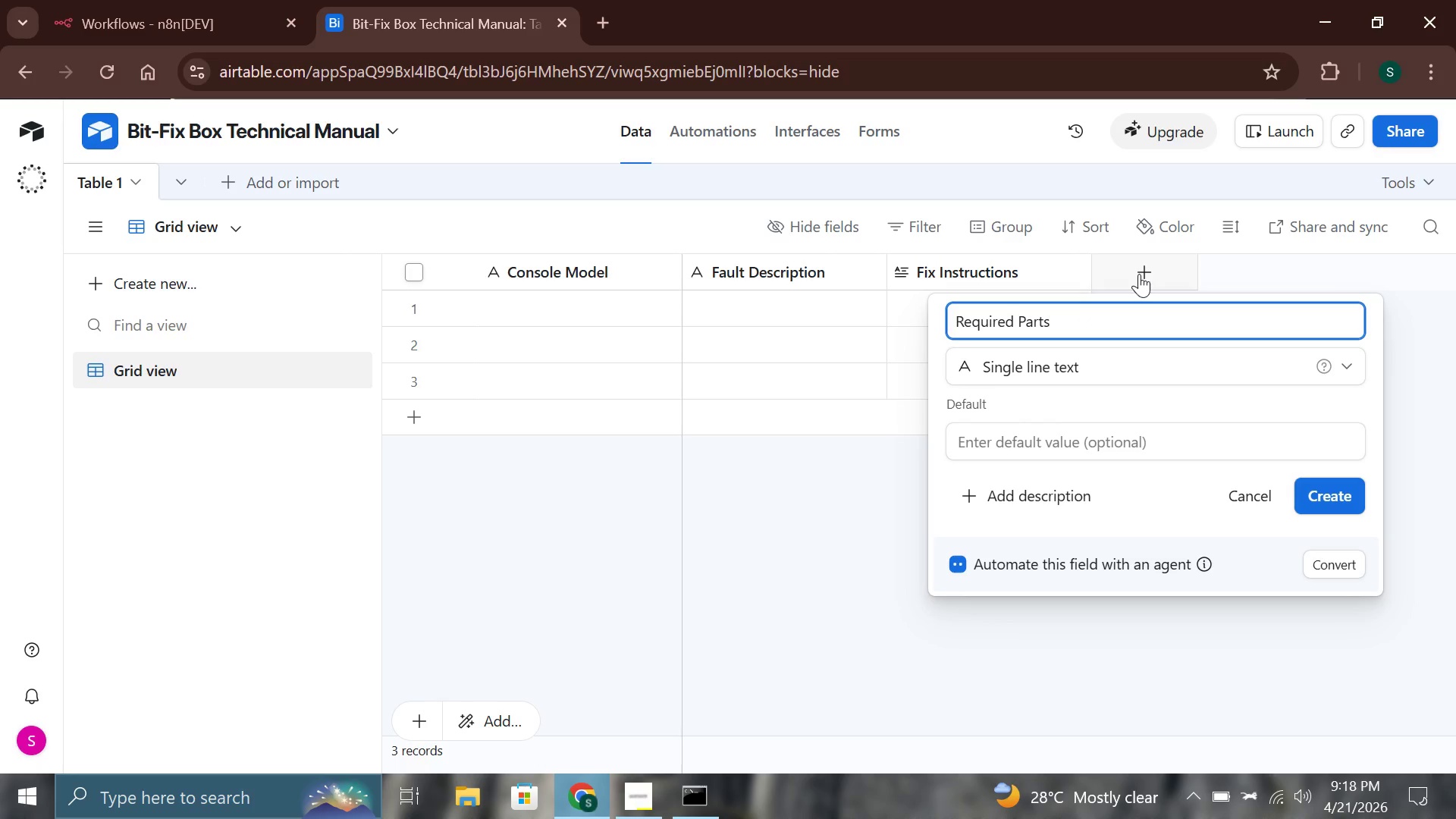 
key(Enter)
 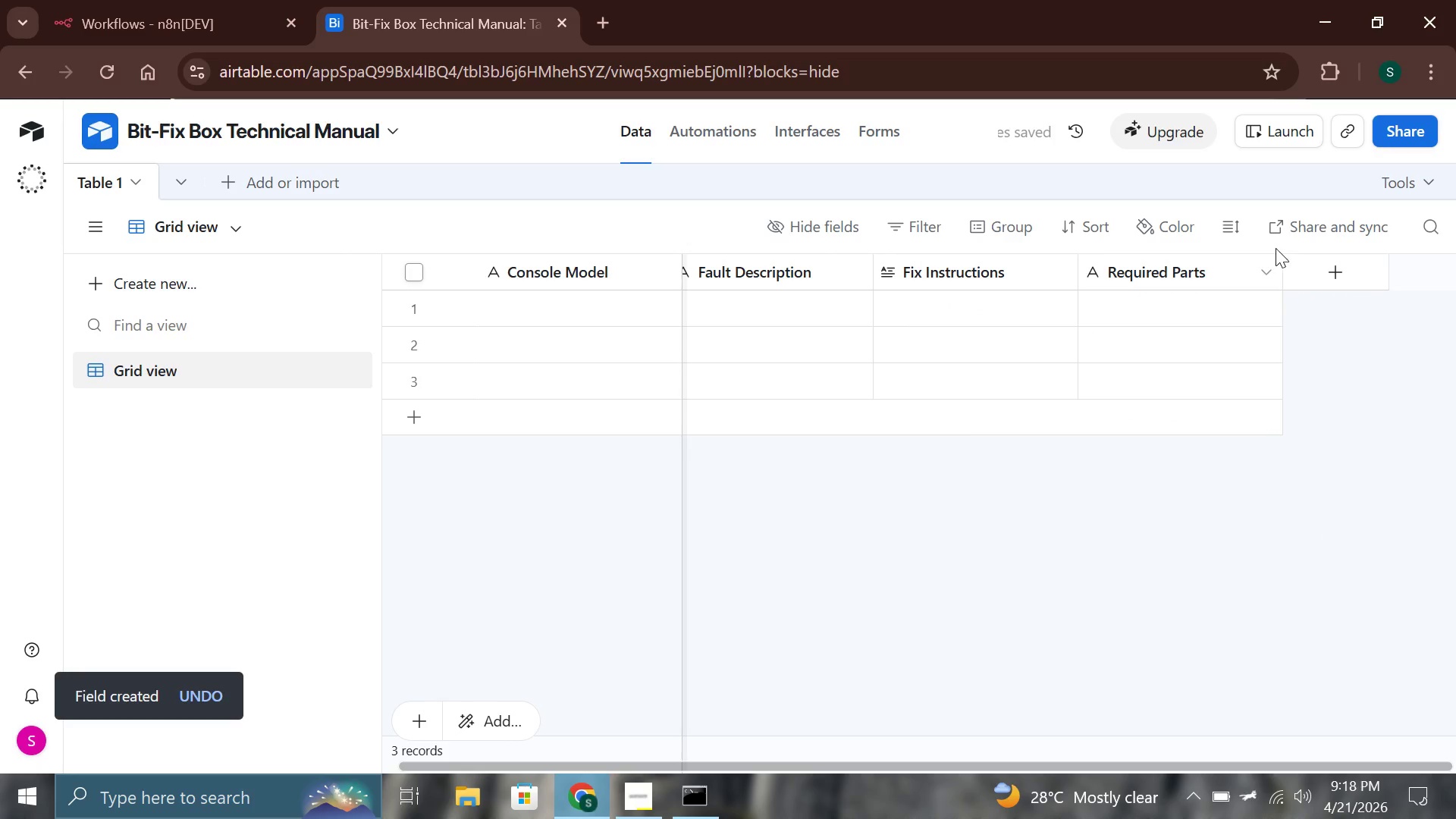 
left_click([1418, 251])
 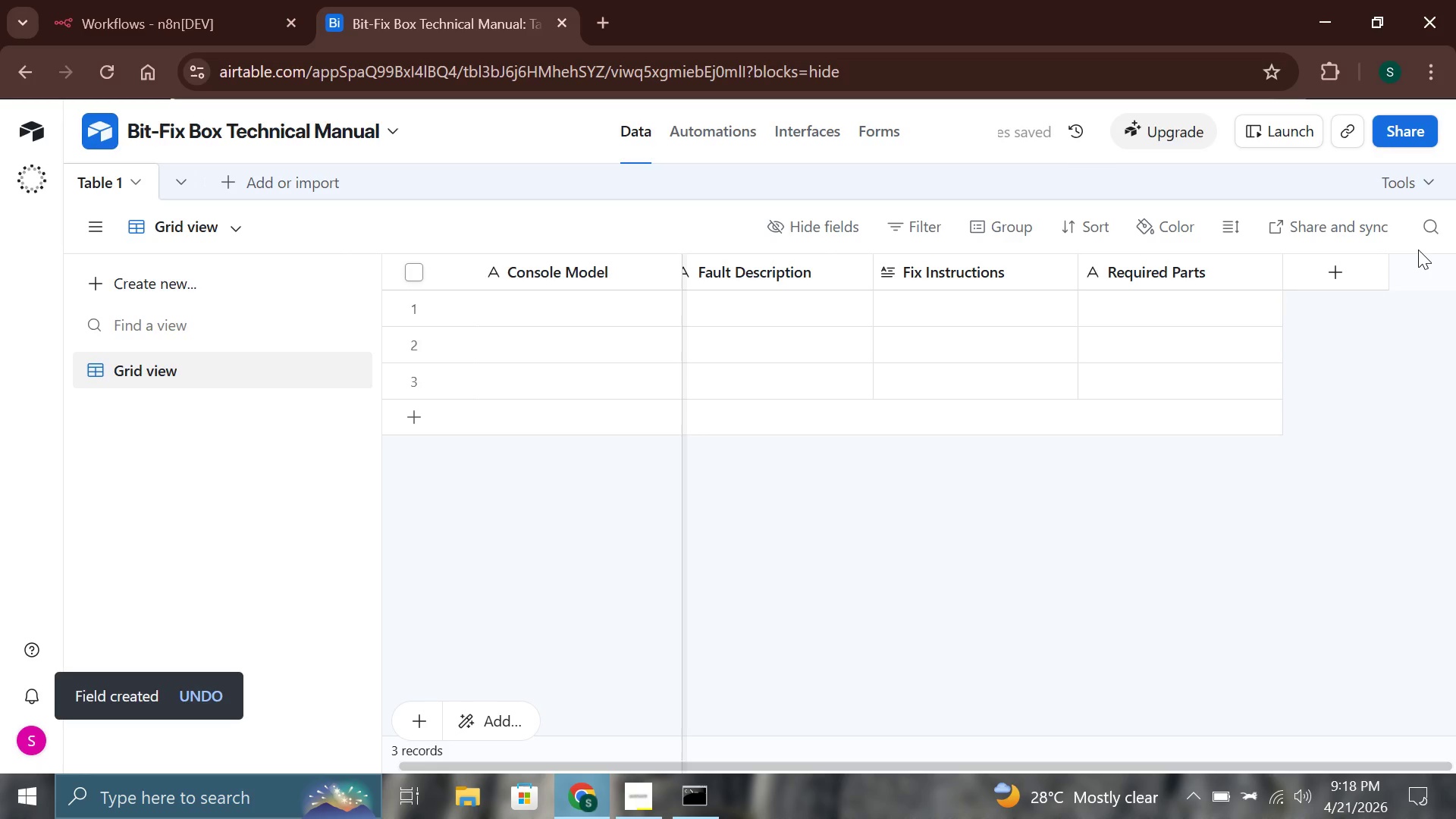 
left_click([1357, 271])
 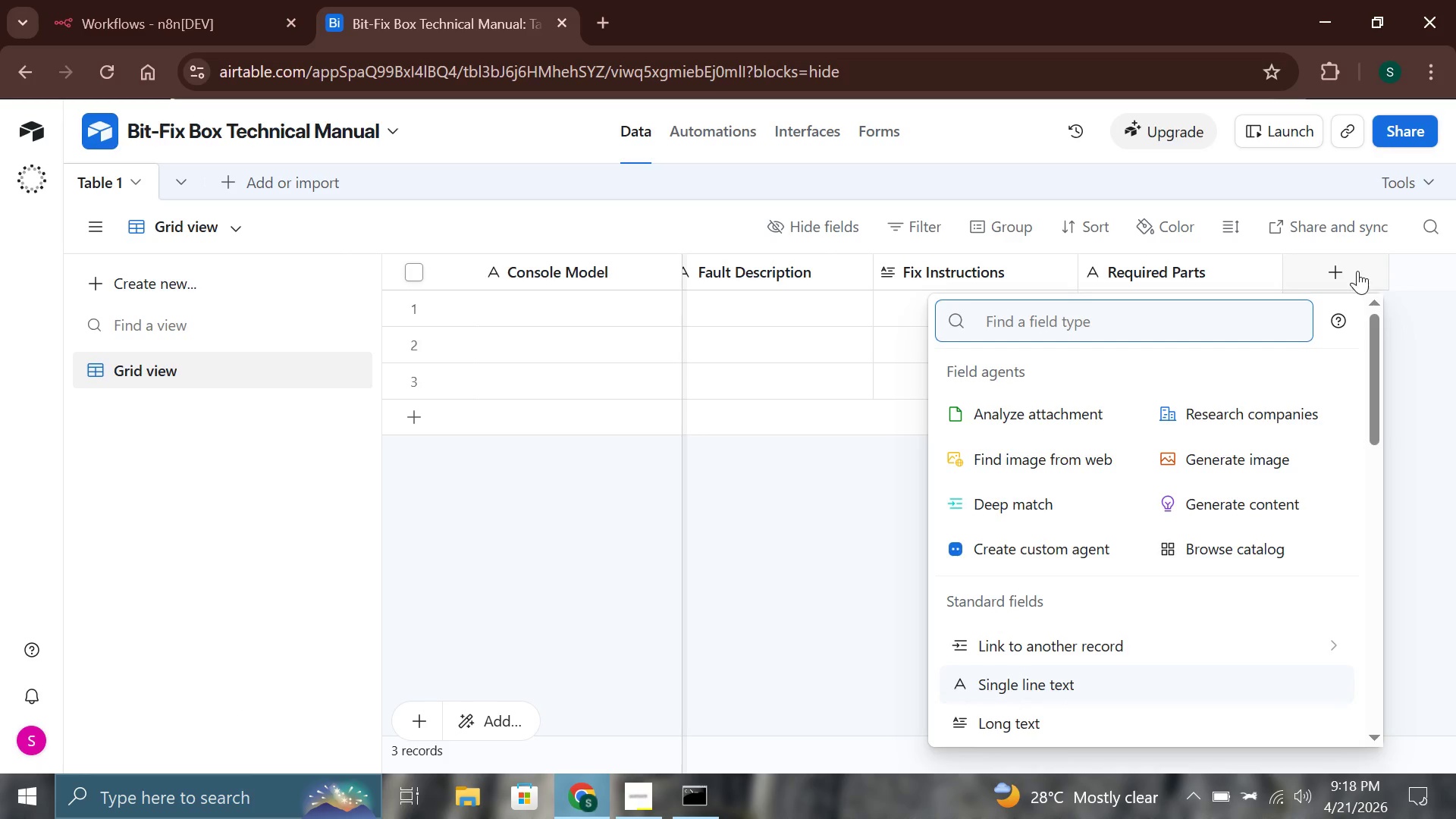 
wait(5.42)
 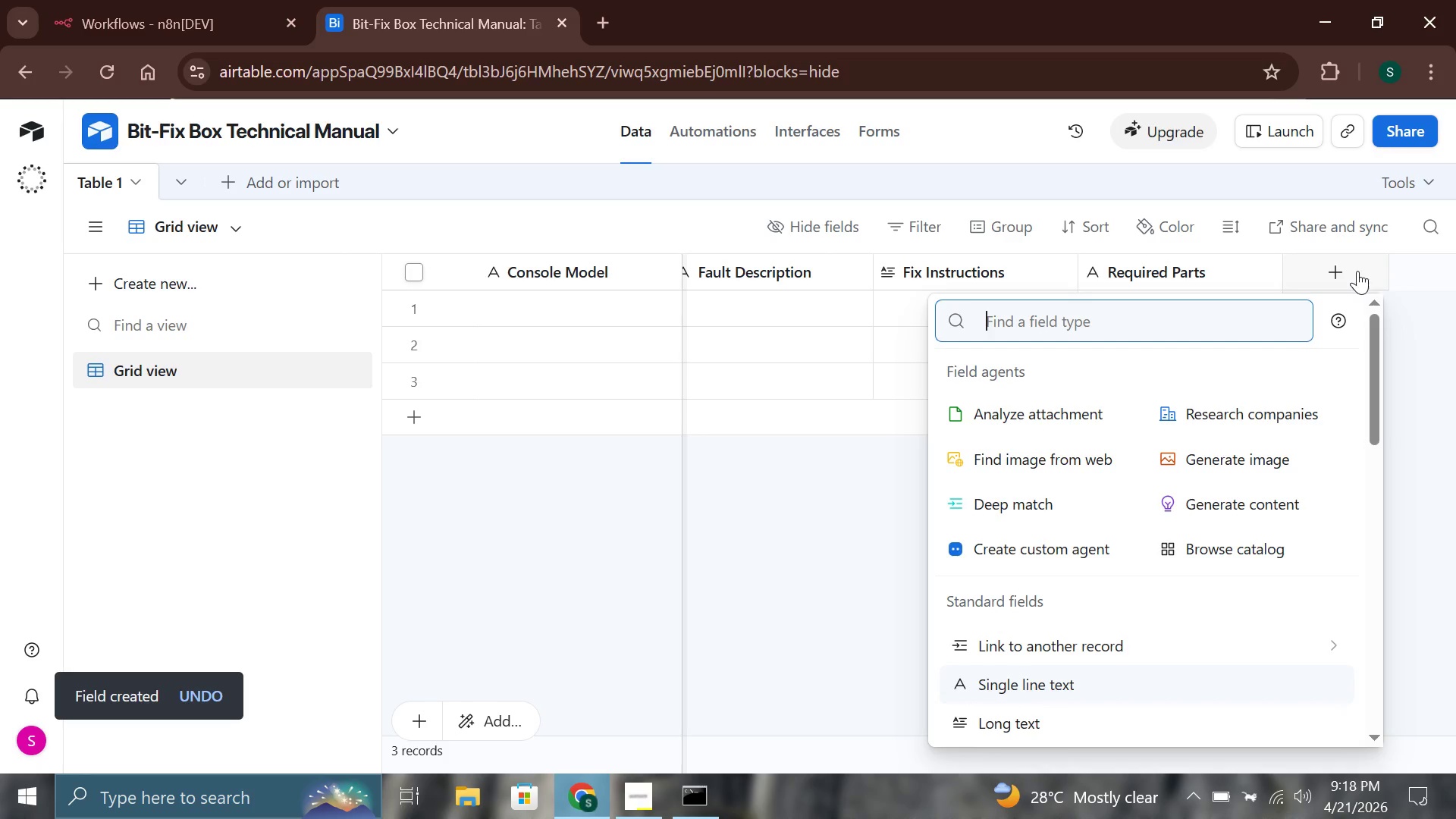 
type(singl)
 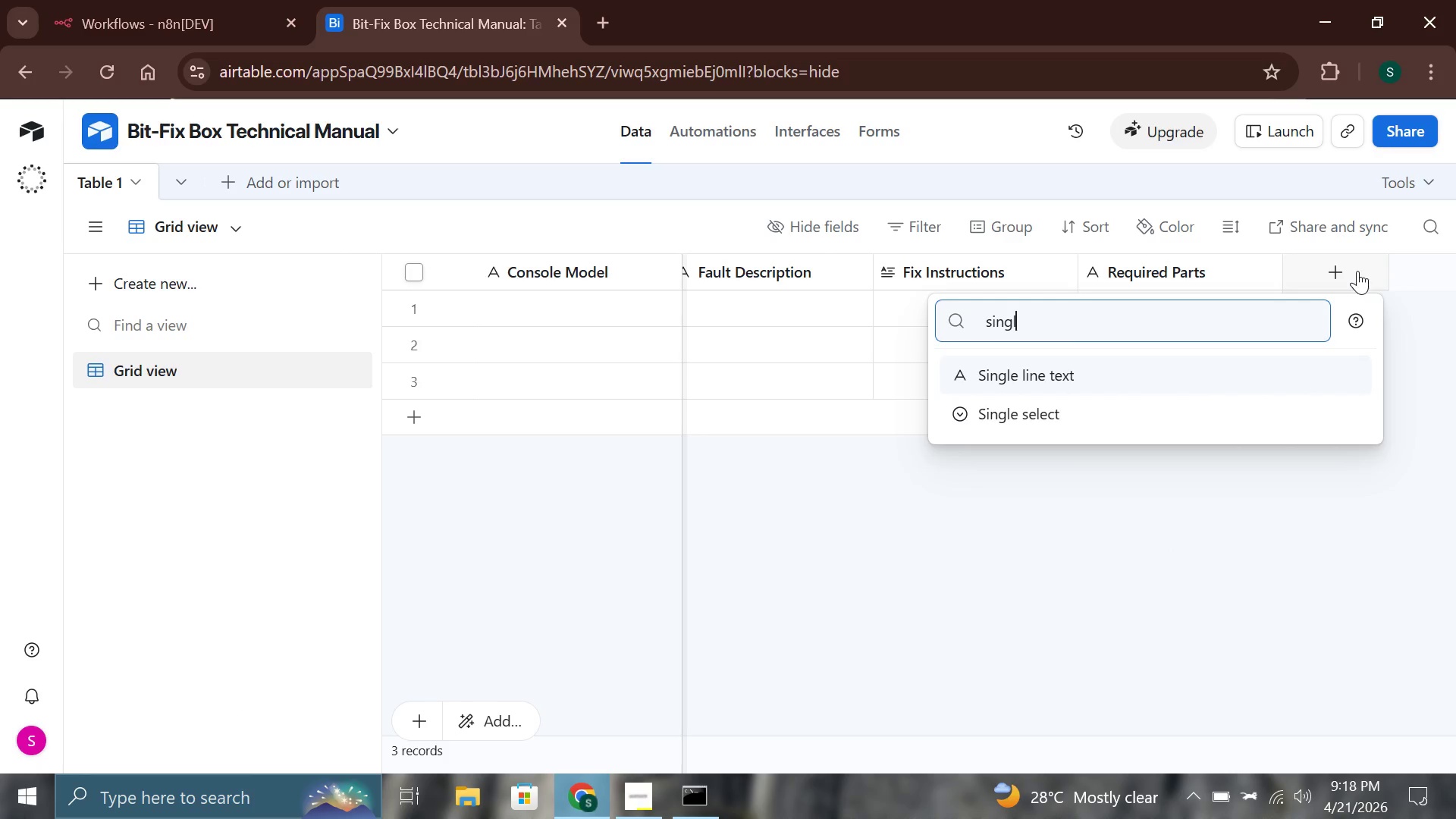 
key(Enter)
 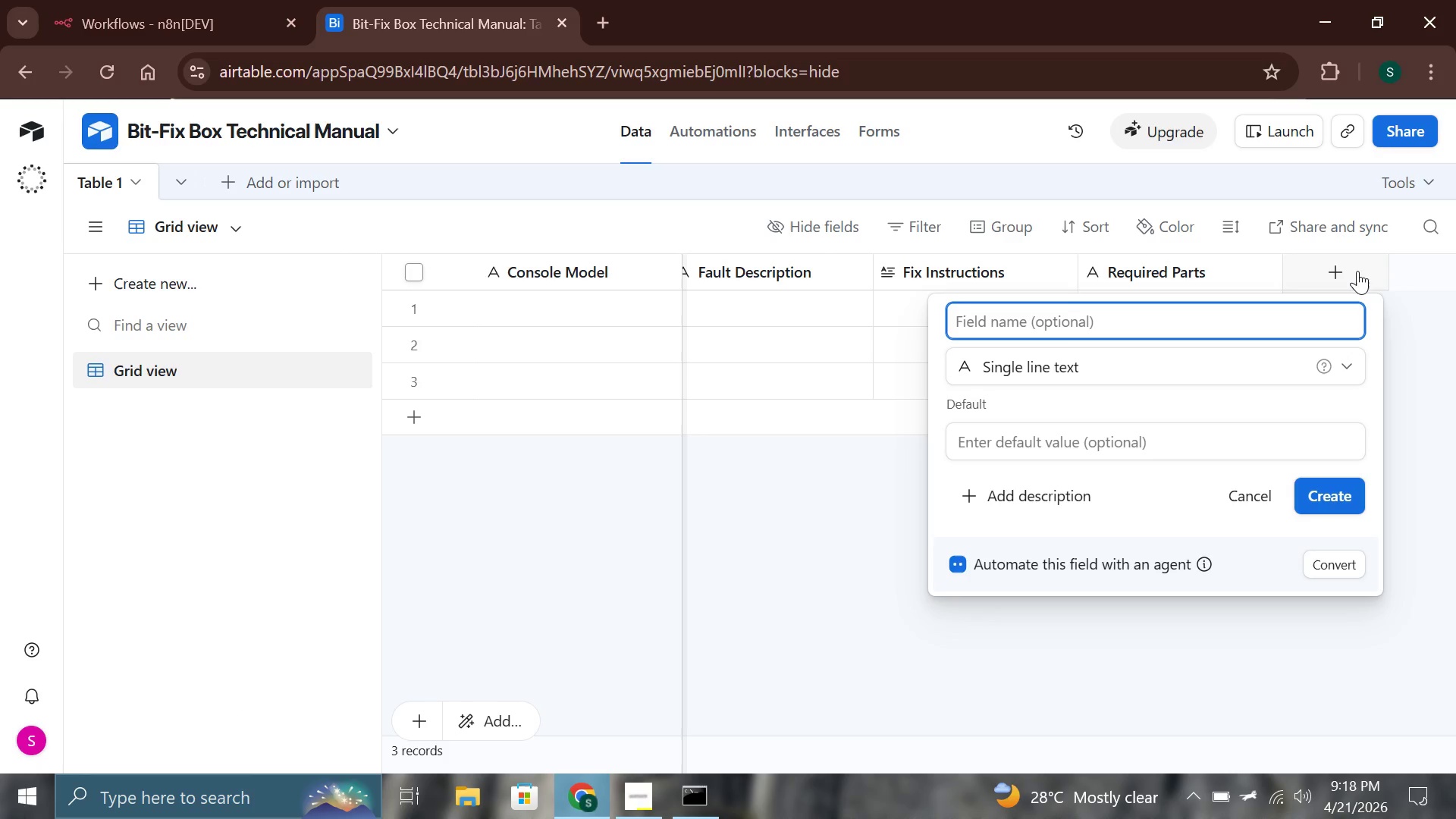 
type(Difficulty Level)
 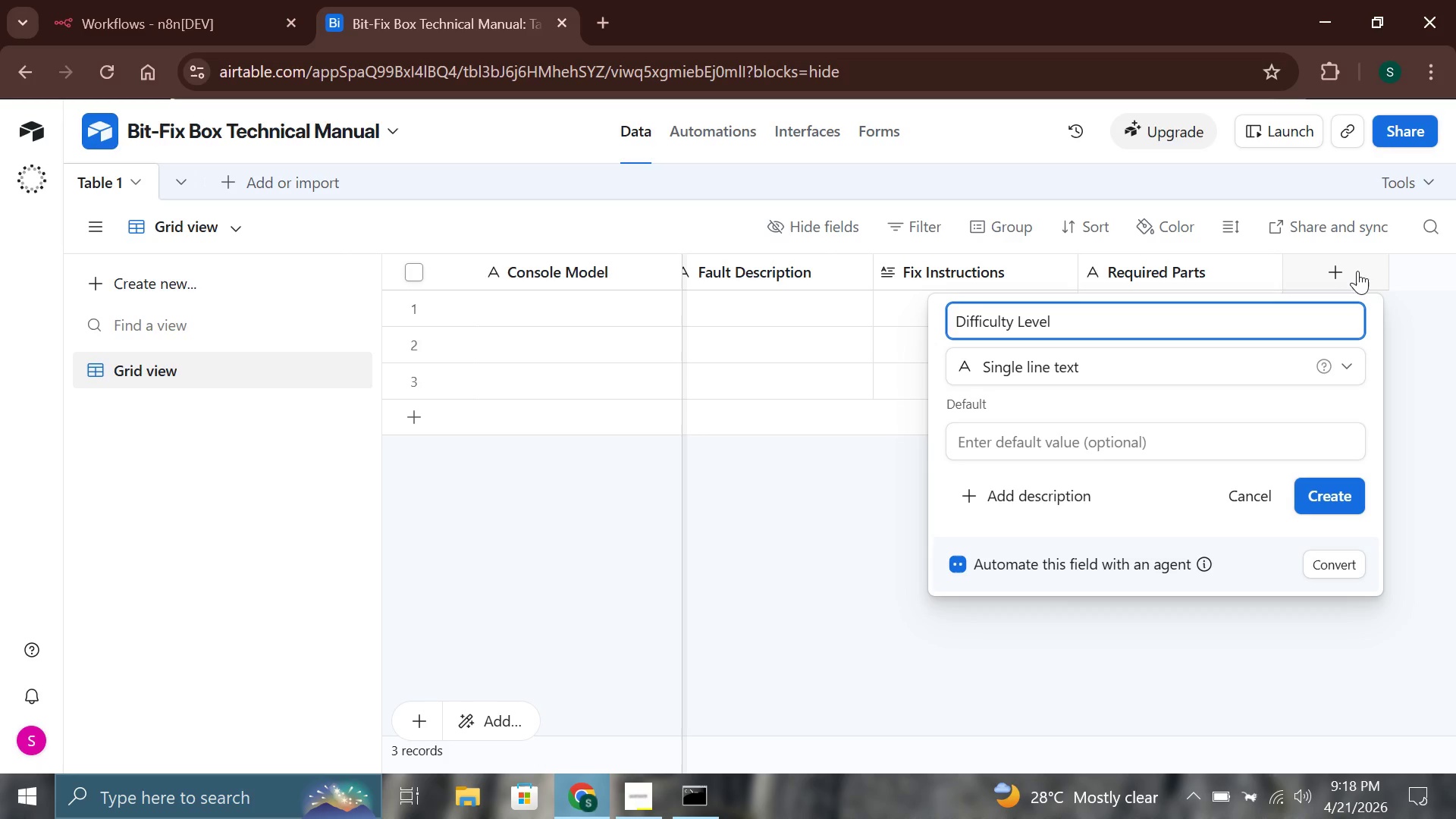 
key(Enter)
 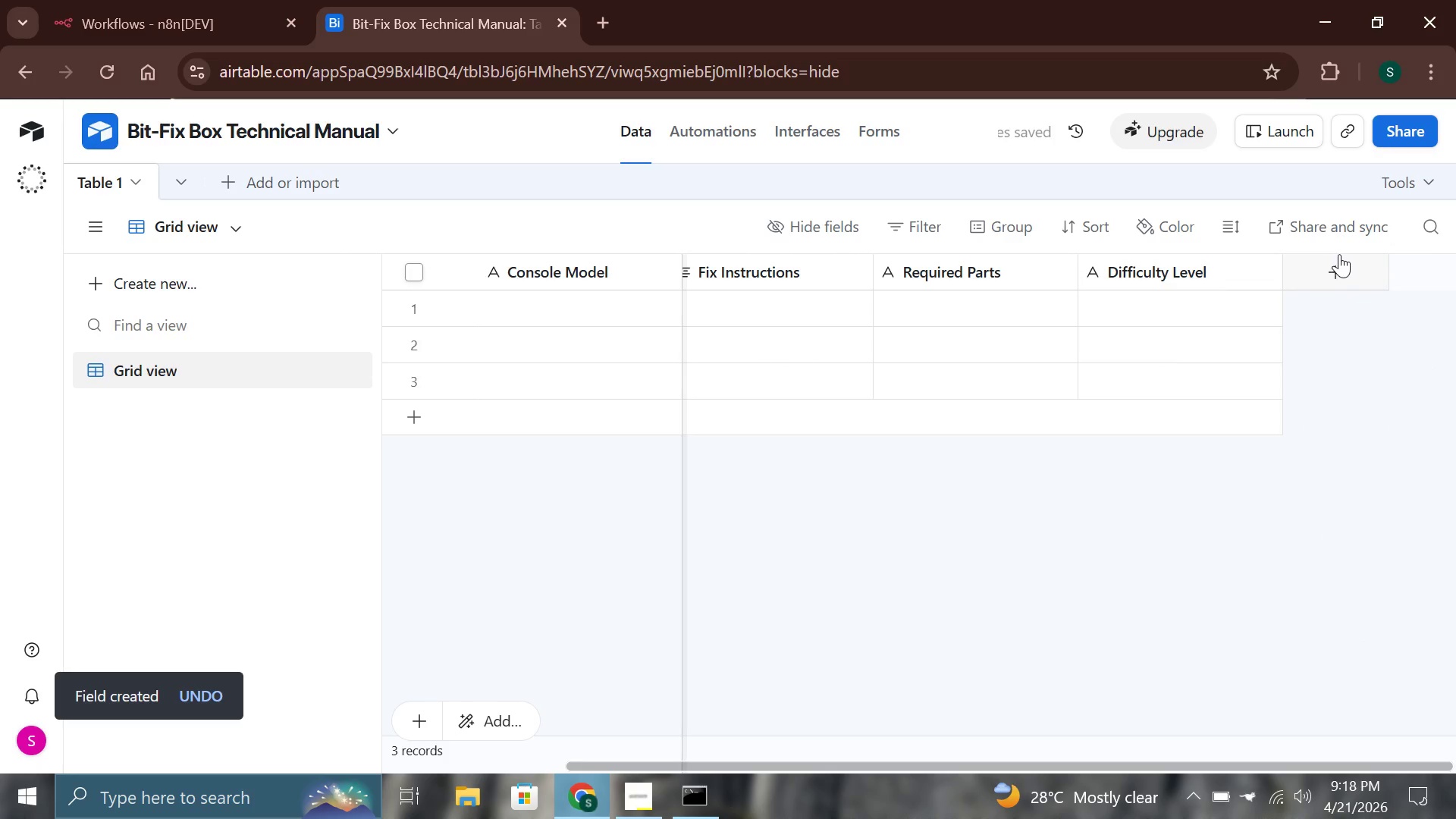 
left_click([1329, 291])
 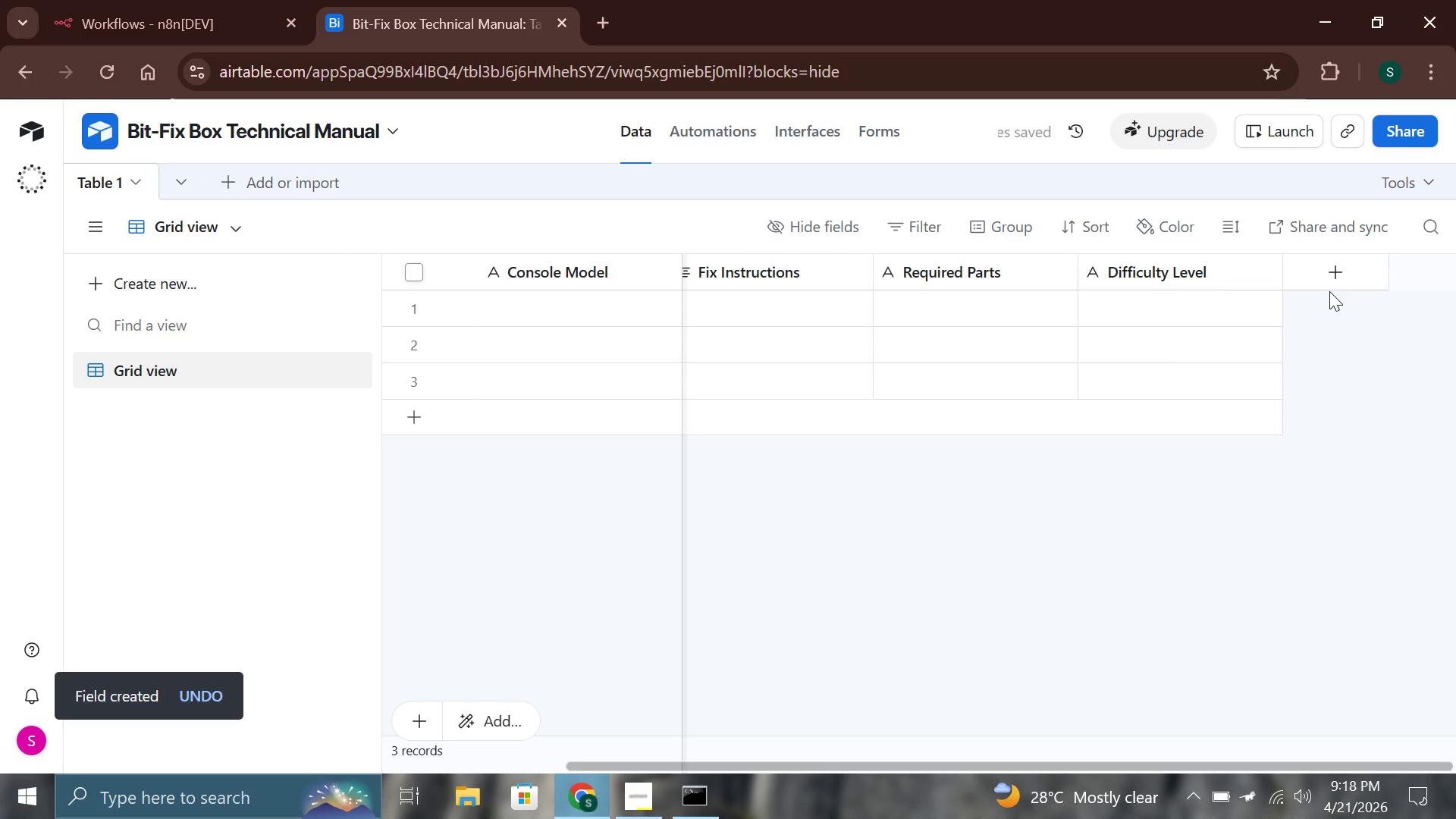 
left_click([1336, 275])
 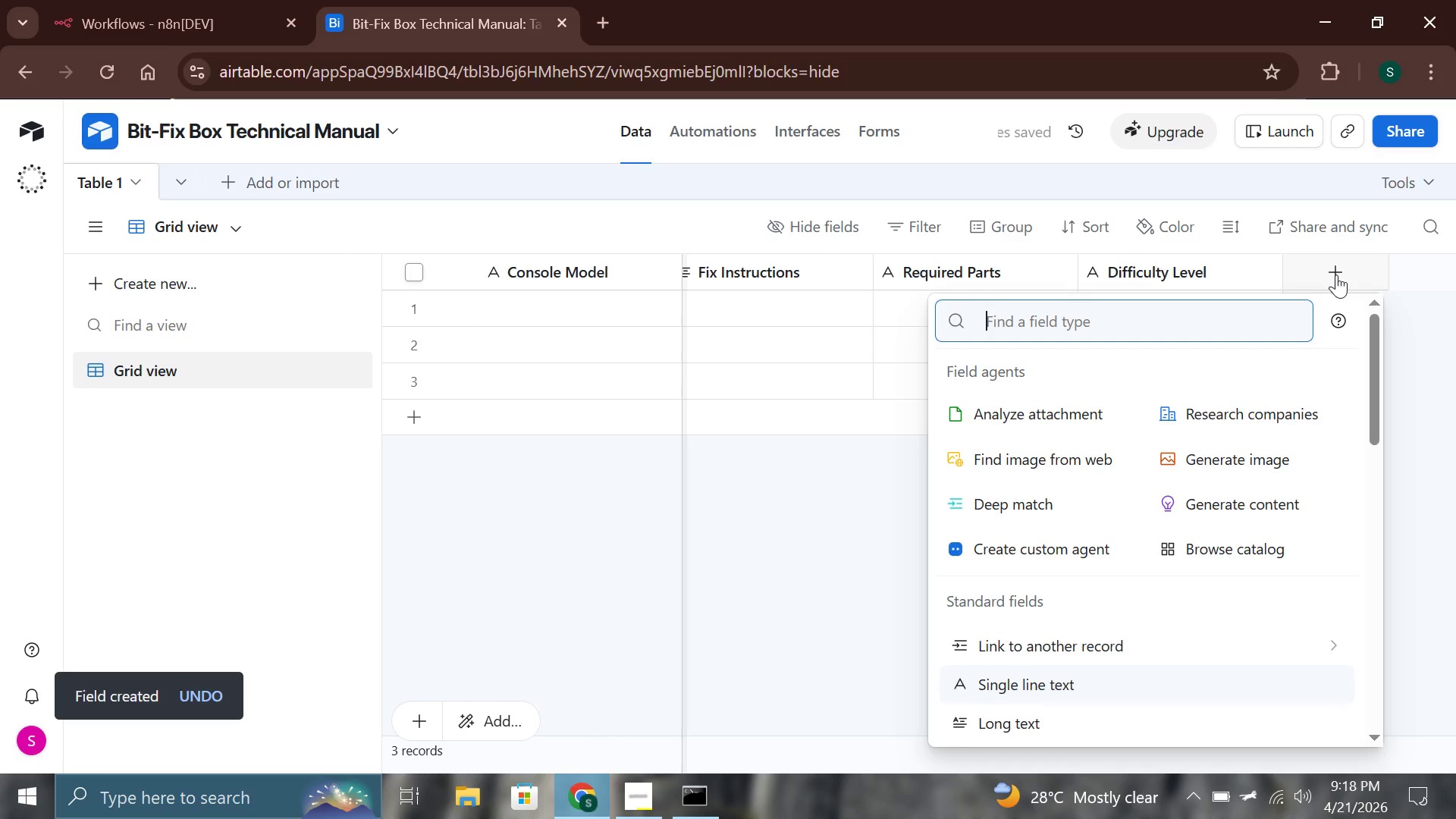 
type(Single)
 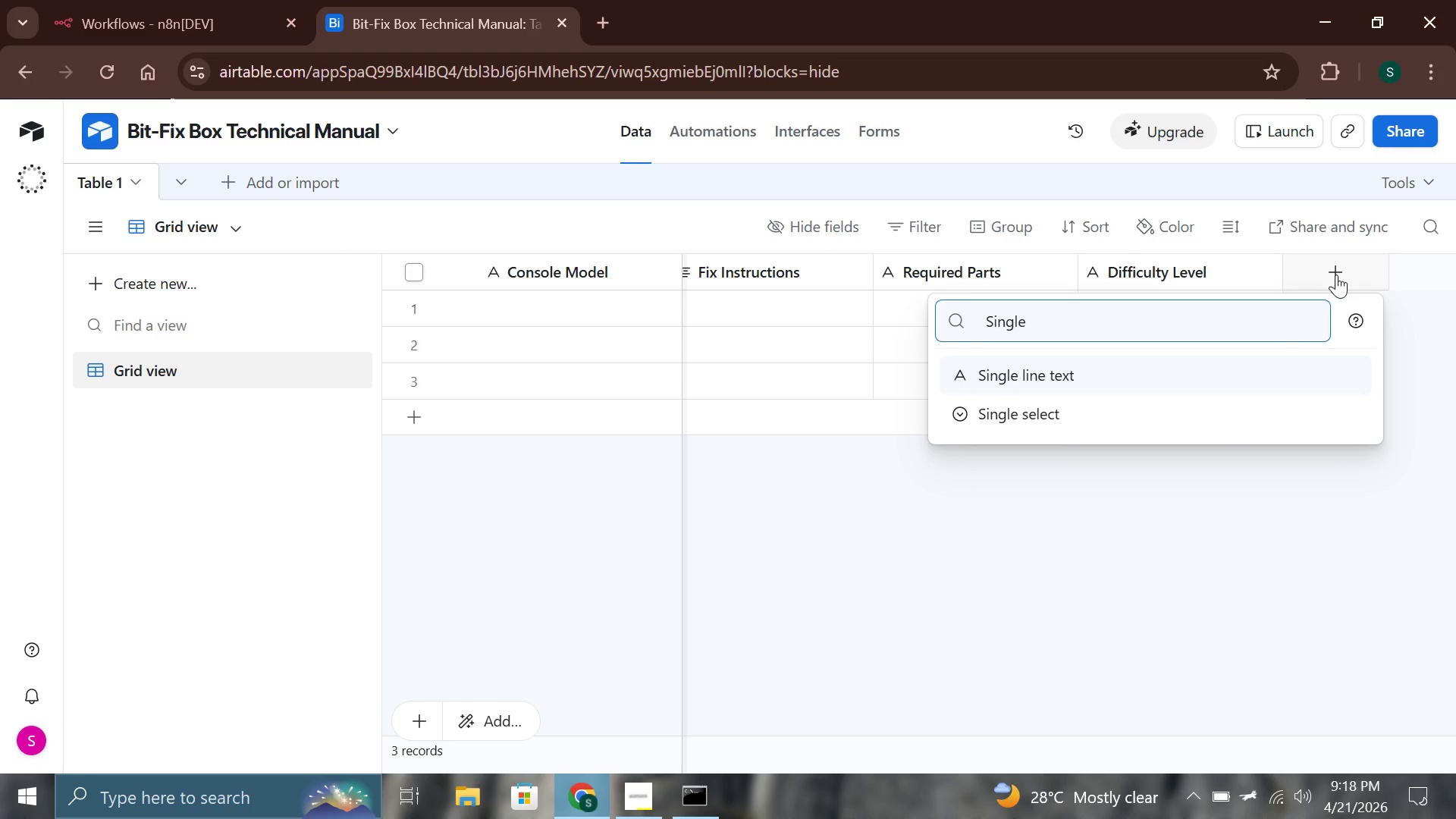 
key(Enter)
 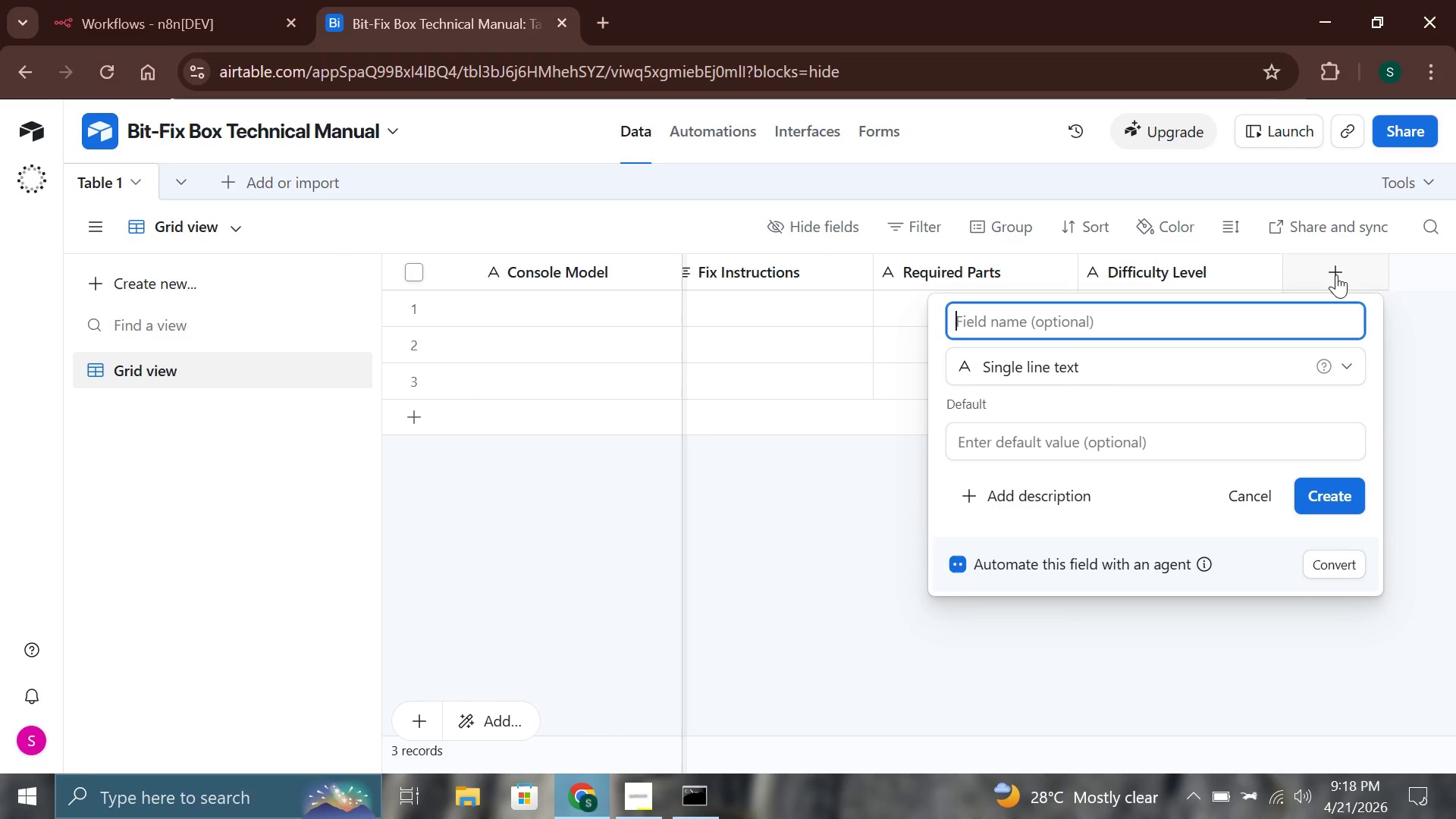 
type(Estimated Time)
 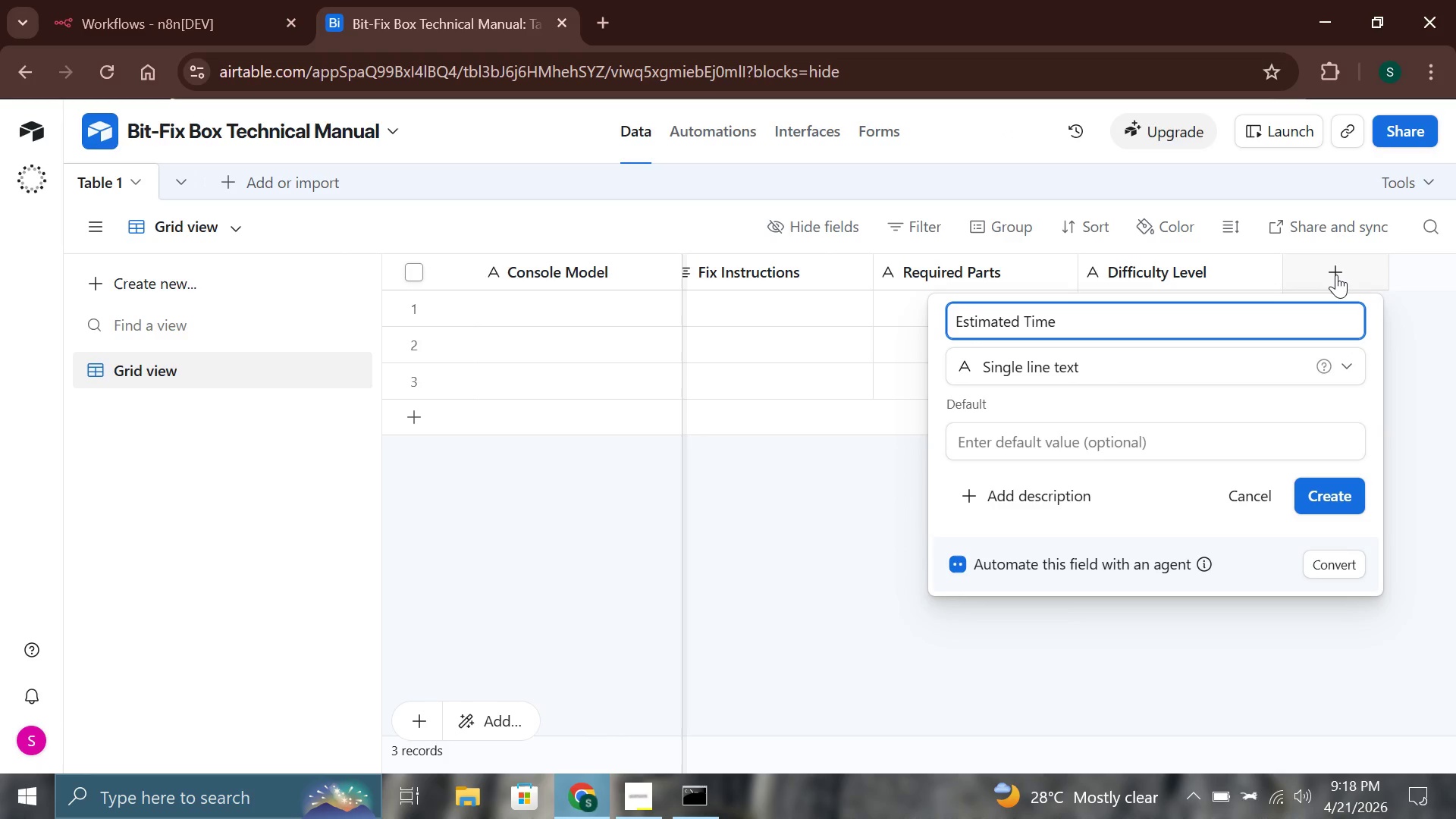 
wait(37.33)
 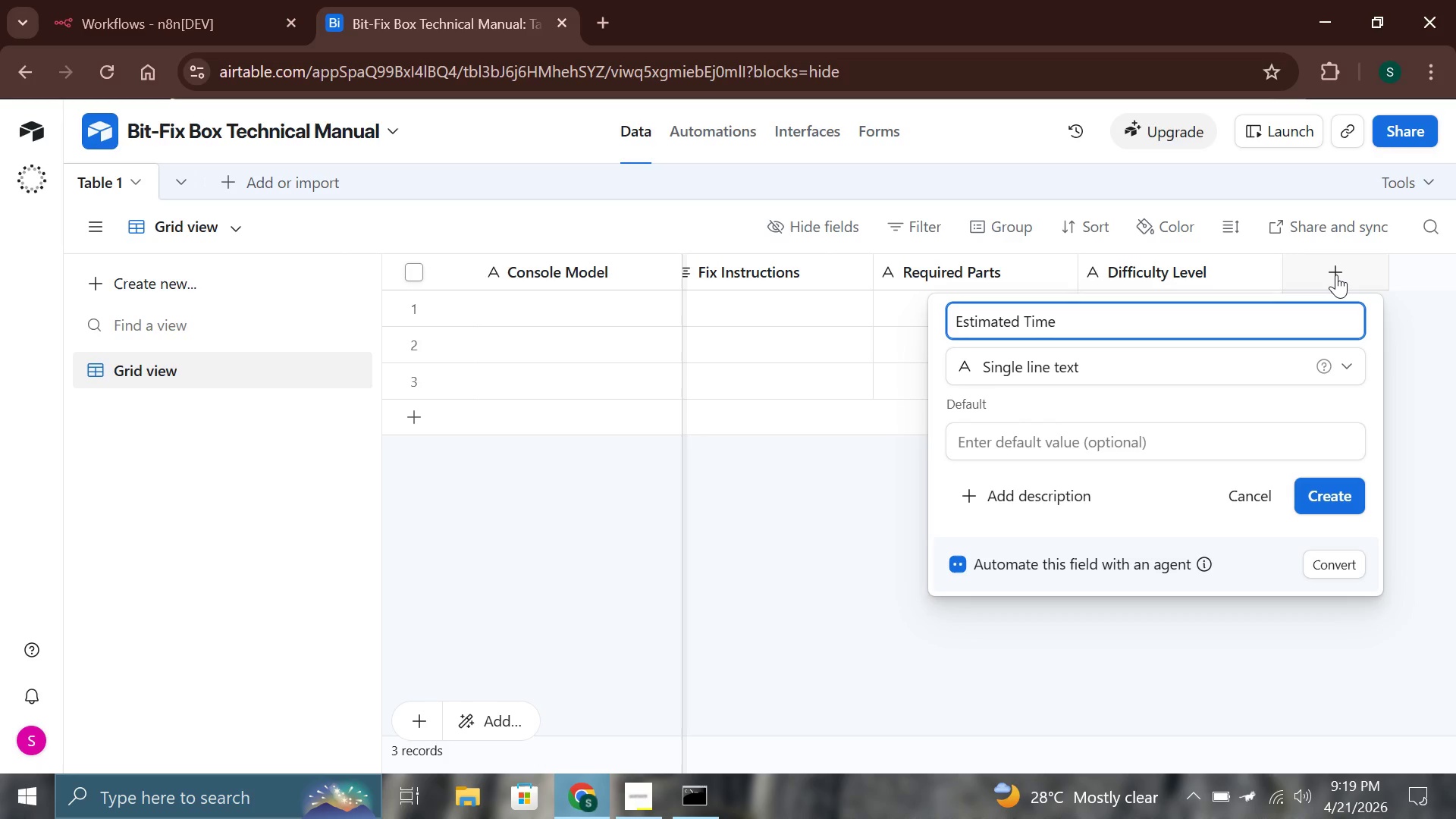 
left_click([1312, 498])
 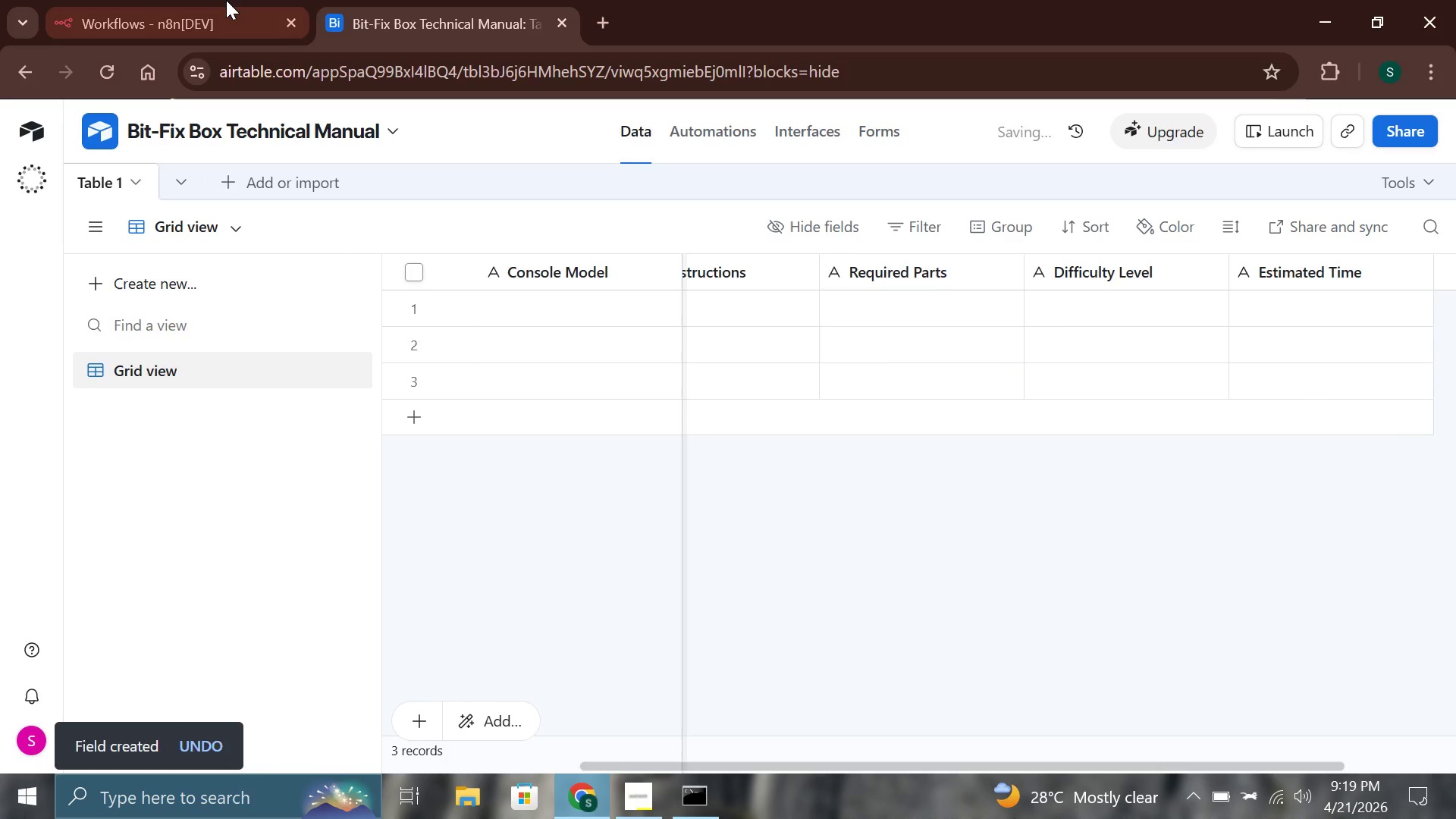 
left_click([226, 0])
 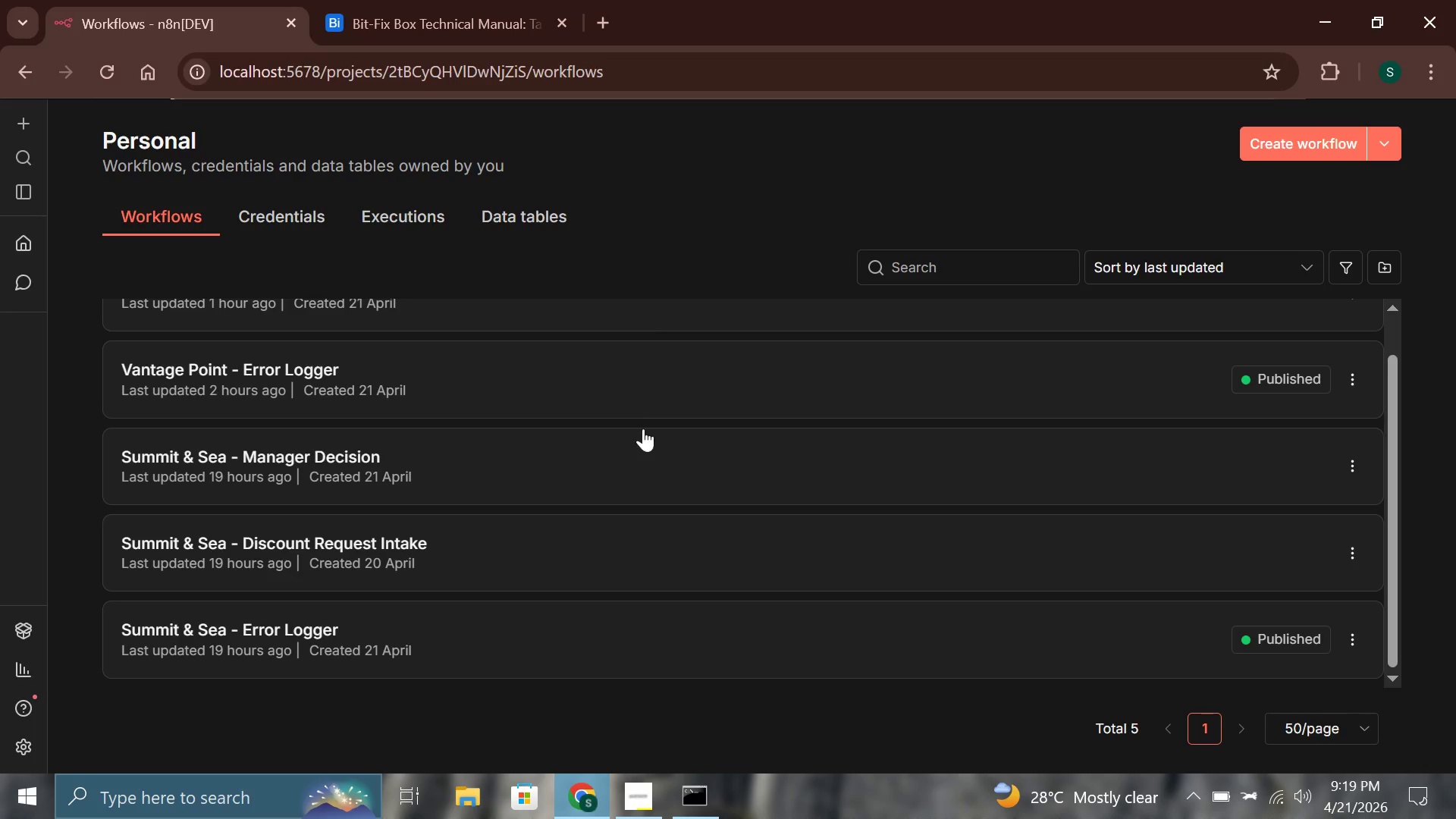 
scroll: coordinate [643, 435], scroll_direction: up, amount: 8.0
 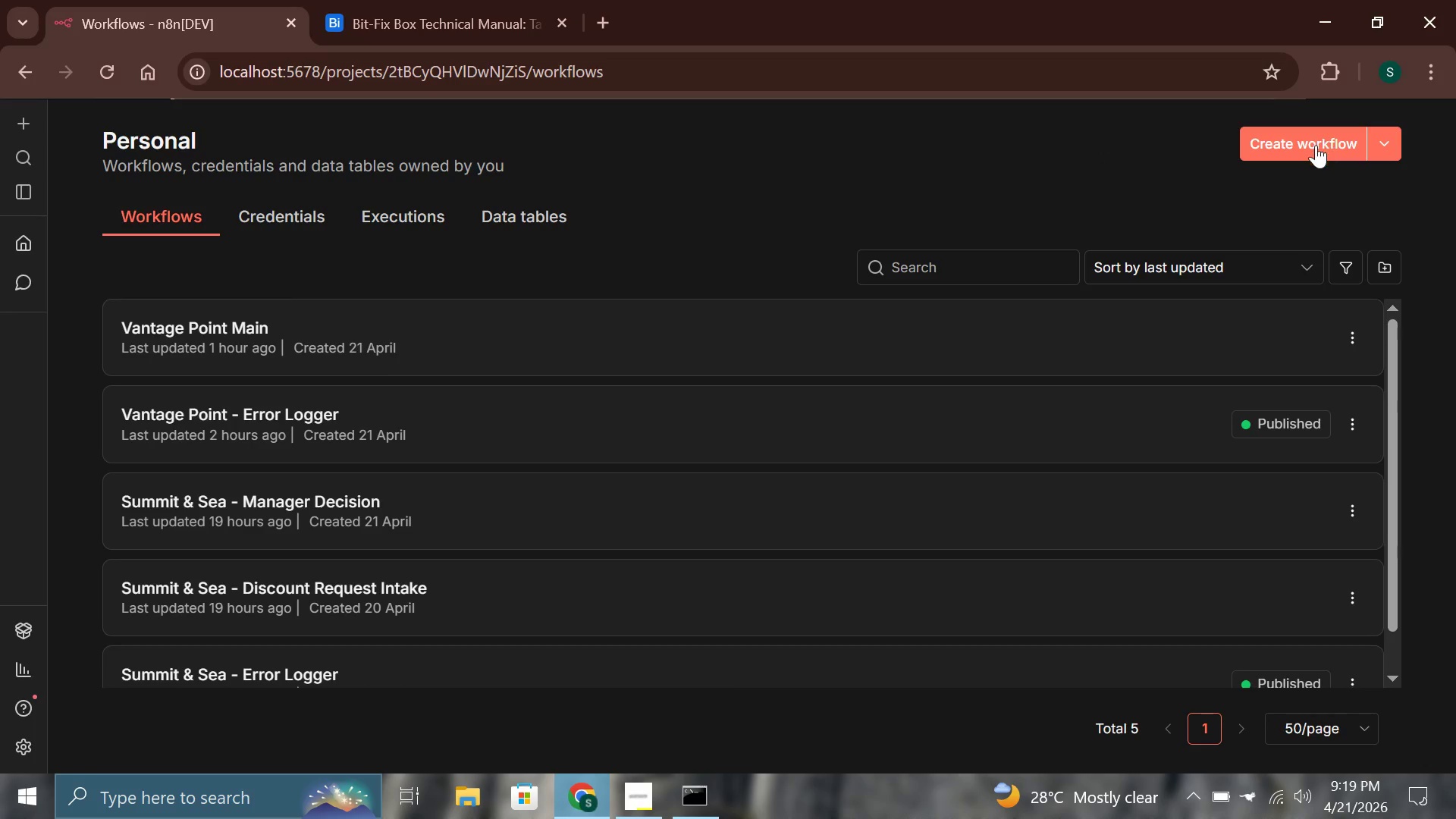 
left_click([1316, 145])
 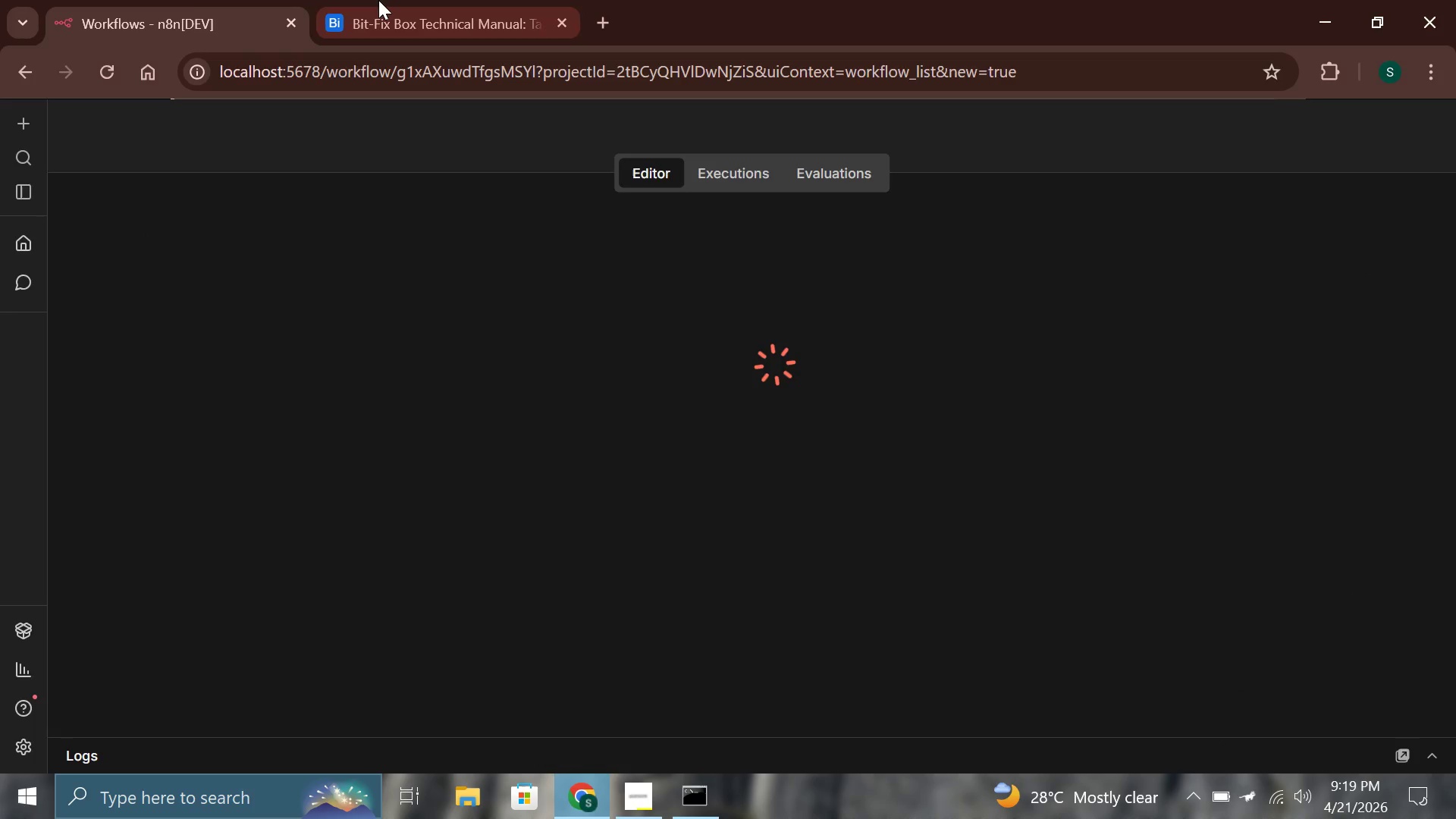 
left_click([377, 0])
 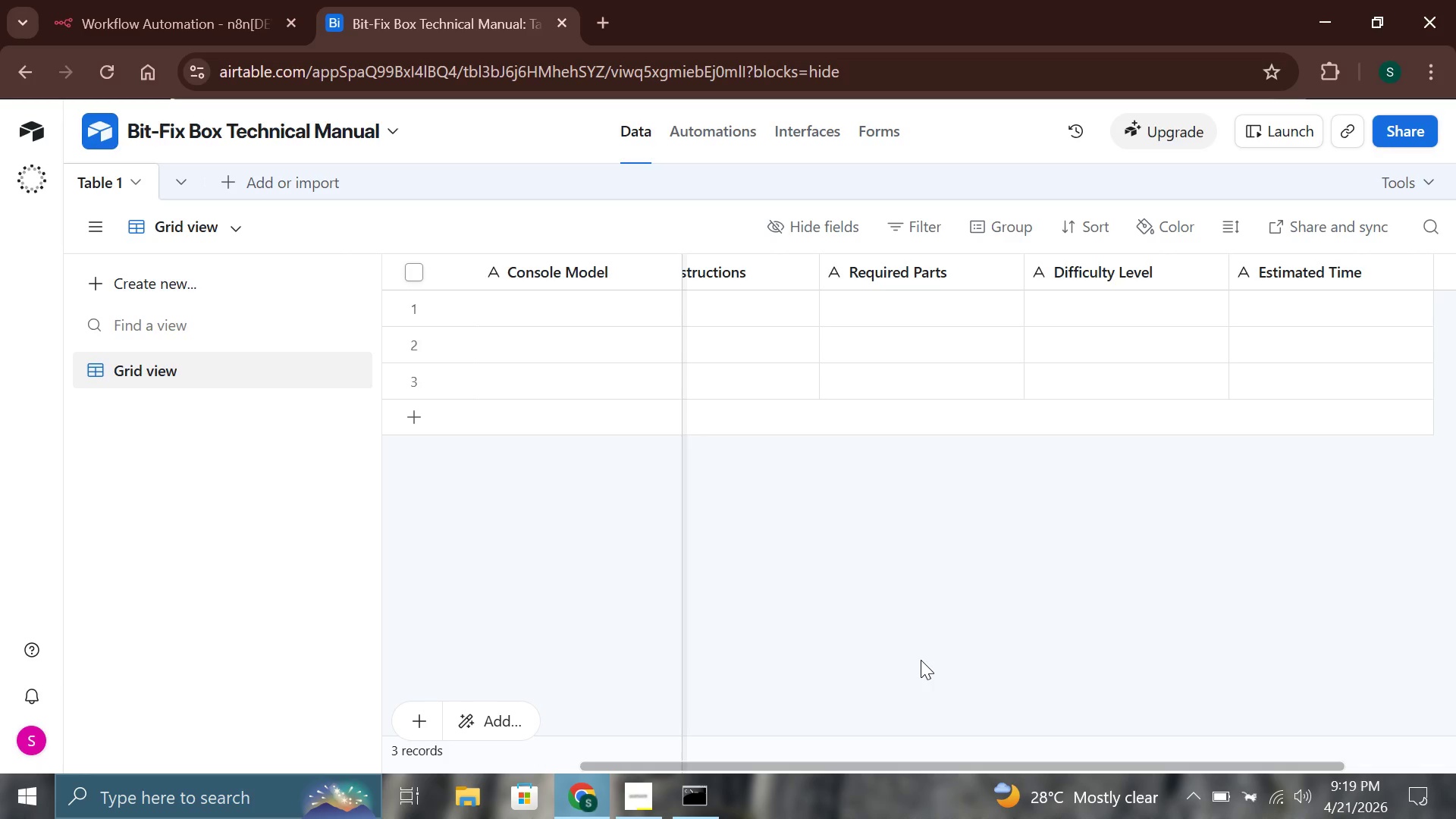 
wait(10.09)
 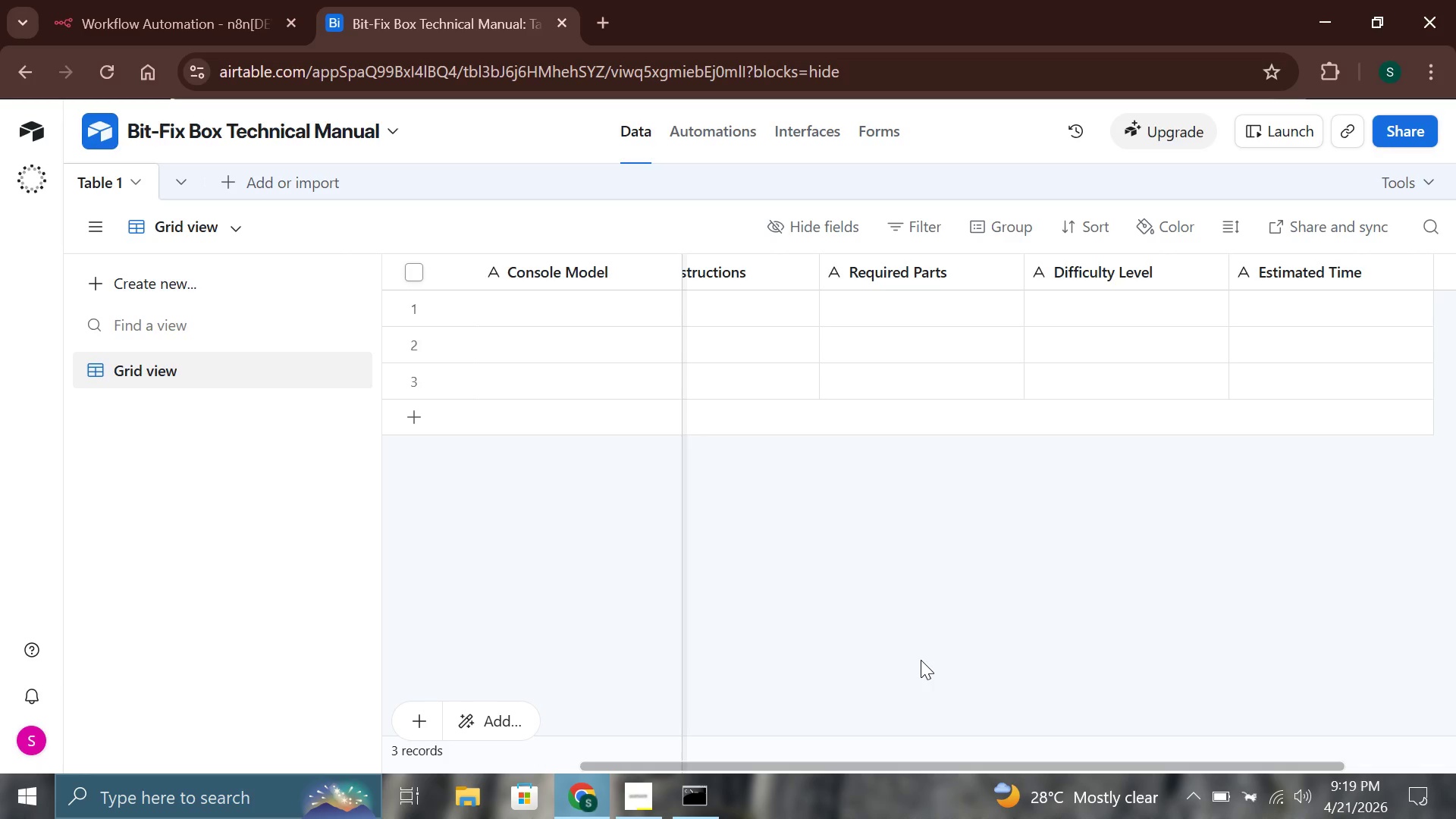 
left_click([606, 16])
 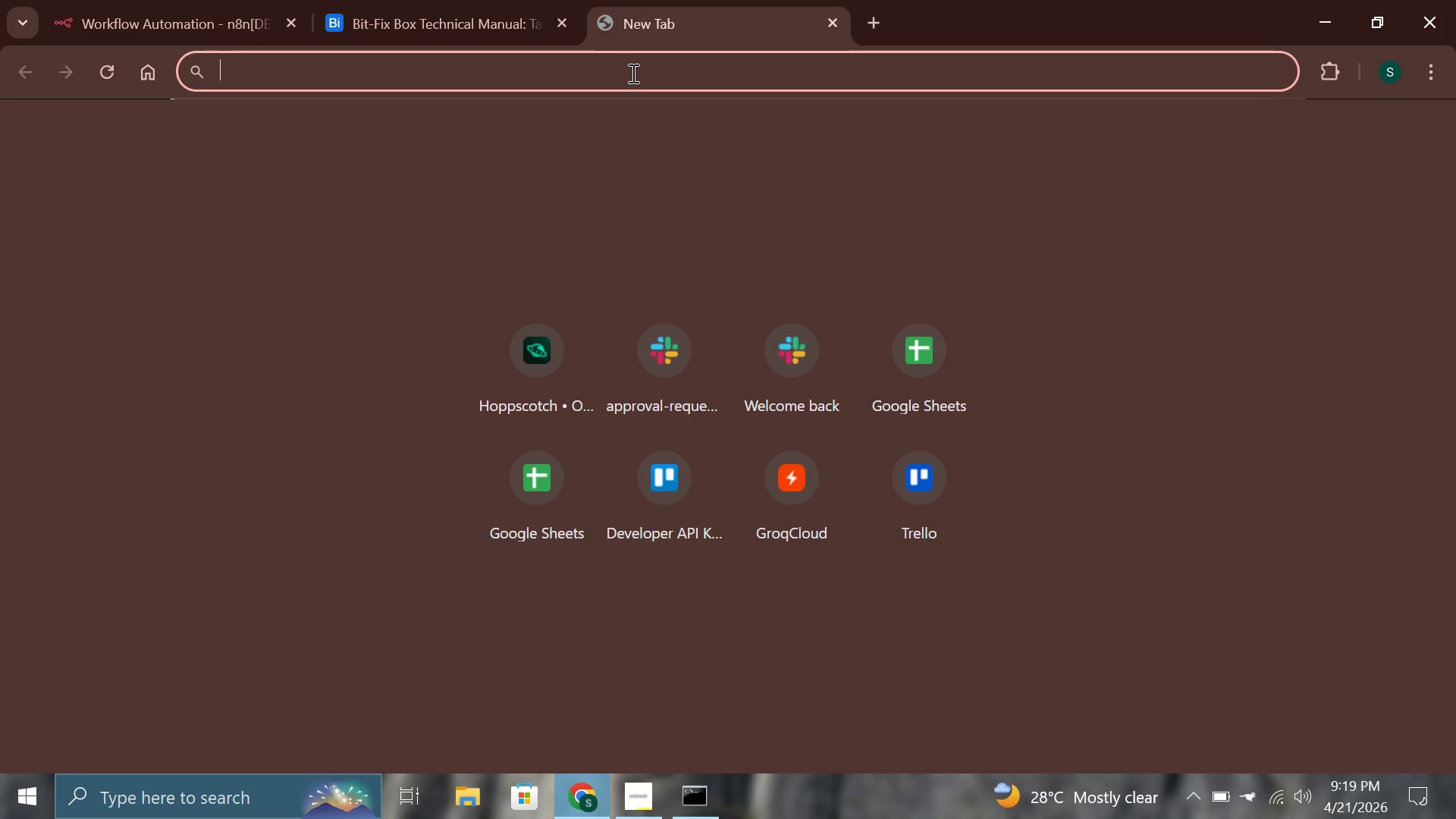 
wait(20.52)
 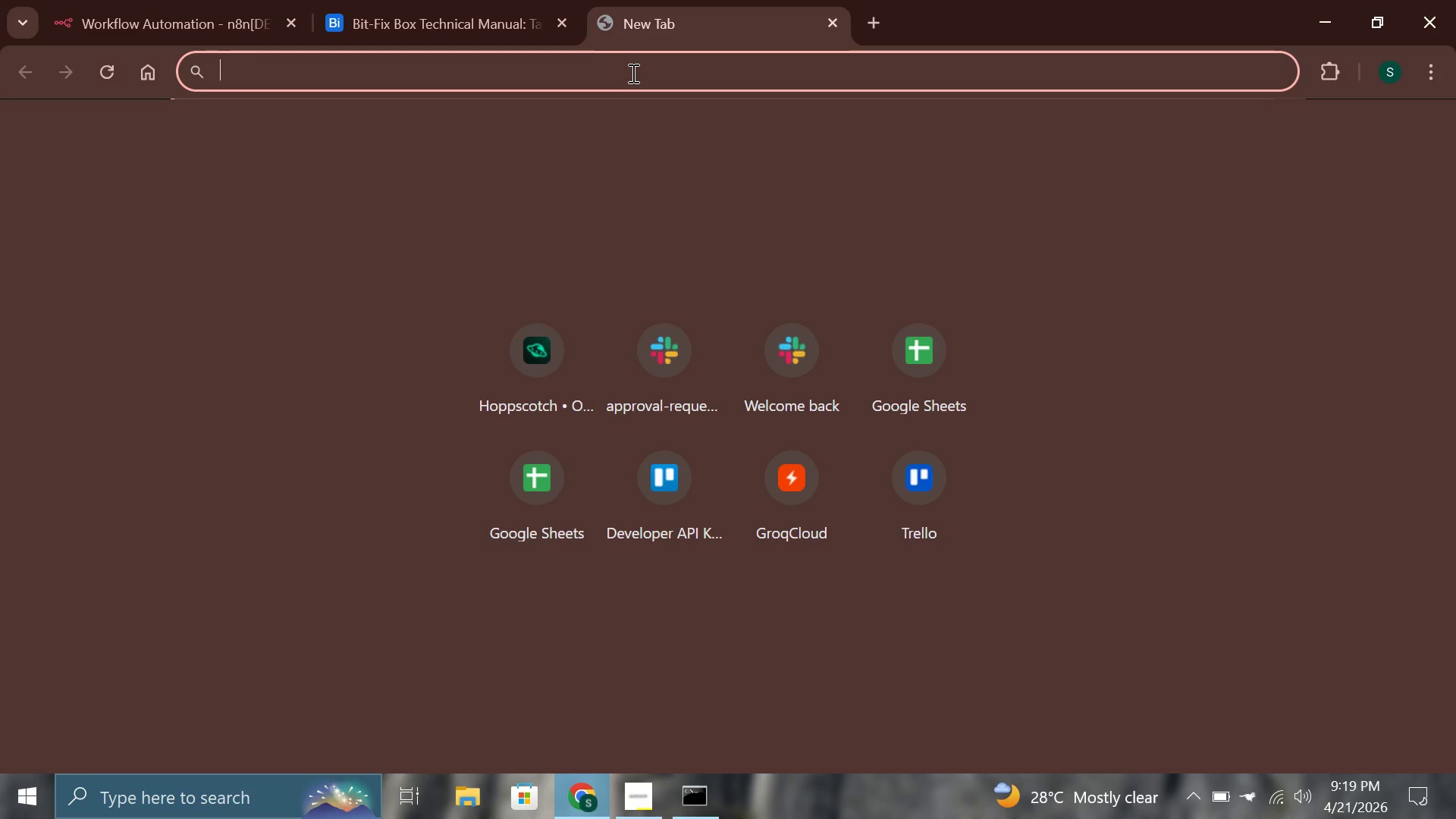 
left_click_drag(start_coordinate=[409, 0], to_coordinate=[455, 95])
 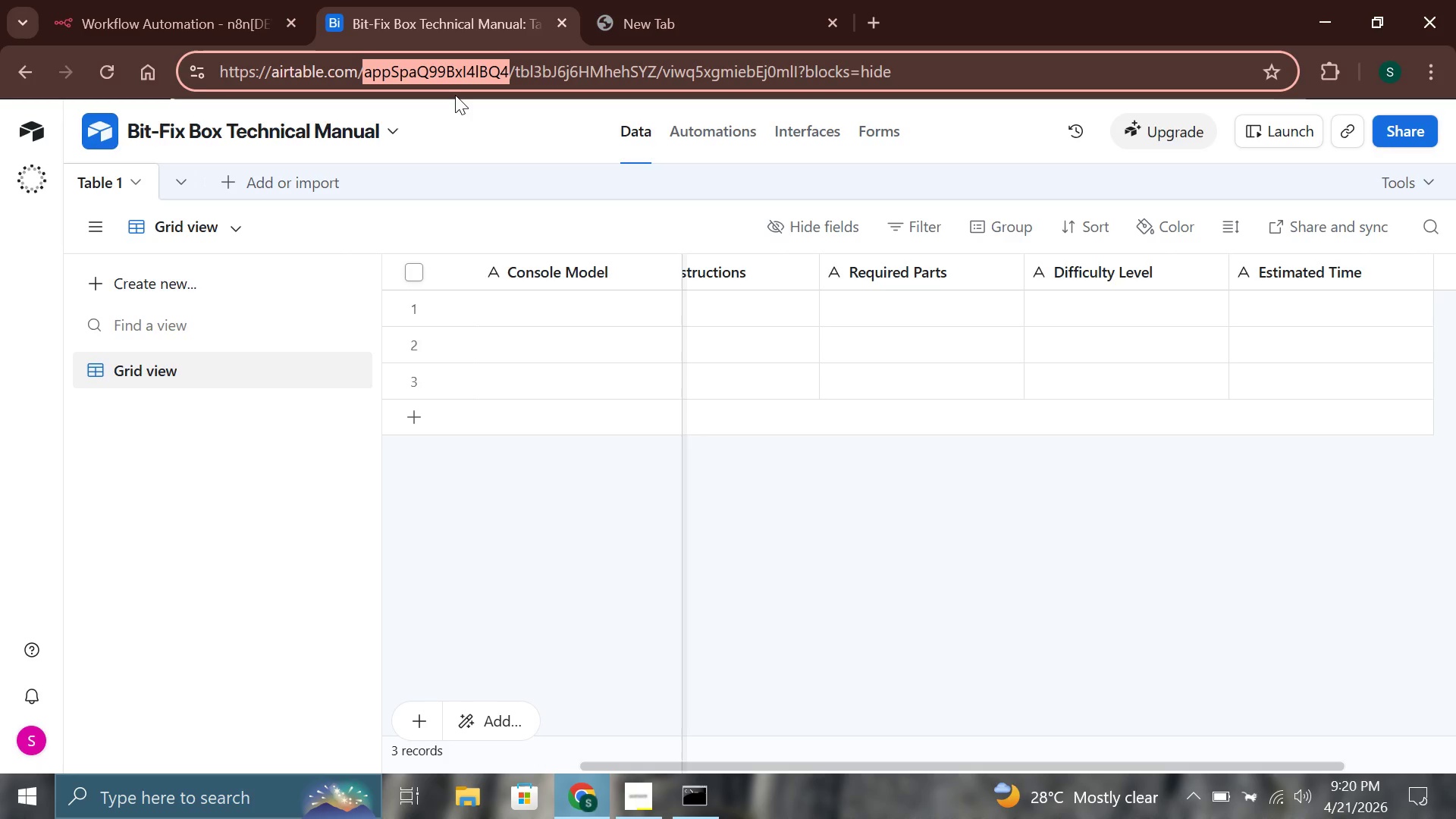 
key(Control+C)
 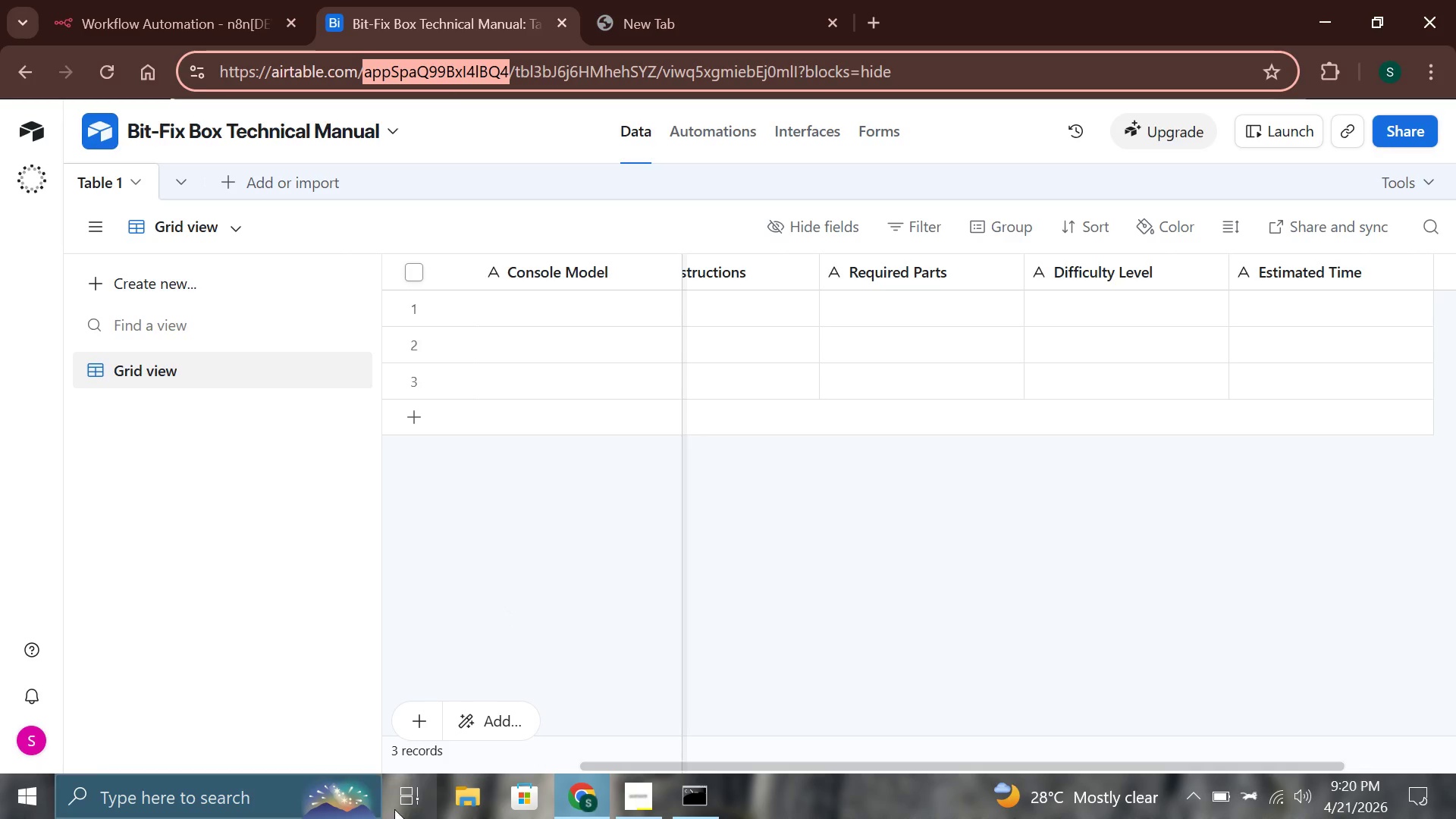 
left_click([224, 818])
 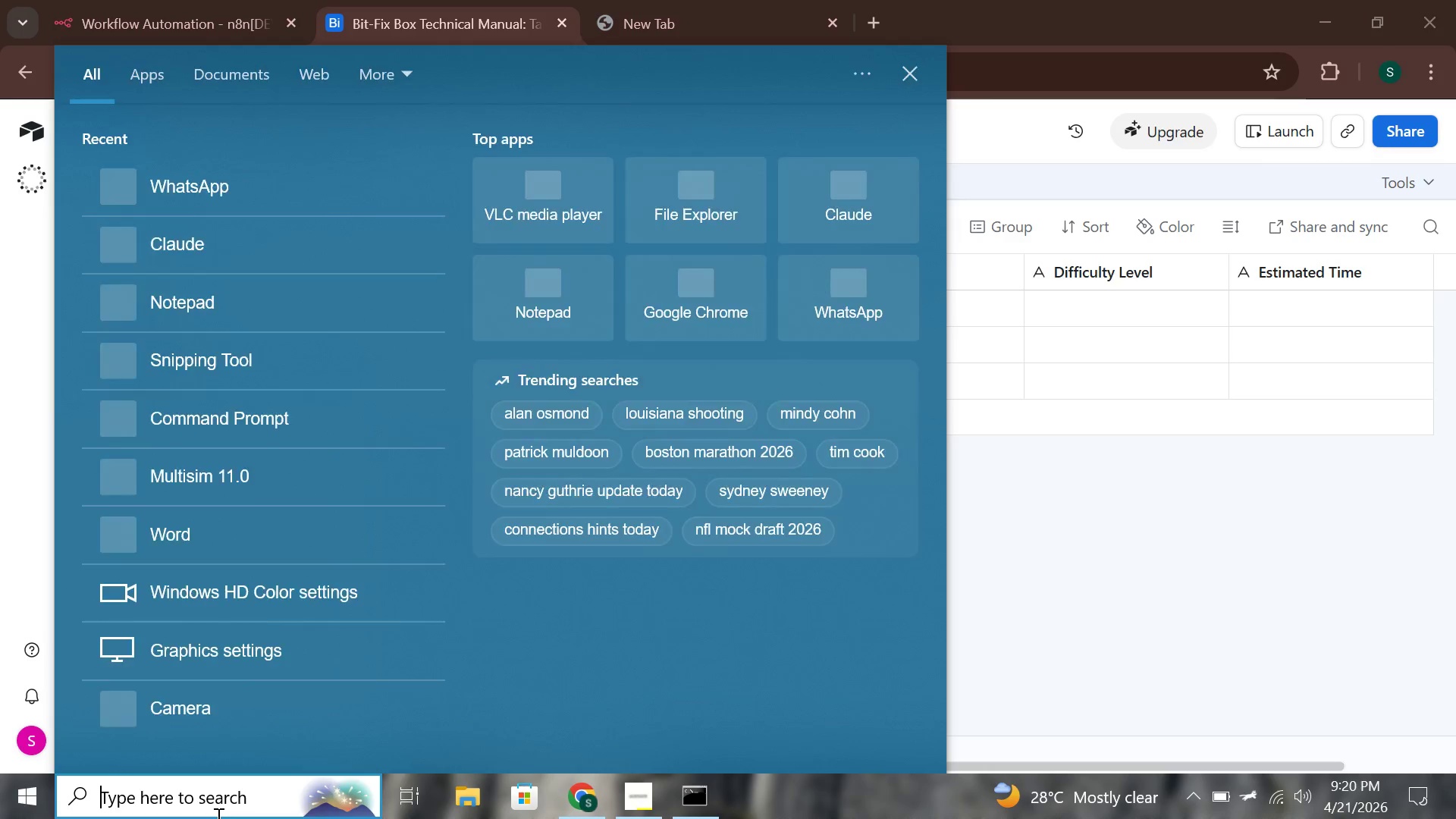 
type(note)
 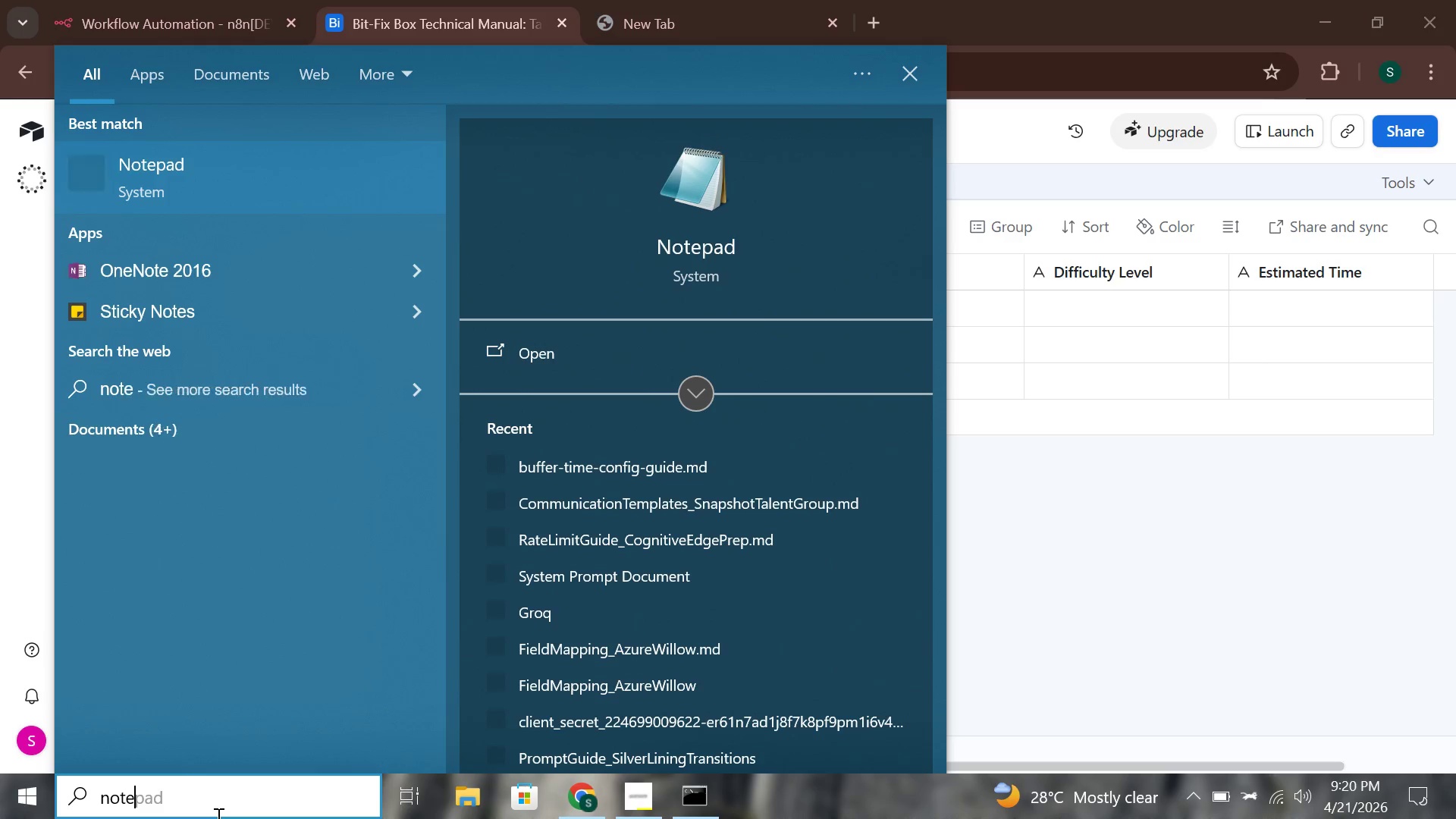 
key(Enter)
 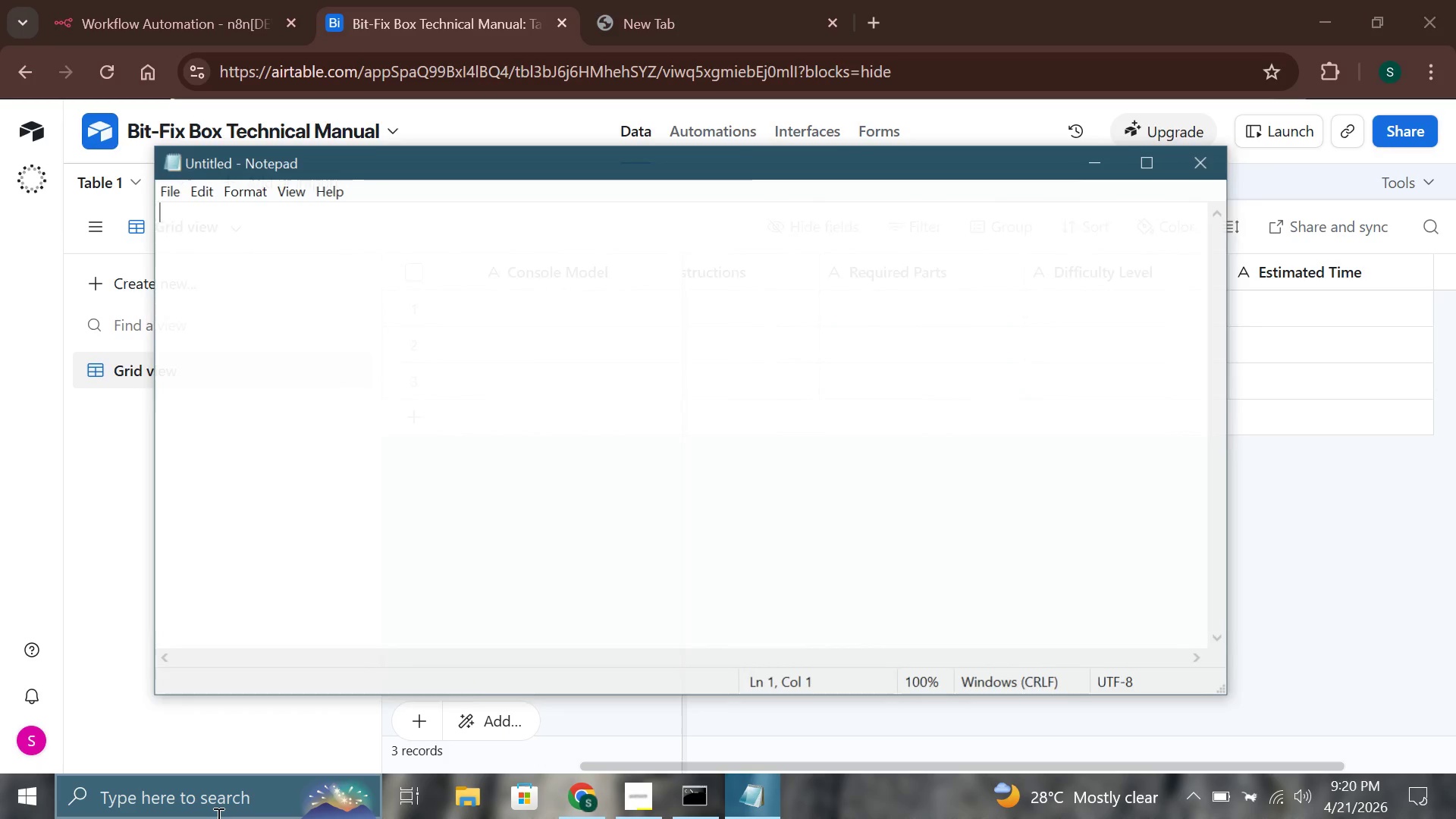 
key(Control+ControlLeft)
 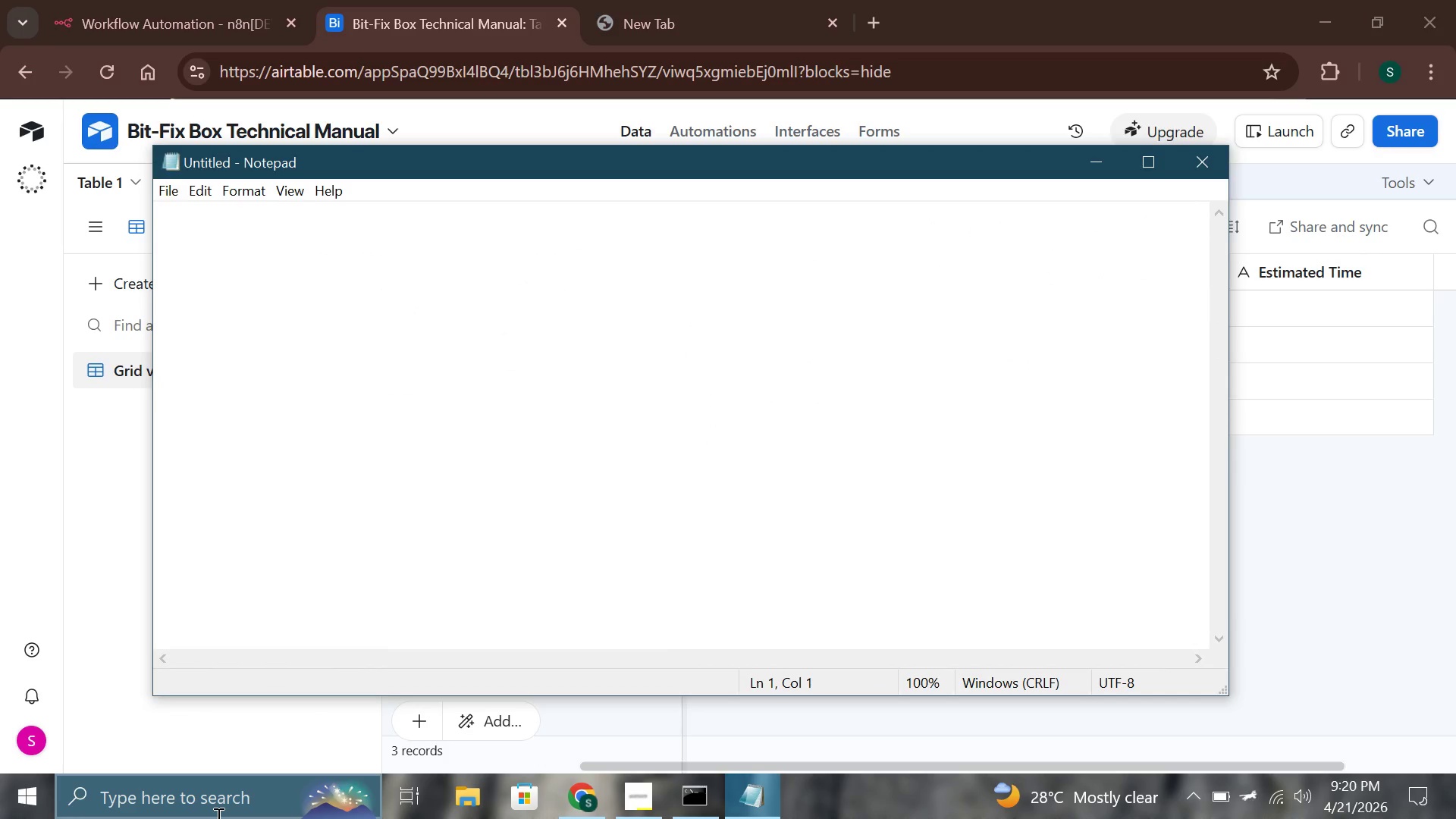 
key(Control+ControlLeft)
 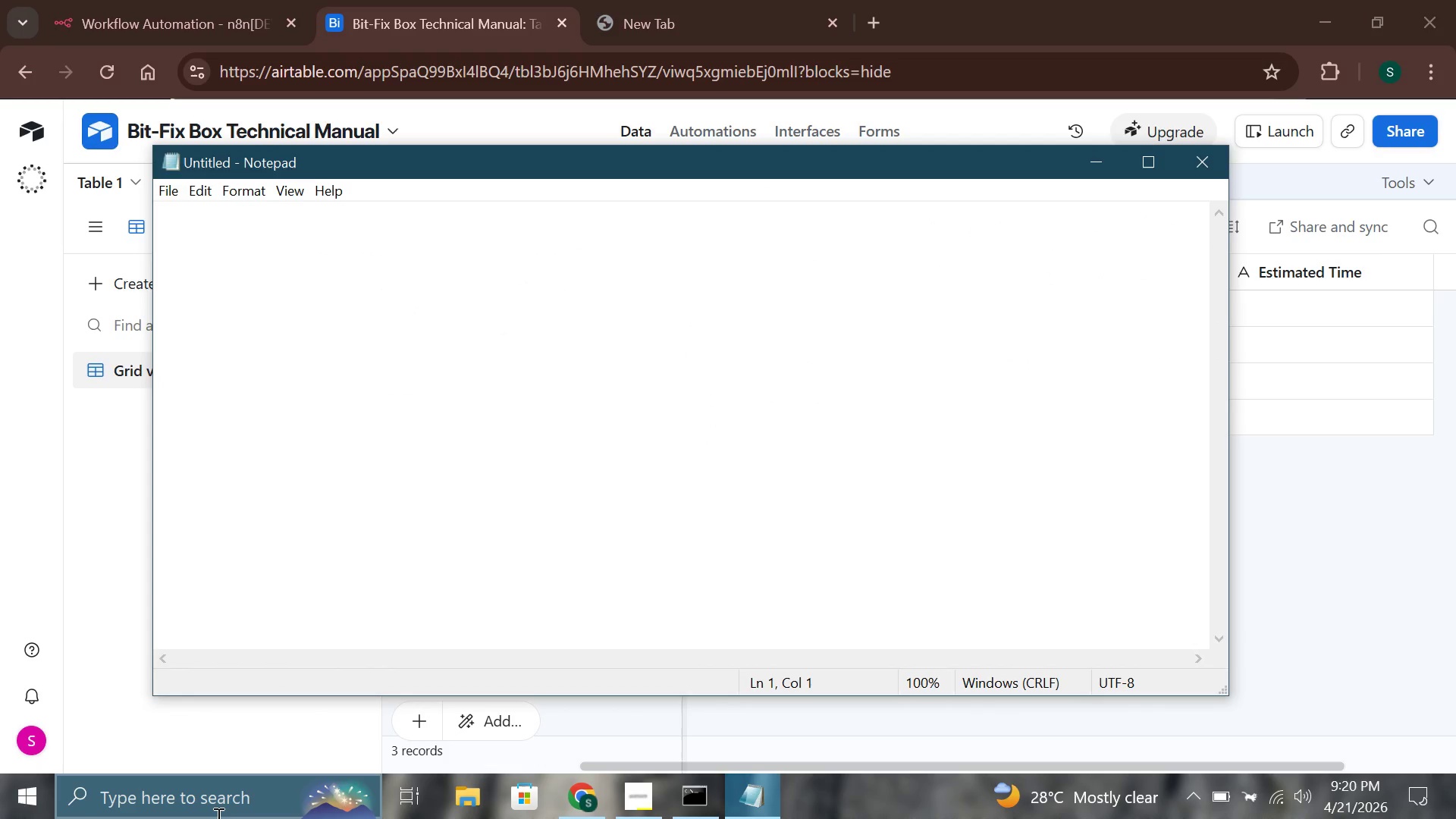 
type(Base Id Airtable: )
 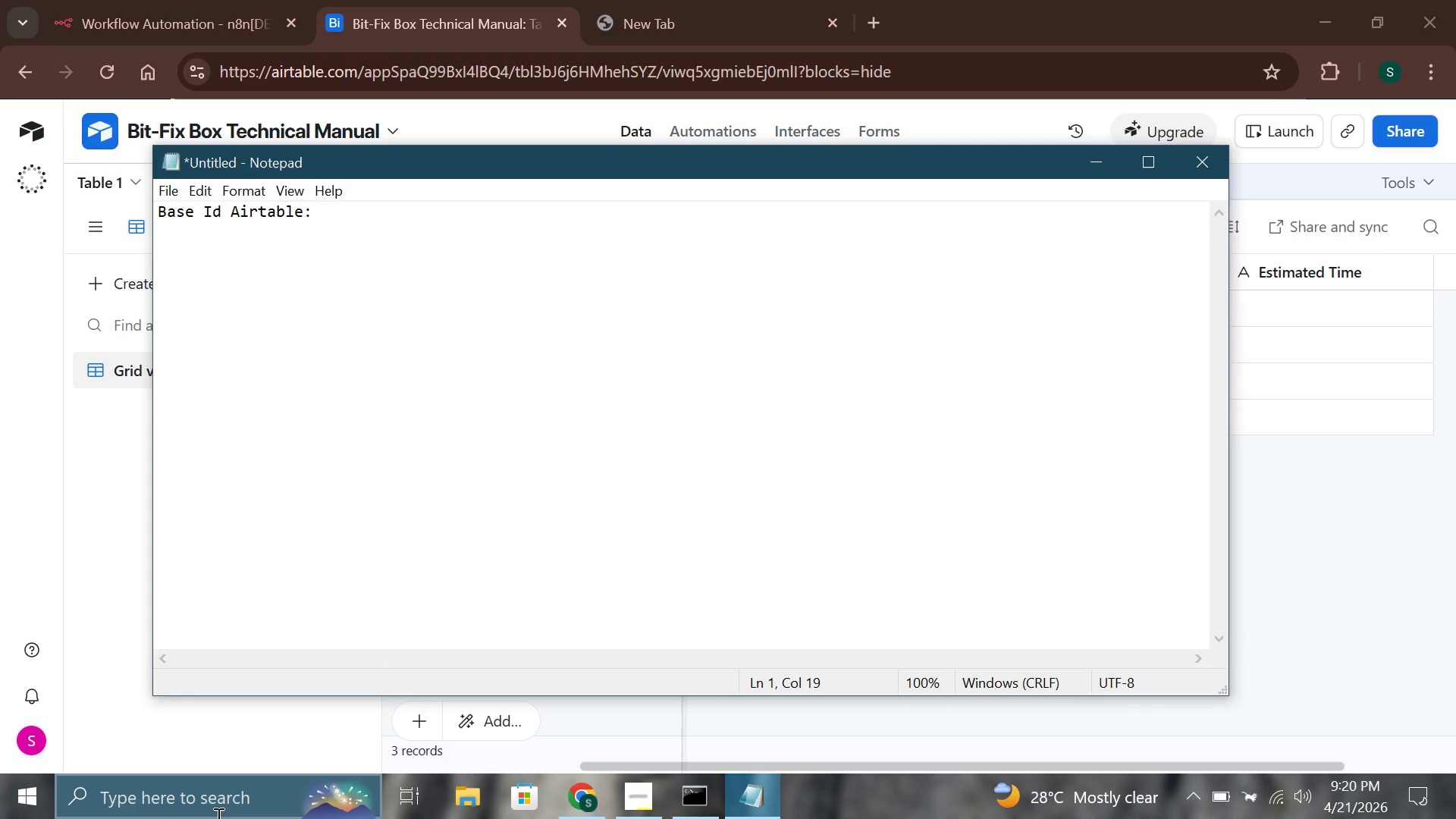 
key(Control+V)
 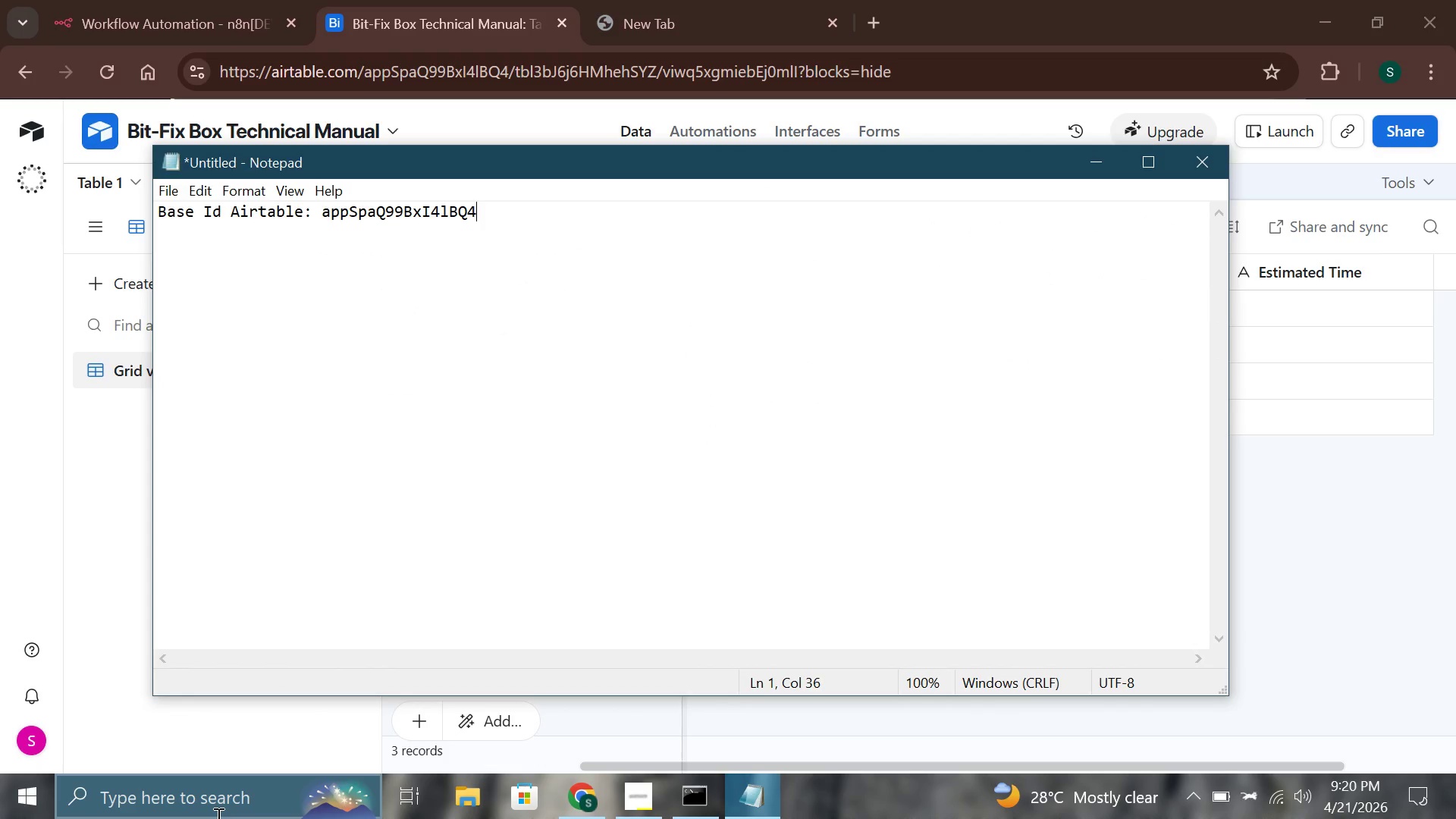 
key(Enter)
 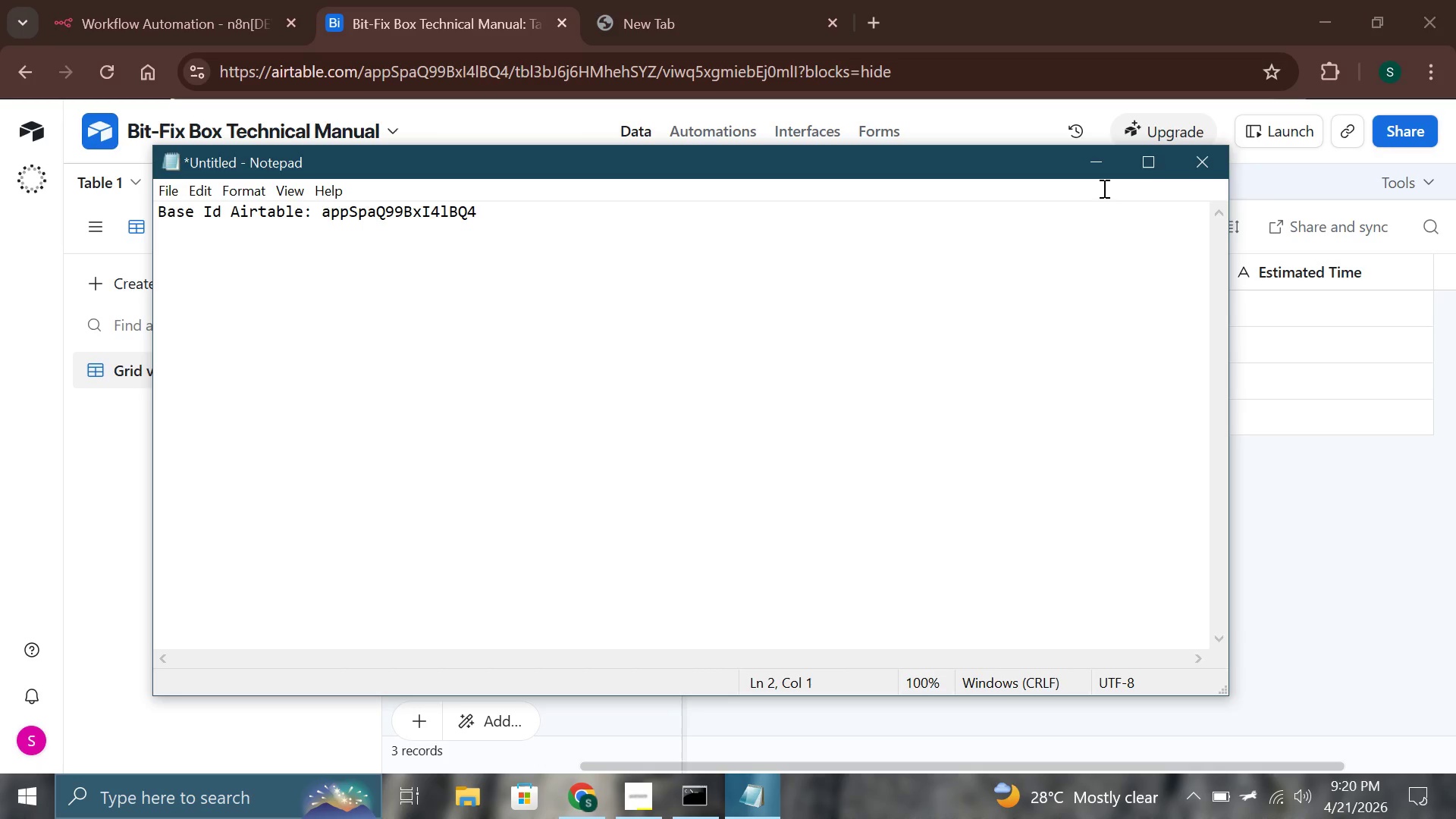 
left_click([1109, 163])
 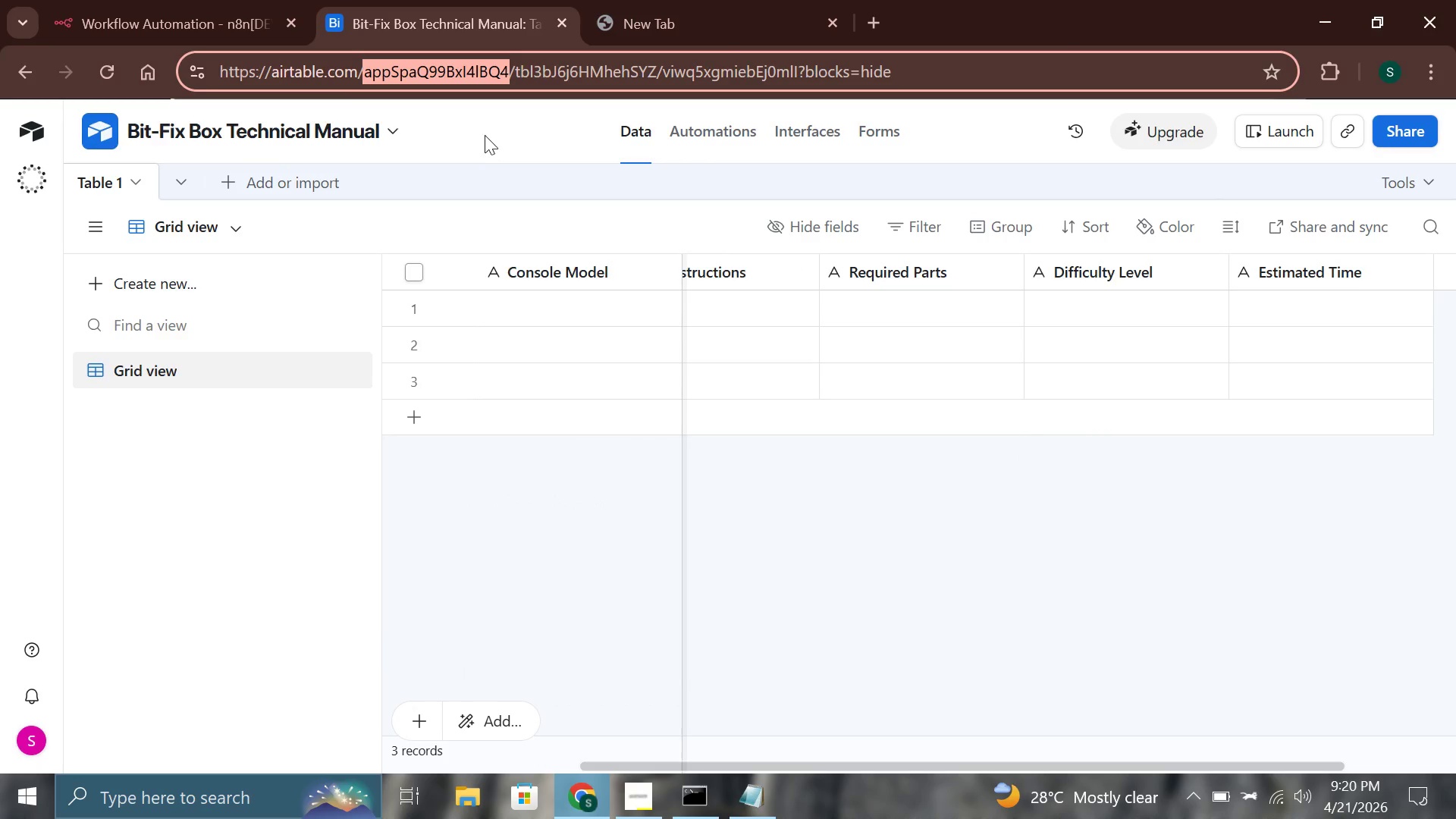 
left_click([486, 130])
 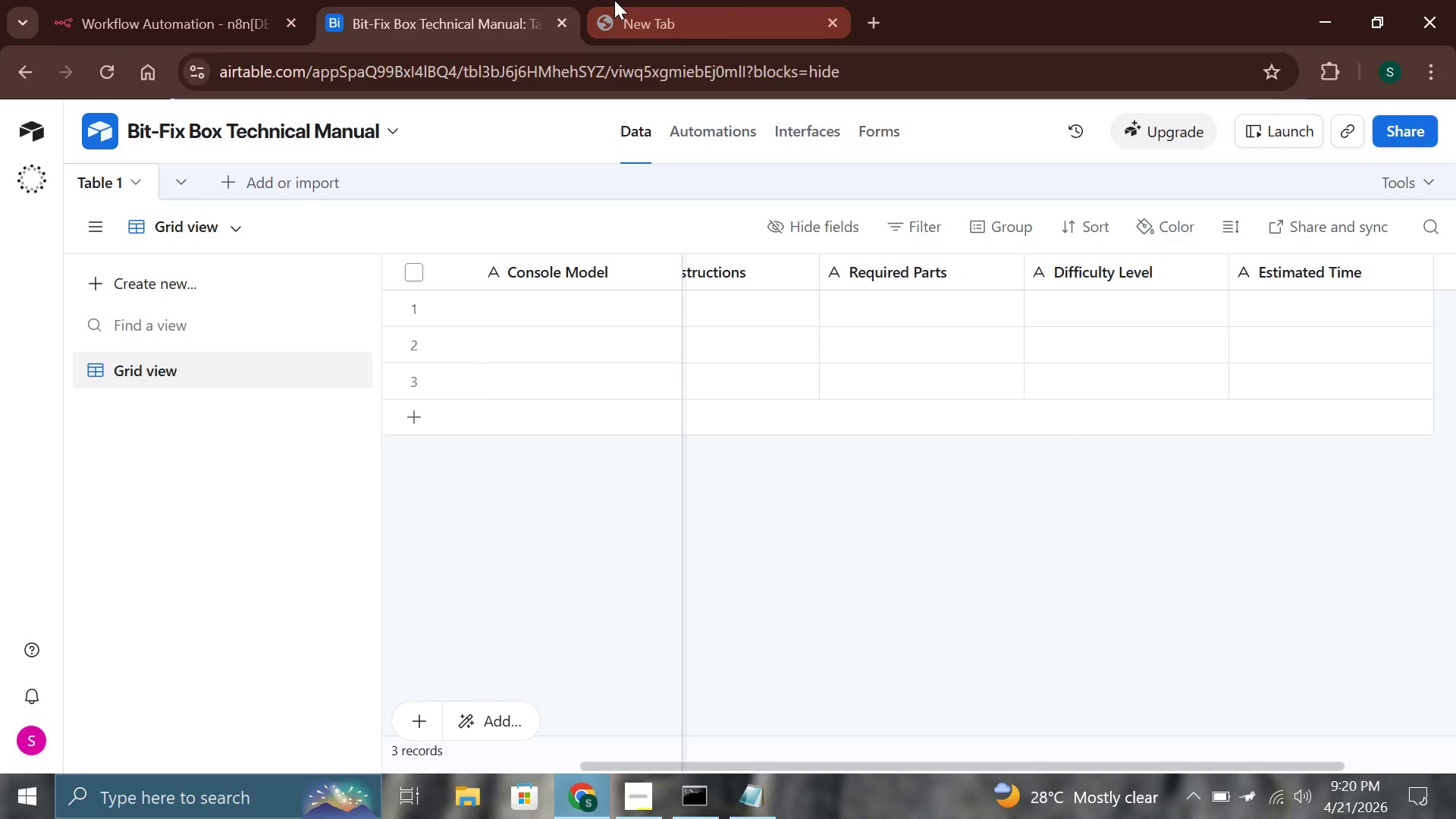 
left_click([614, 0])
 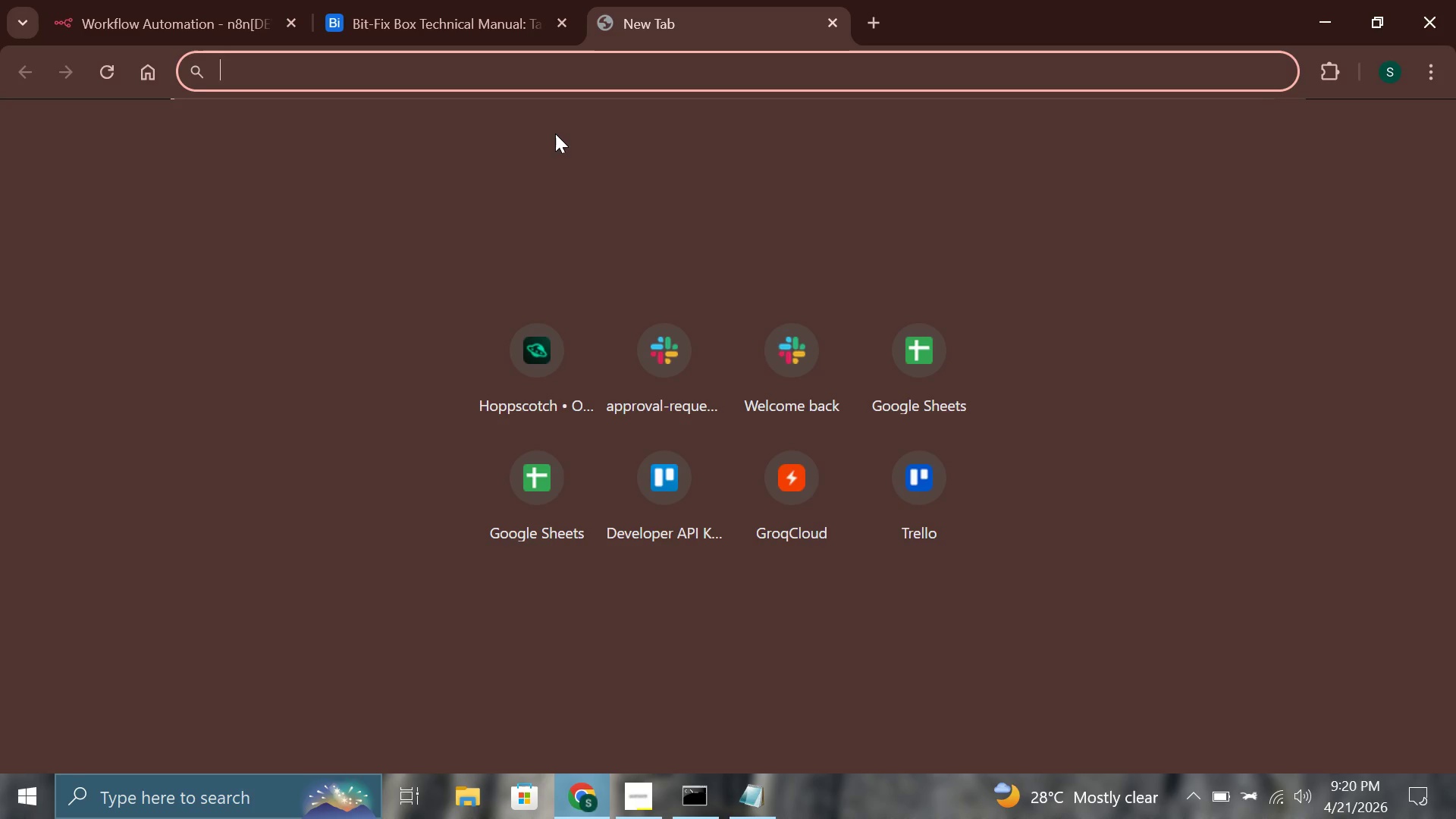 
type(sheets)
 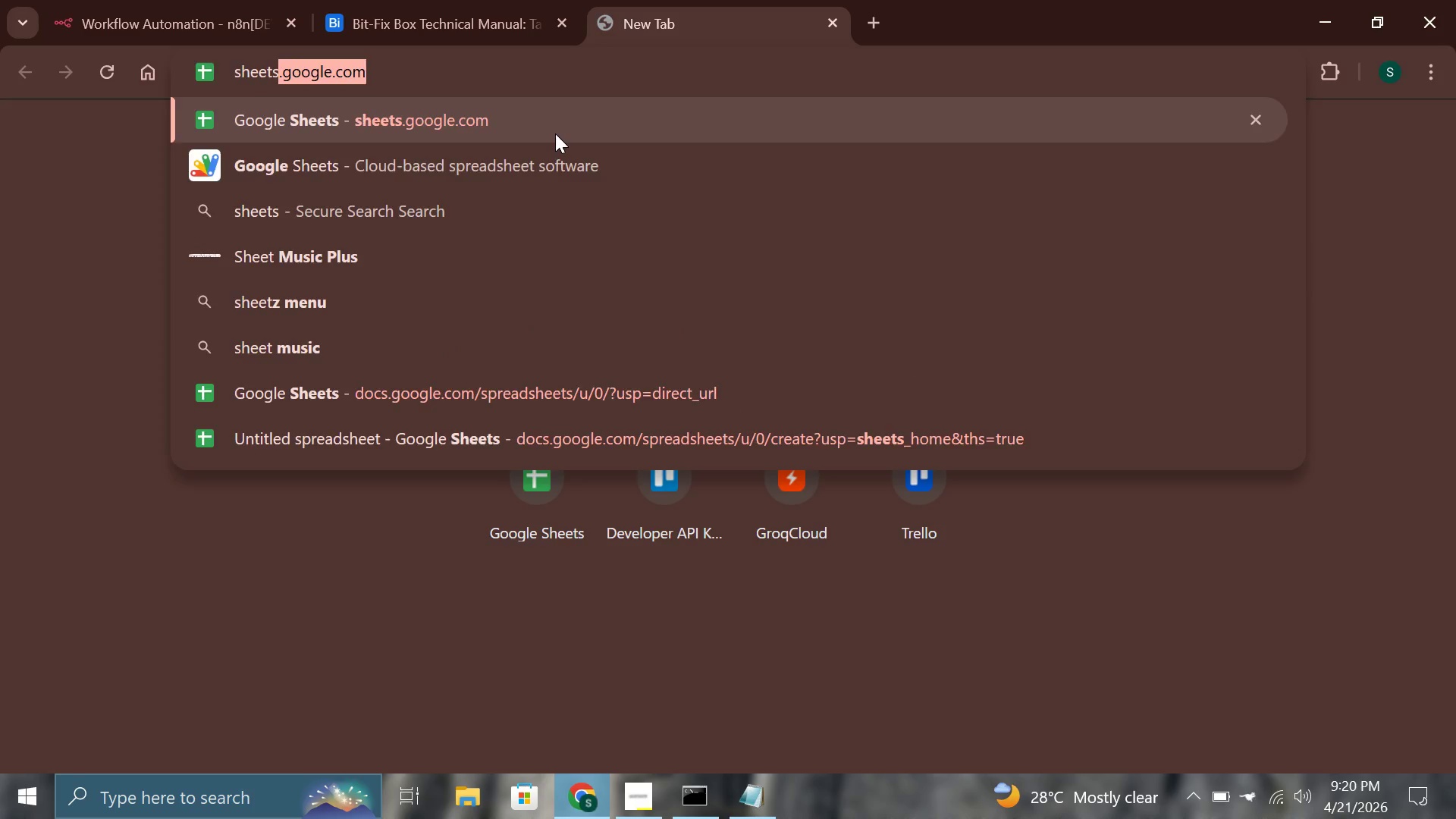 
key(Enter)
 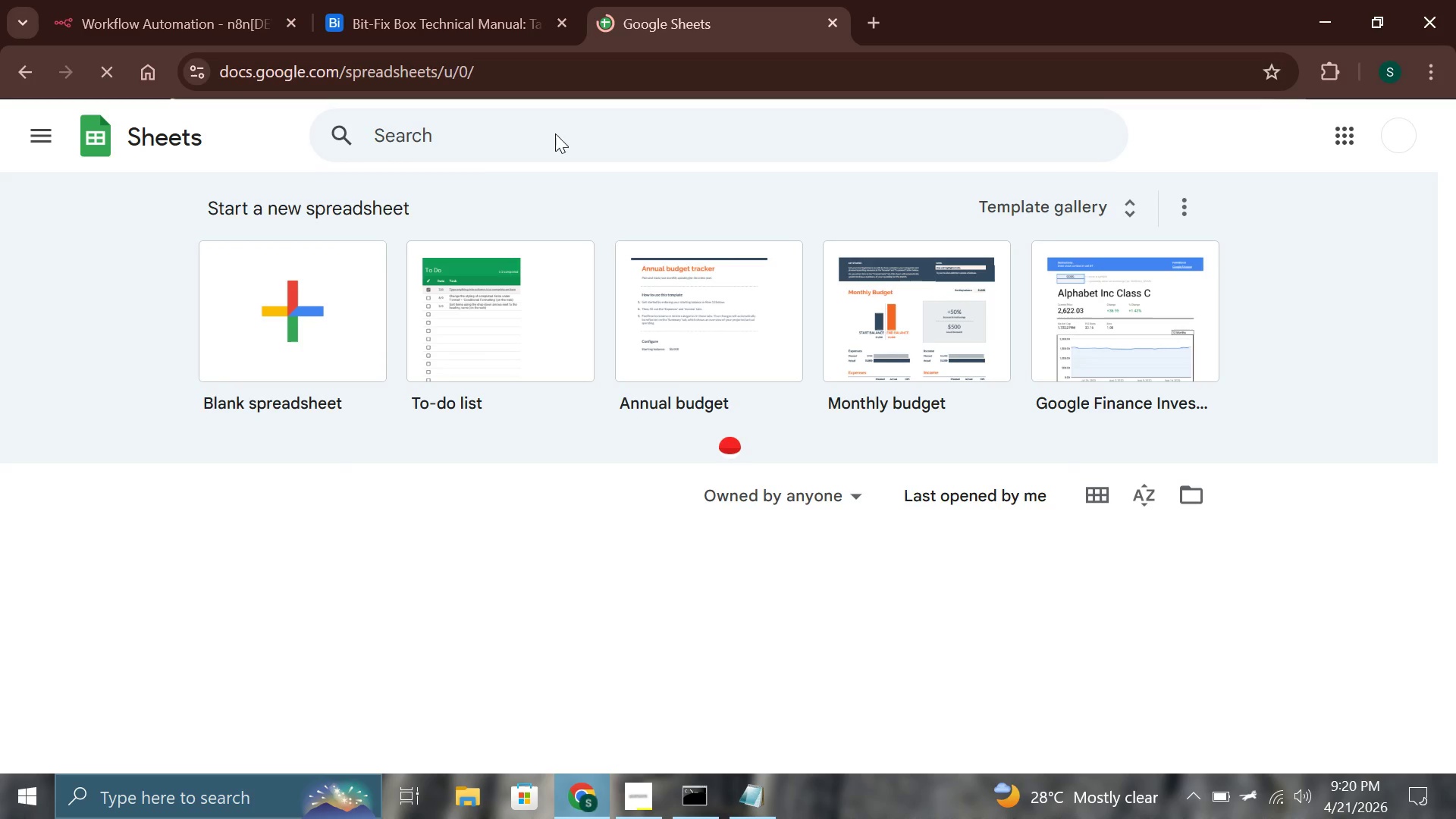 
left_click([251, 350])
 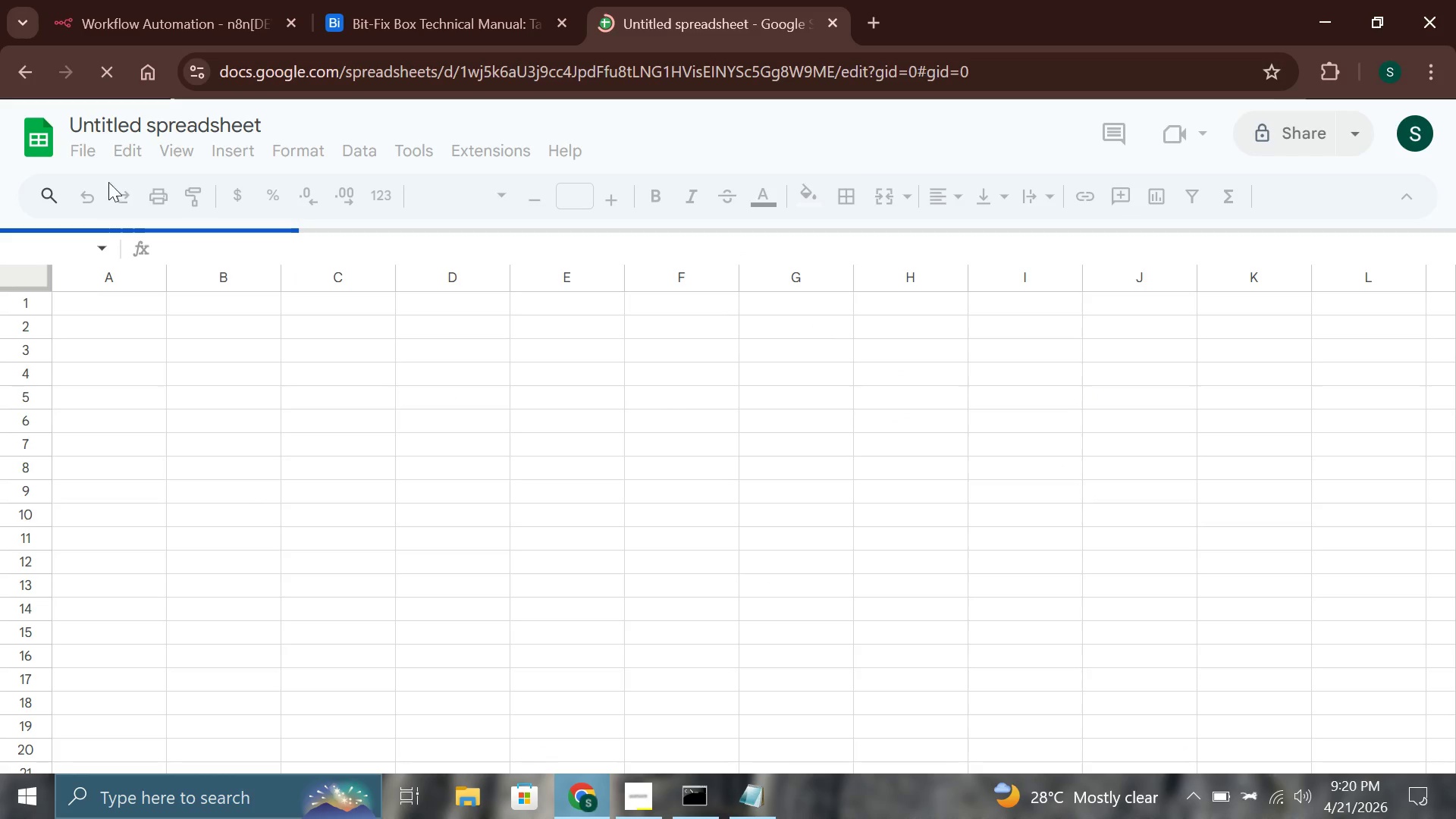 
double_click([173, 130])
 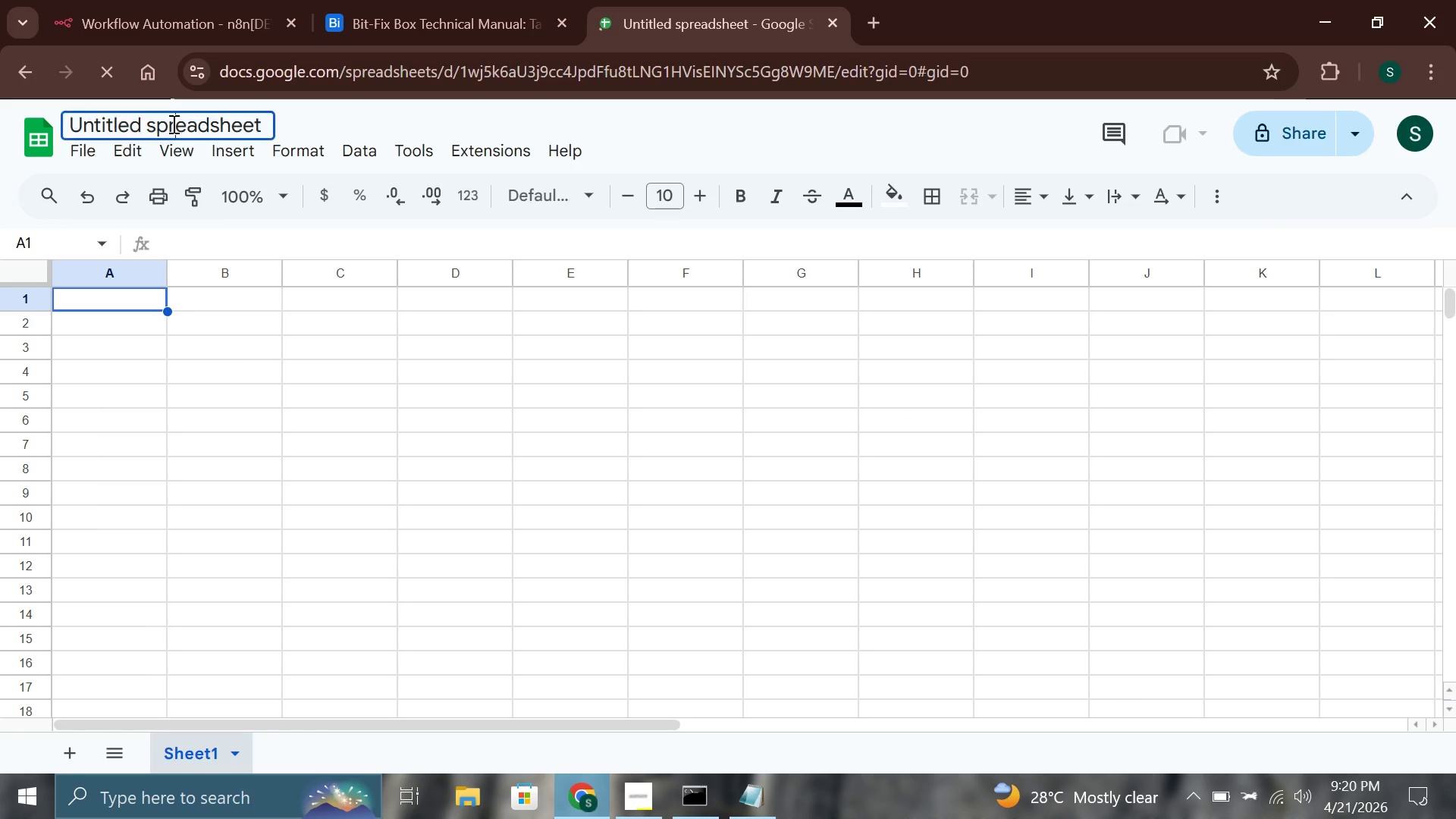 
double_click([172, 124])
 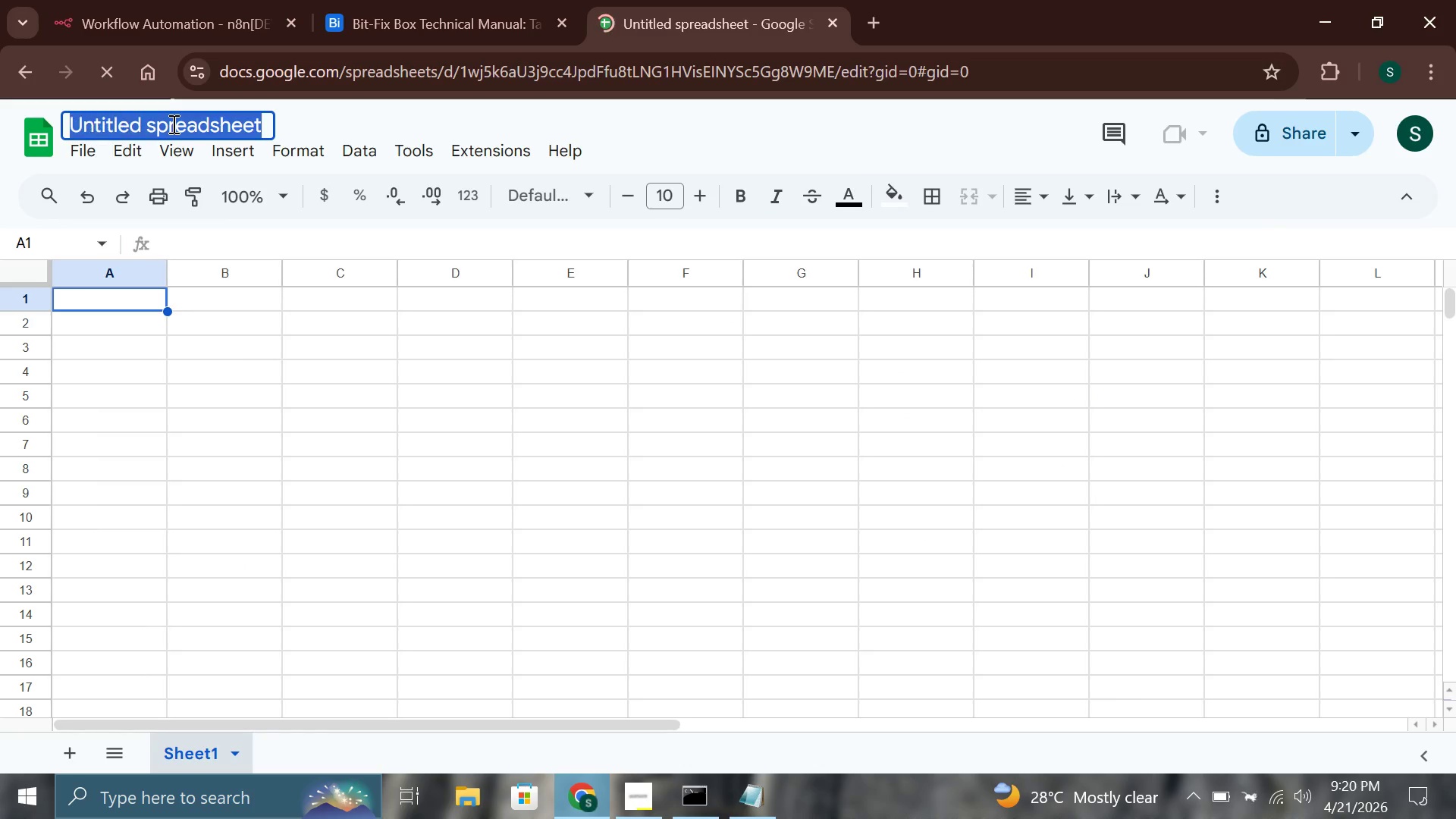 
triple_click([172, 124])
 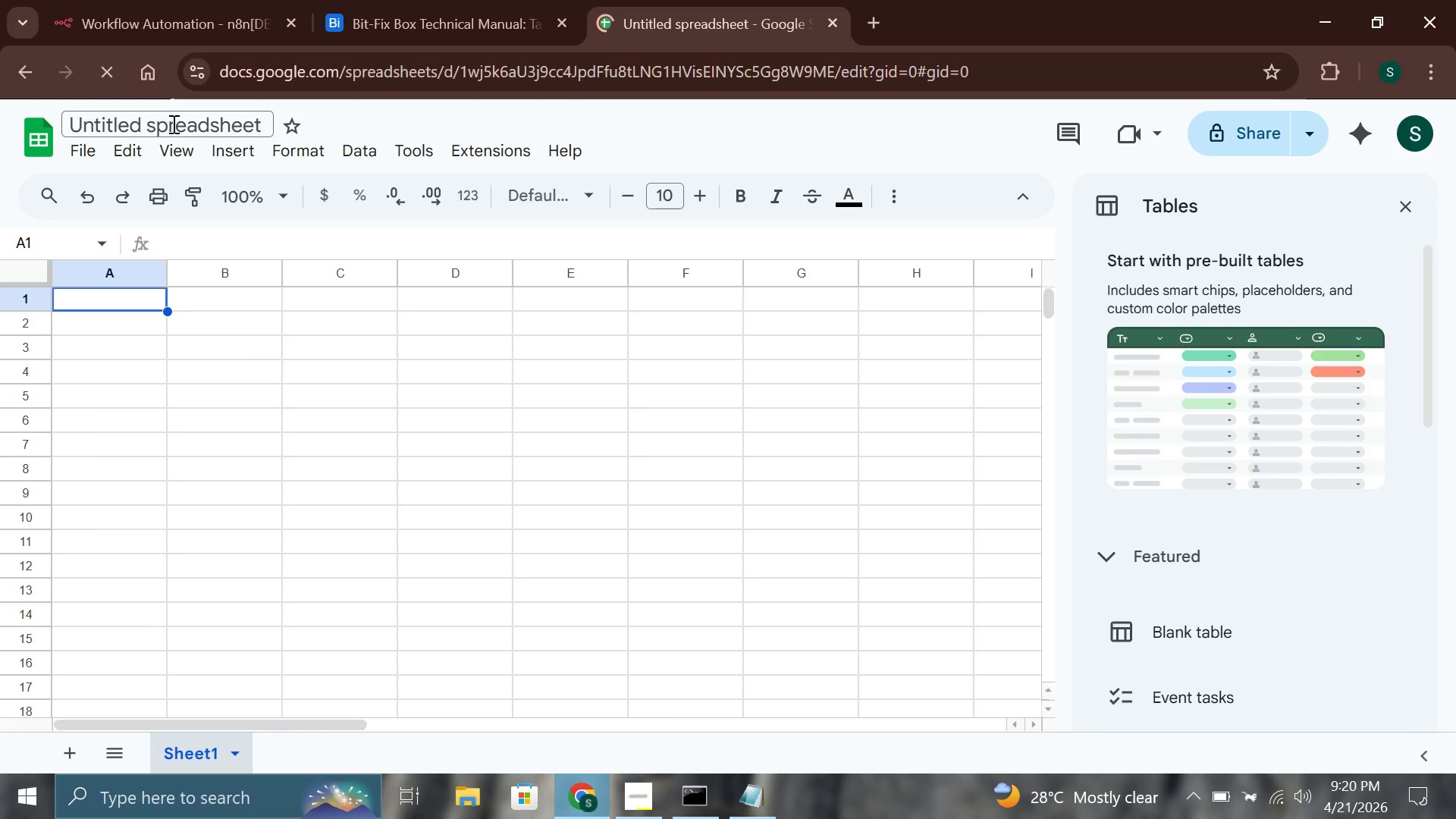 
key(Control+A)
 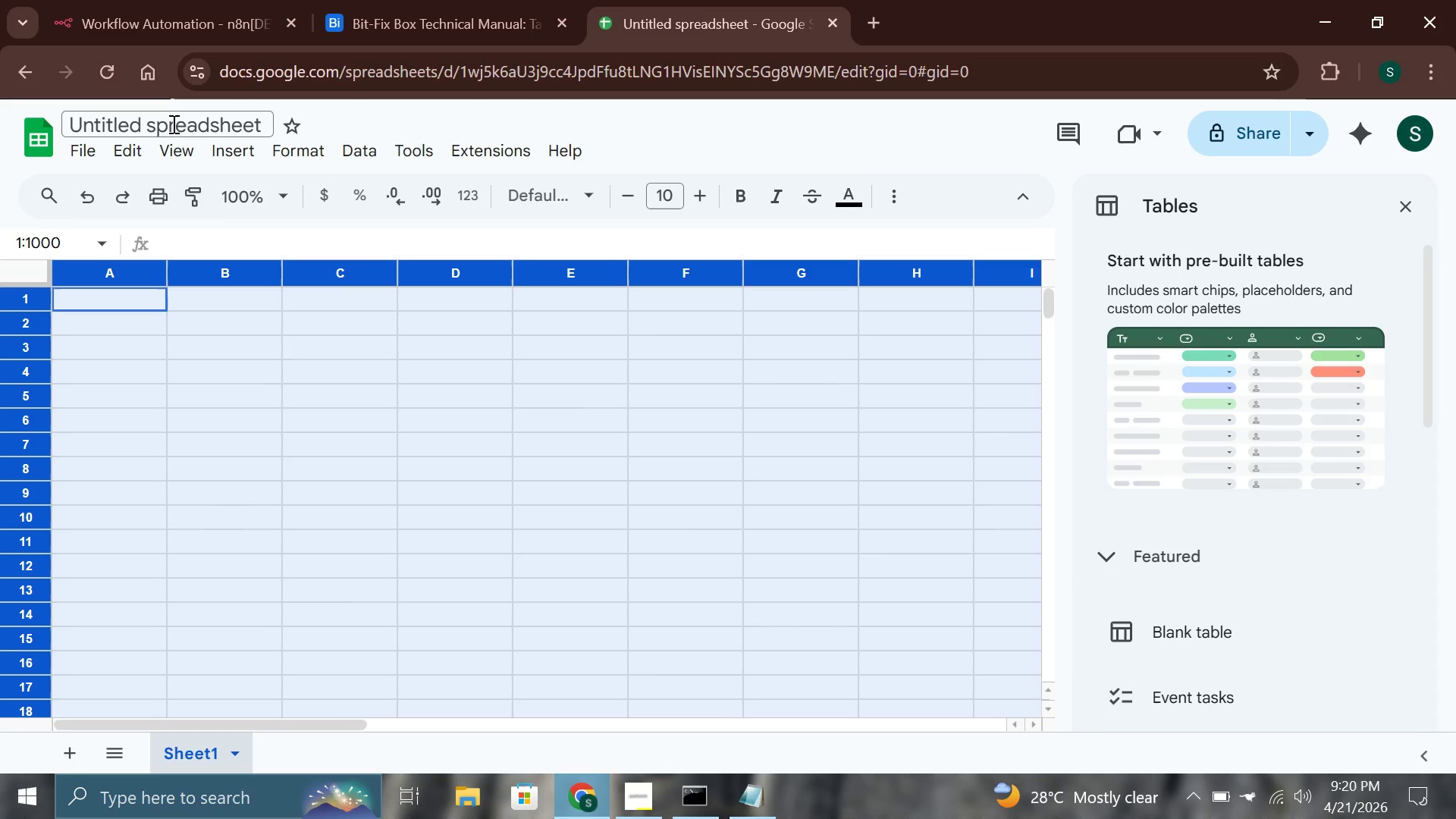 
key(Control+A)
 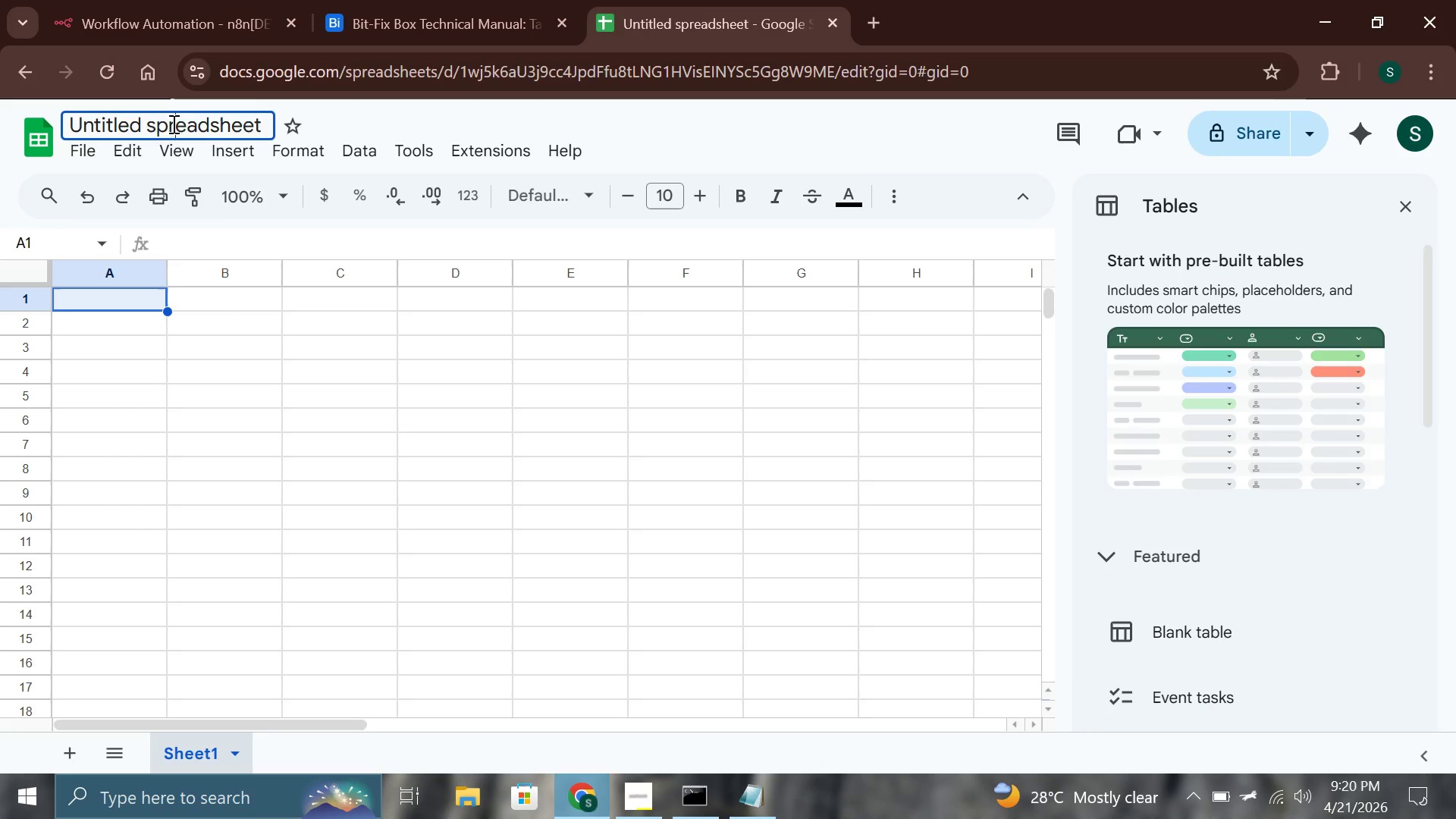 
double_click([172, 124])
 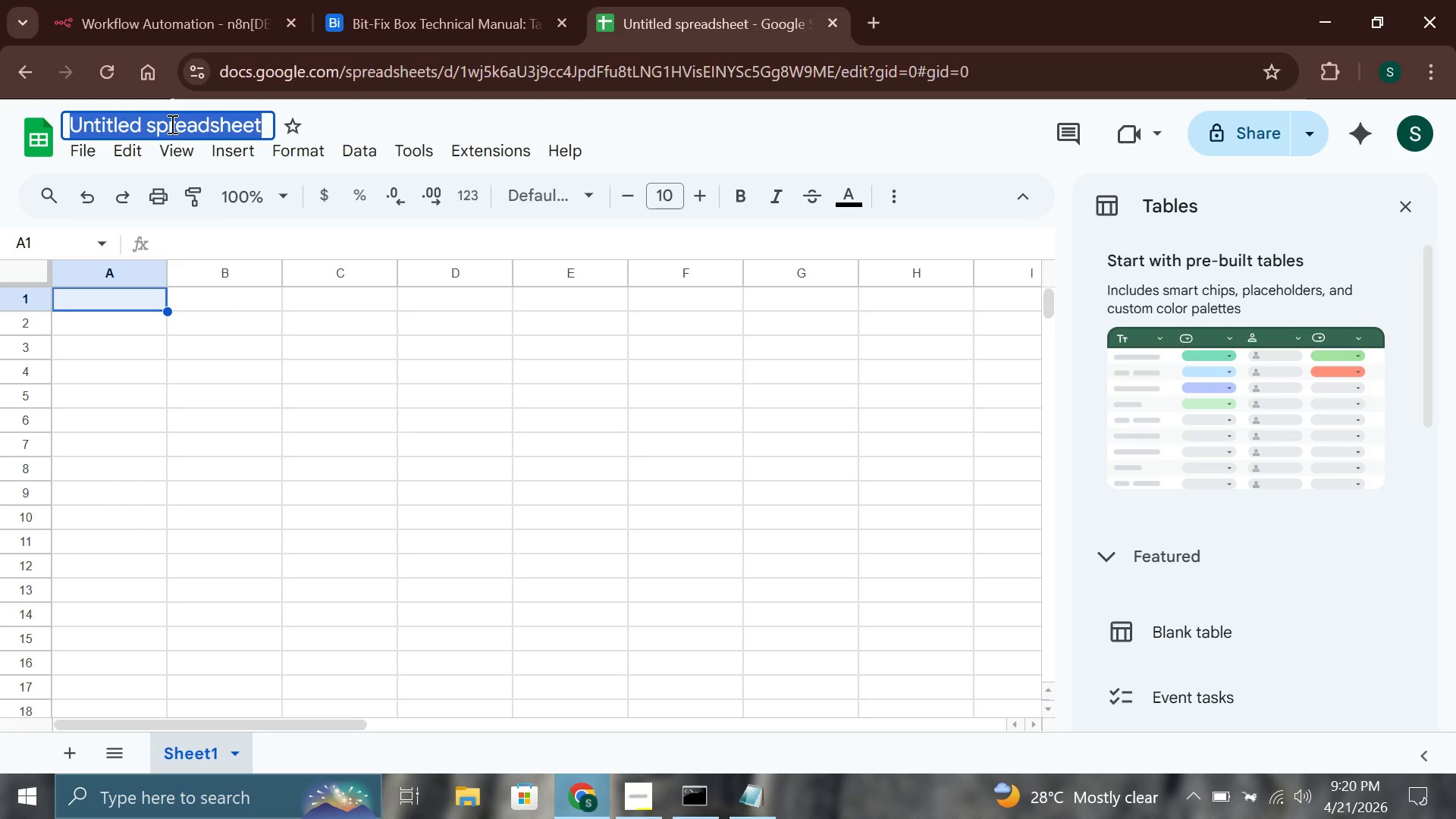 
key(Backspace)
 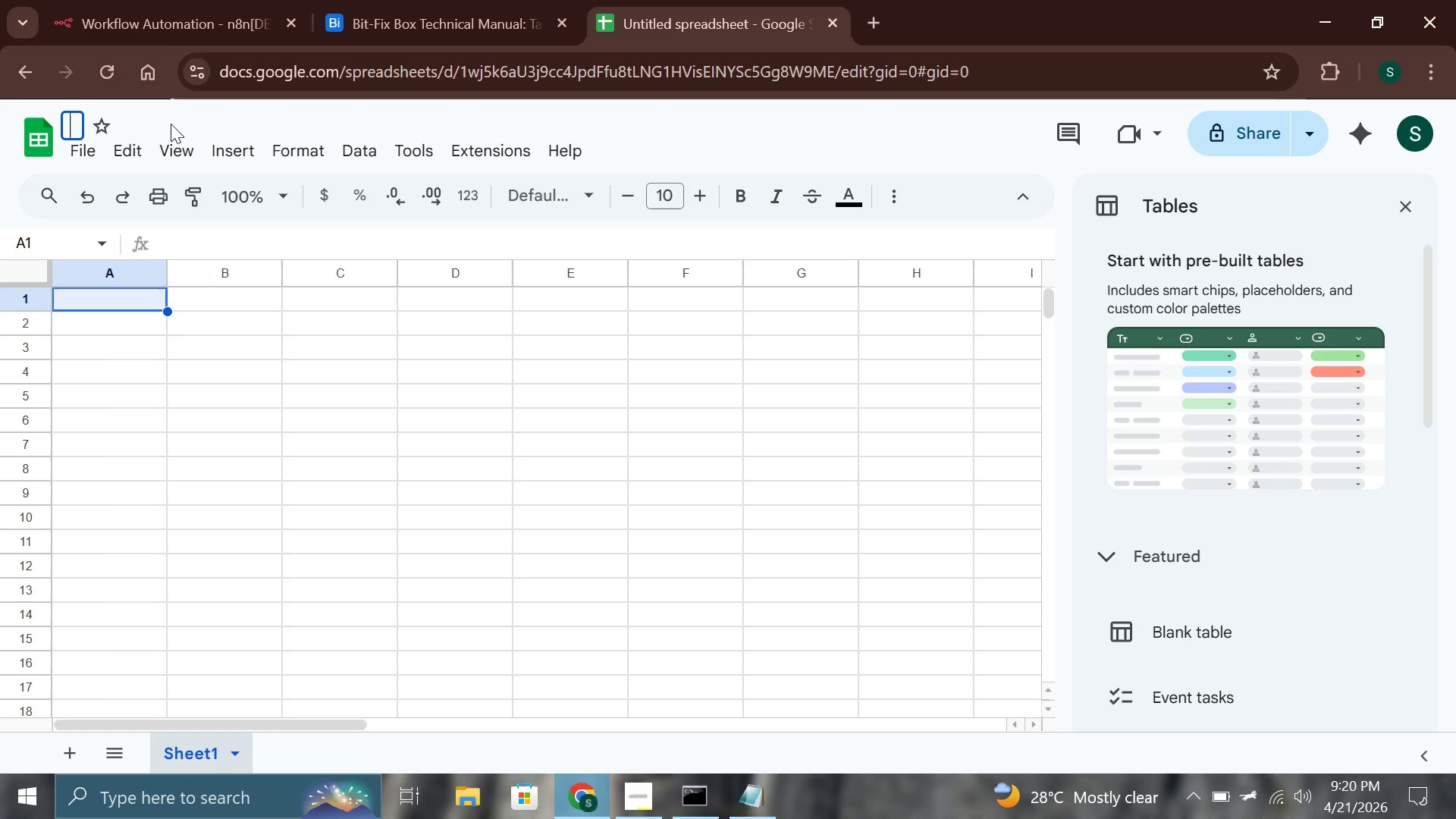 
type(Bit )
key(Backspace)
type(-Fix Box Operations)
 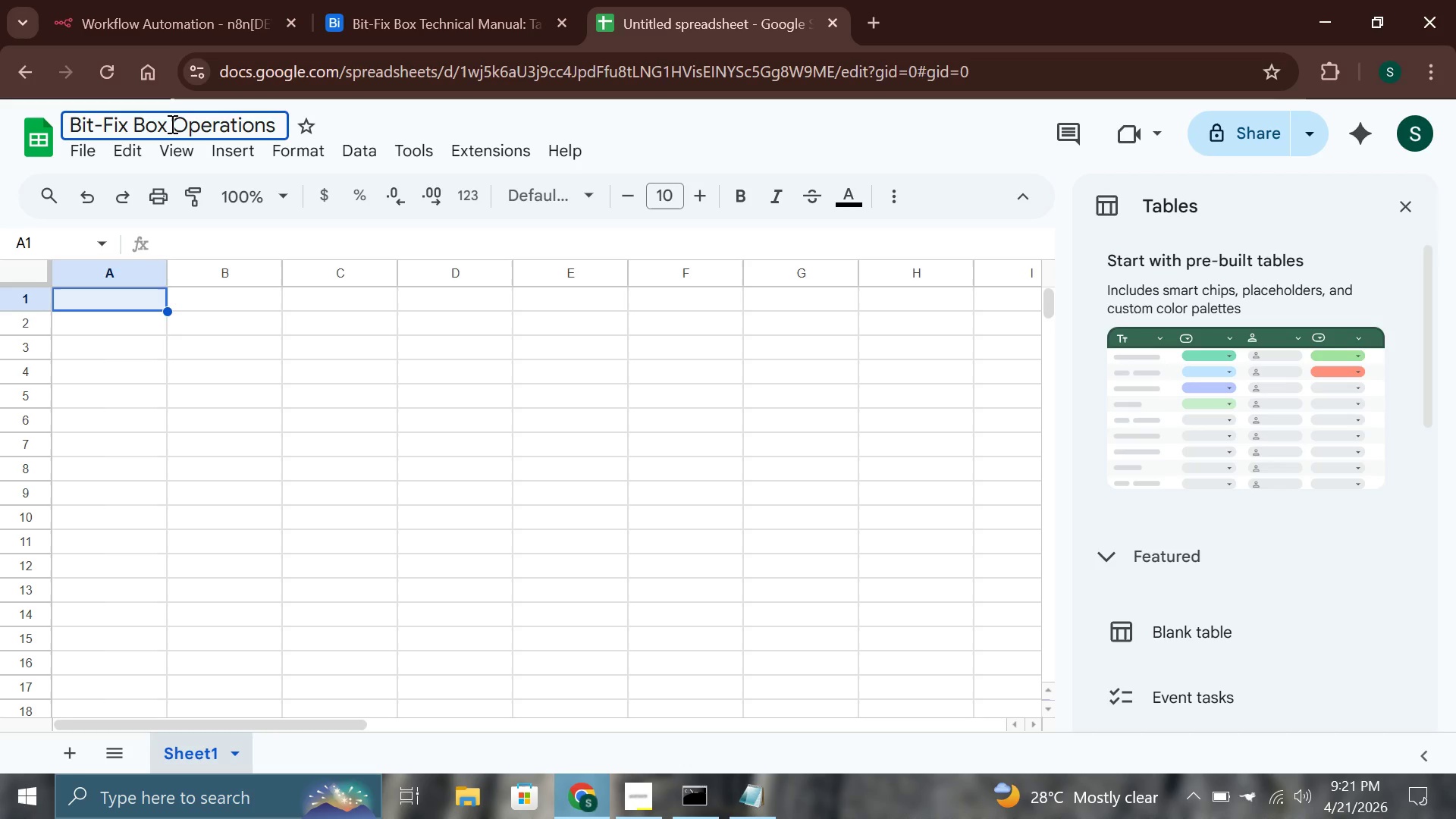 
wait(40.72)
 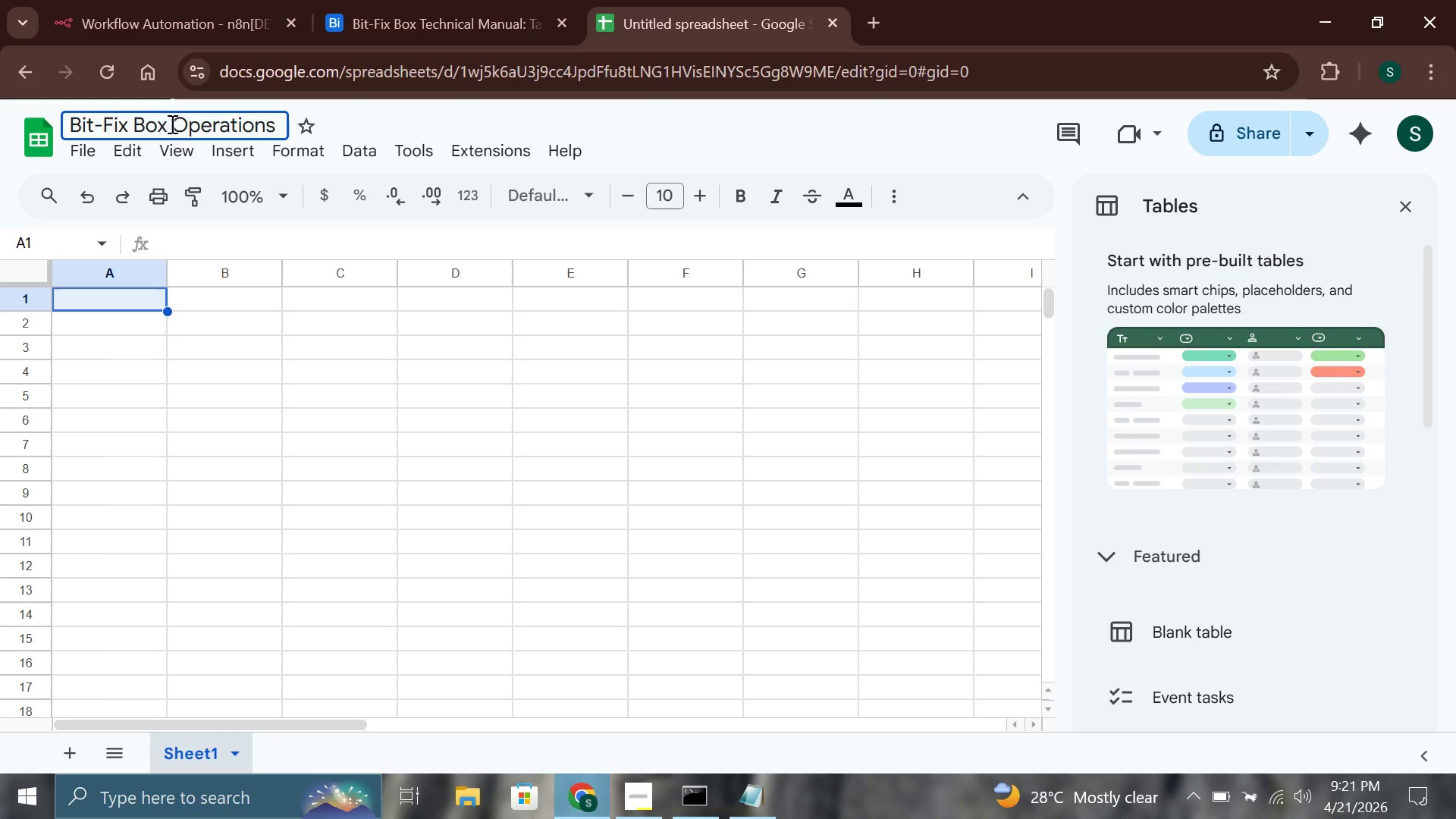 
double_click([190, 748])
 